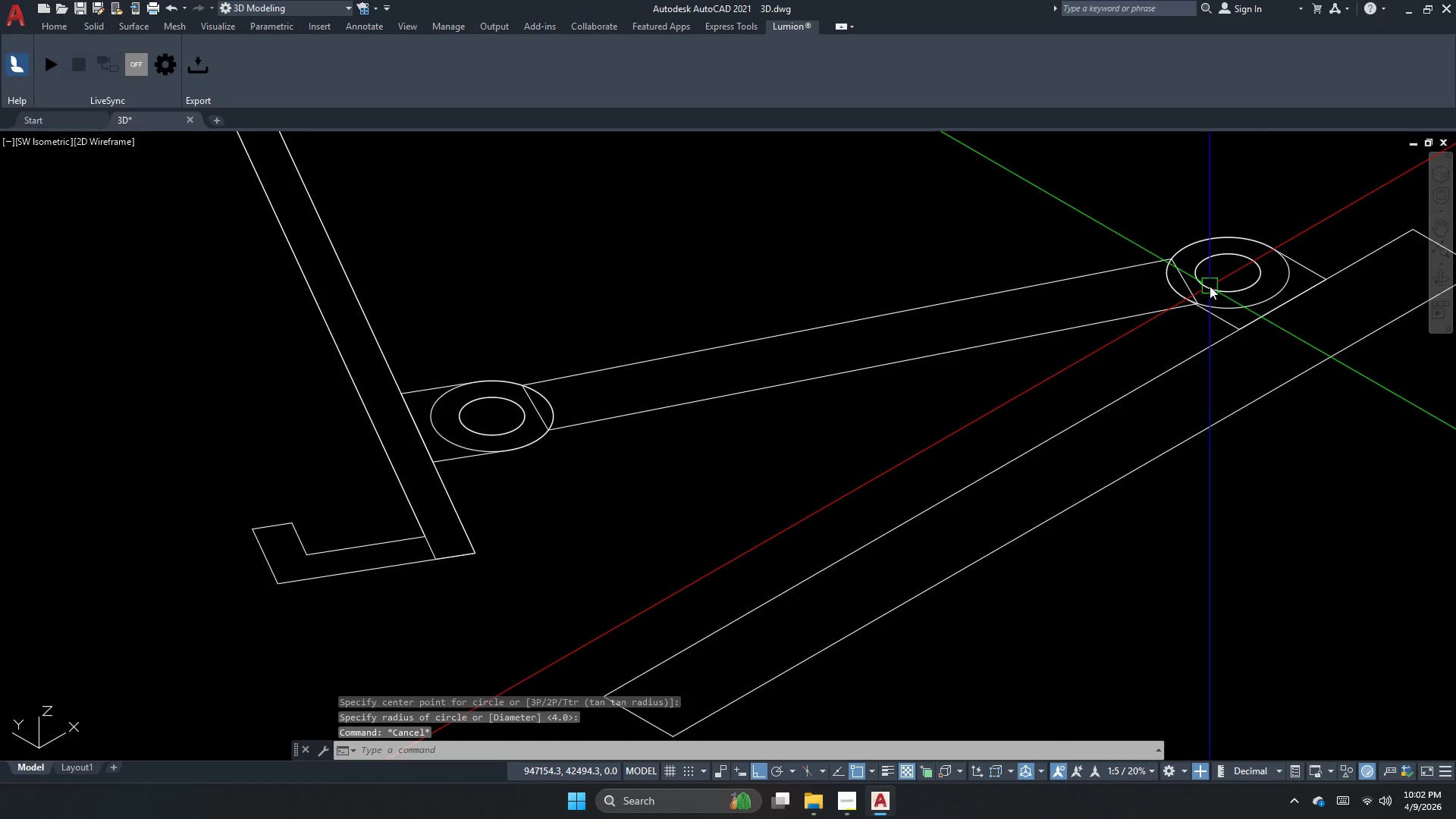 
left_click([1210, 286])
 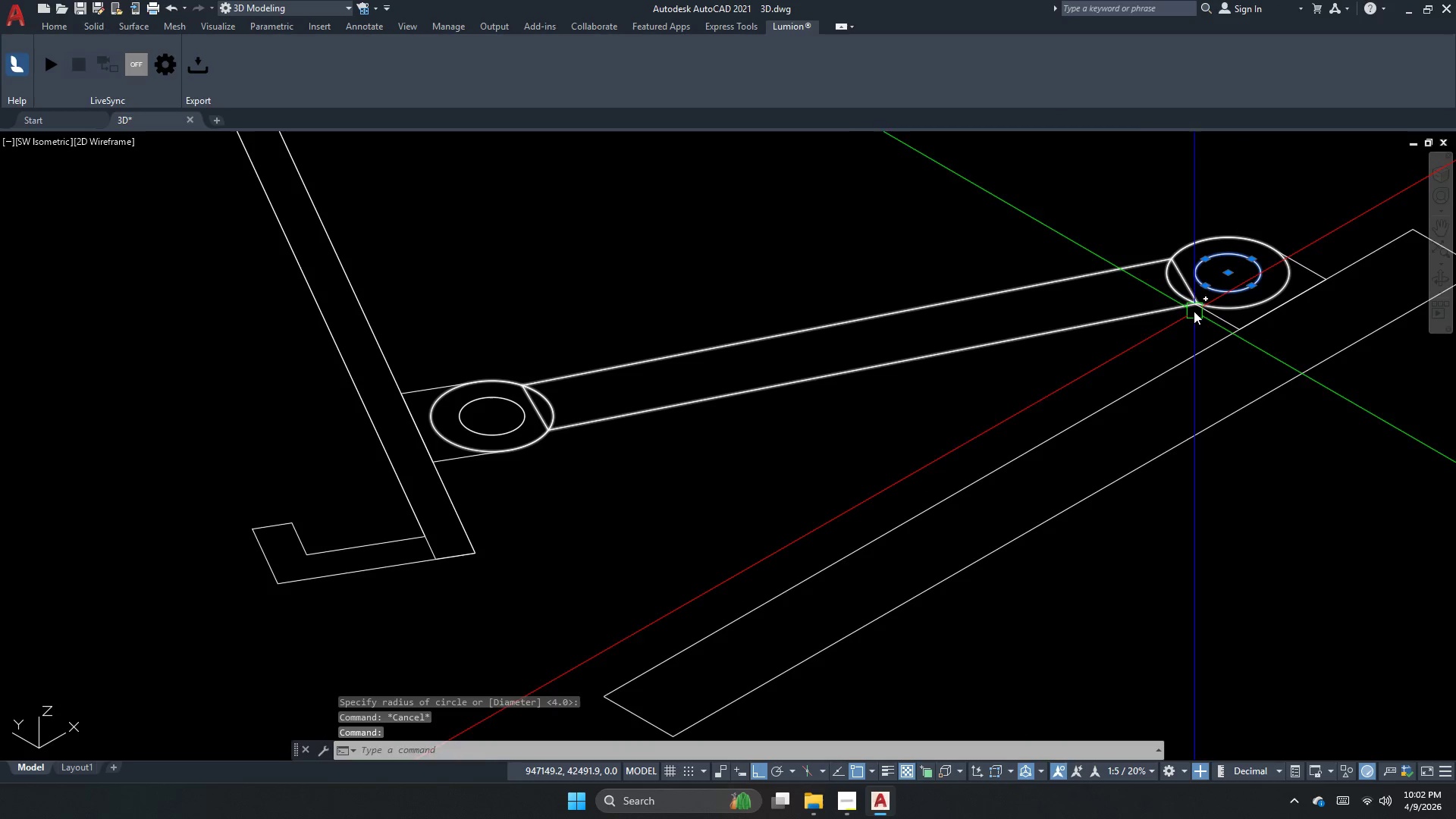 
left_click([1150, 311])
 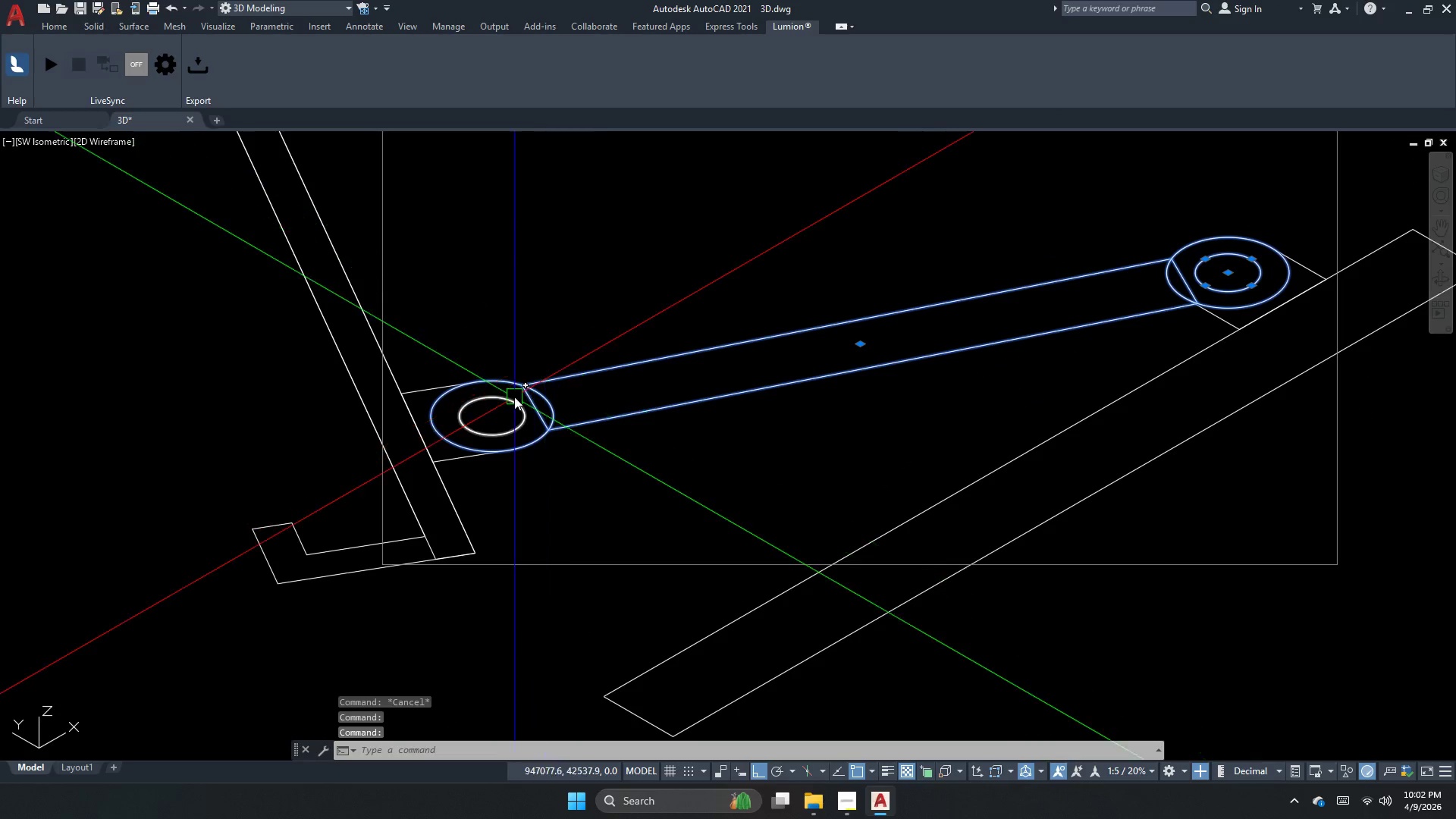 
left_click([511, 400])
 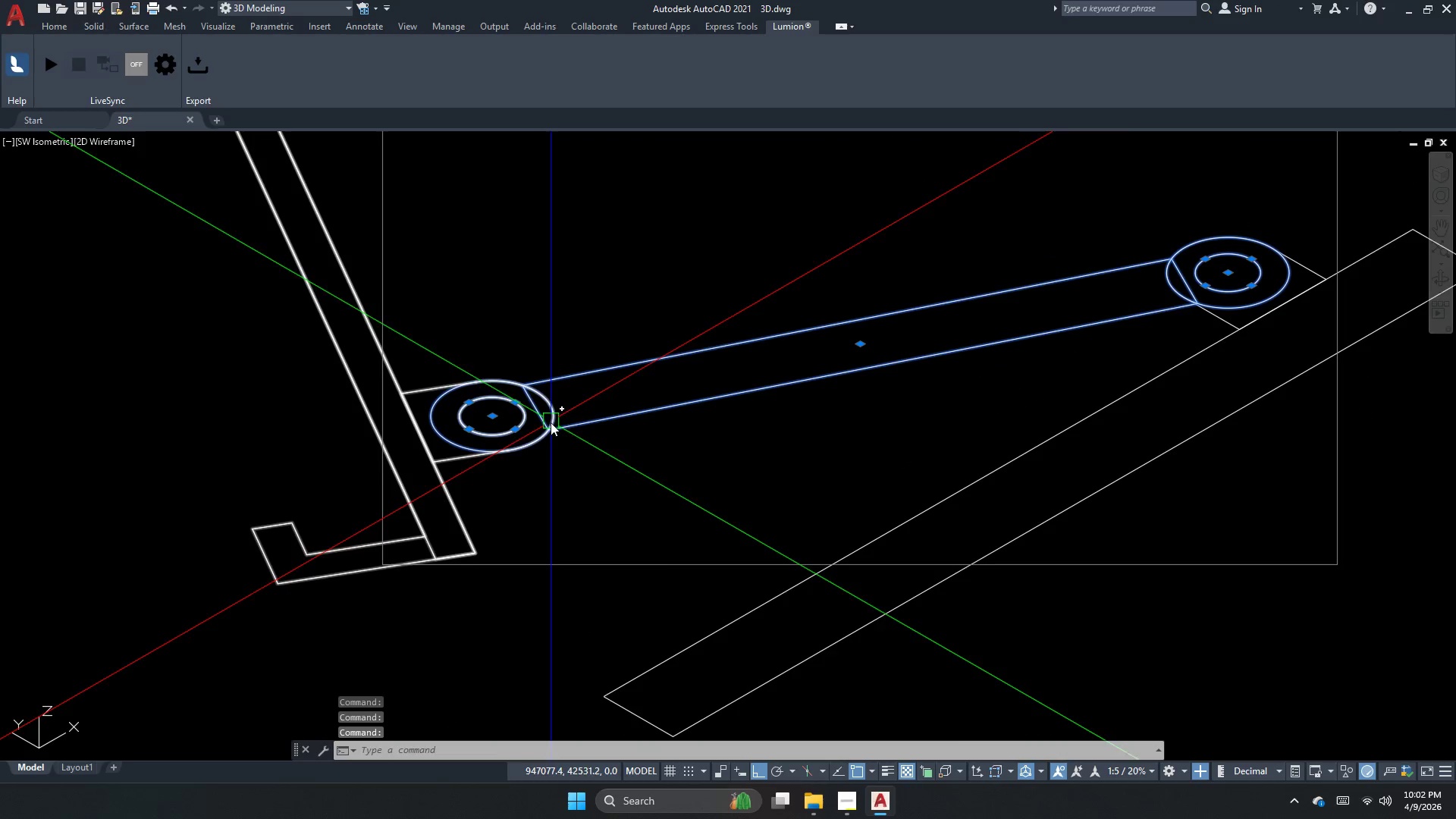 
key(G)
 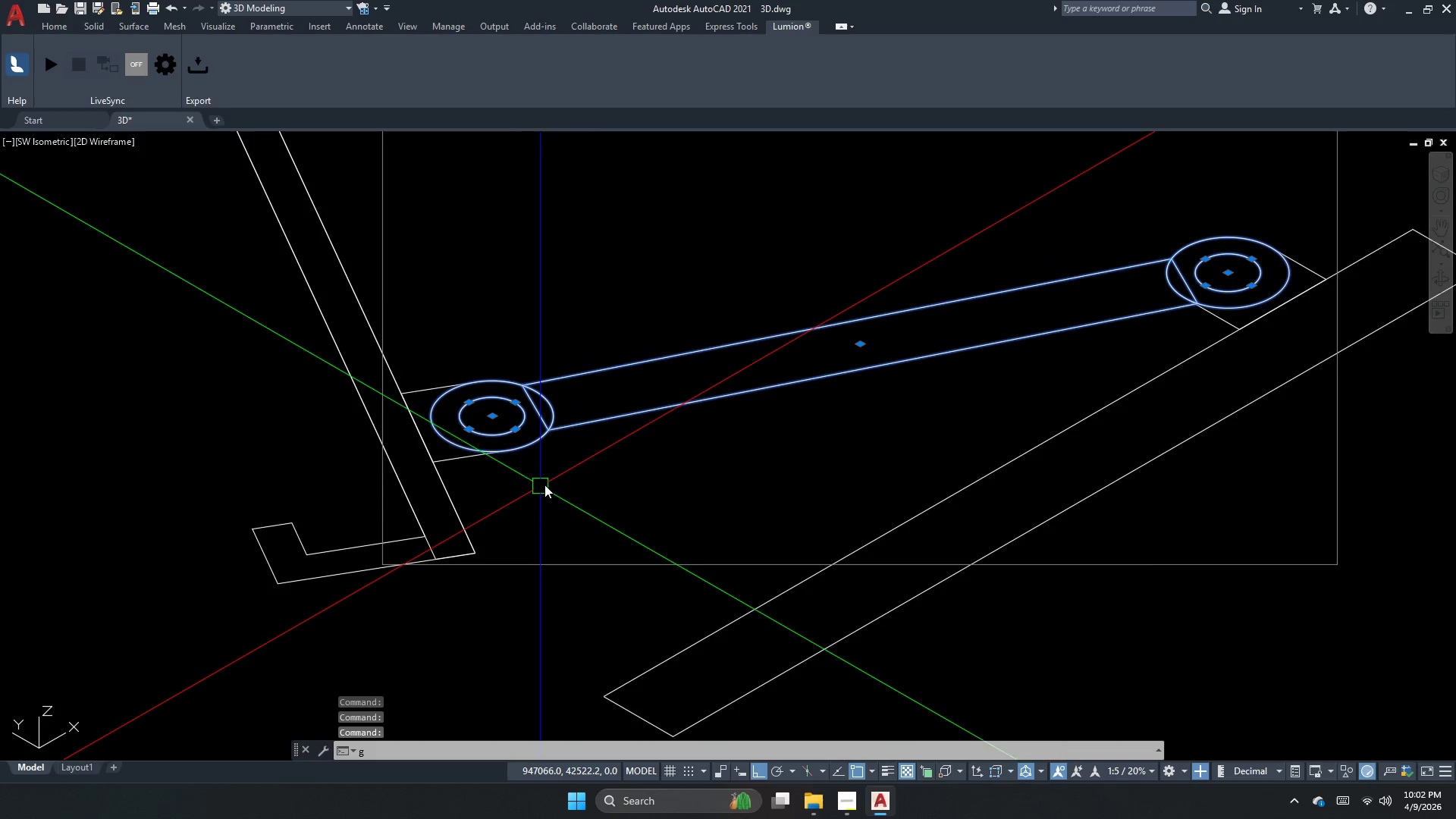 
key(Space)
 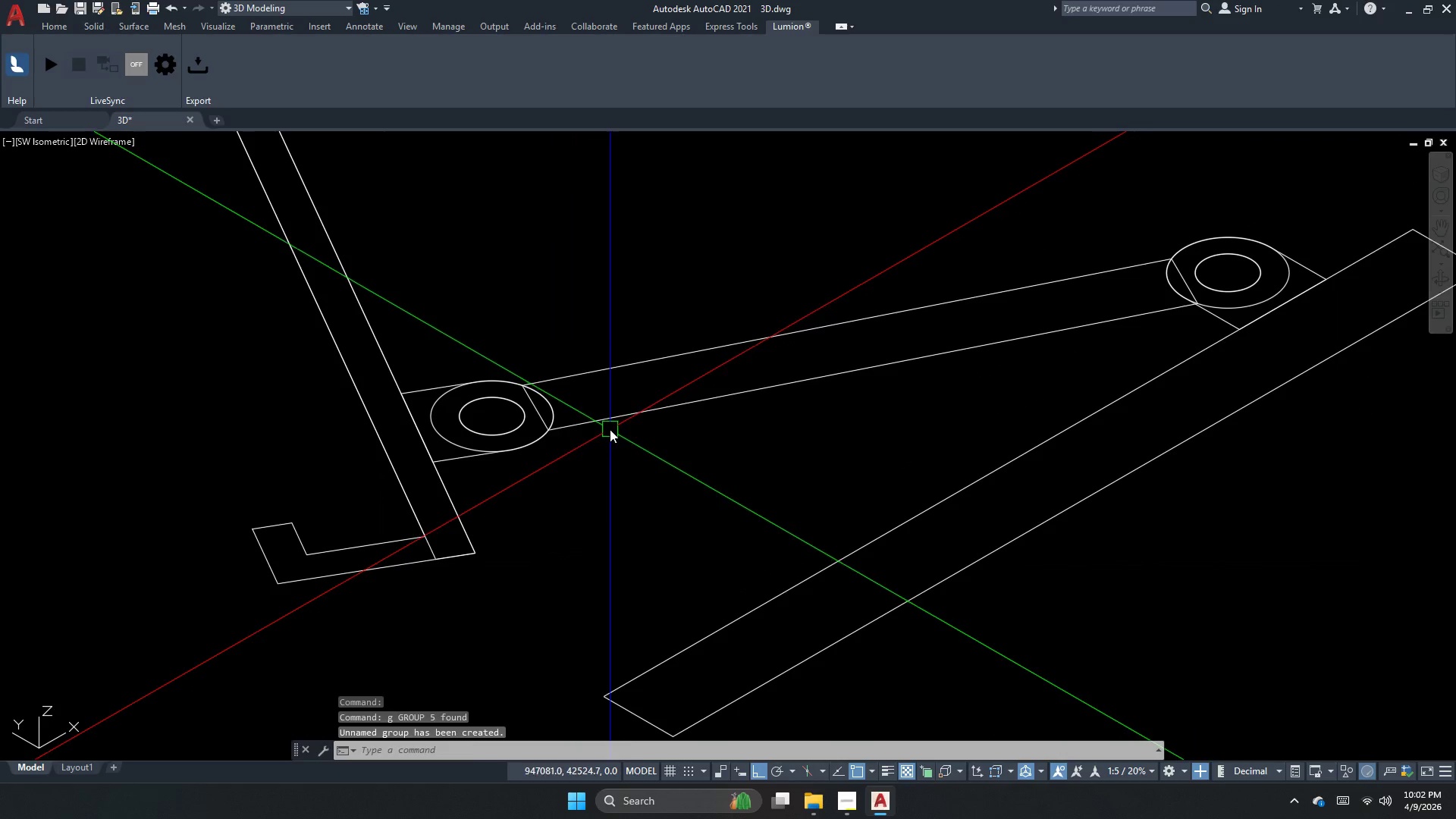 
left_click([610, 429])
 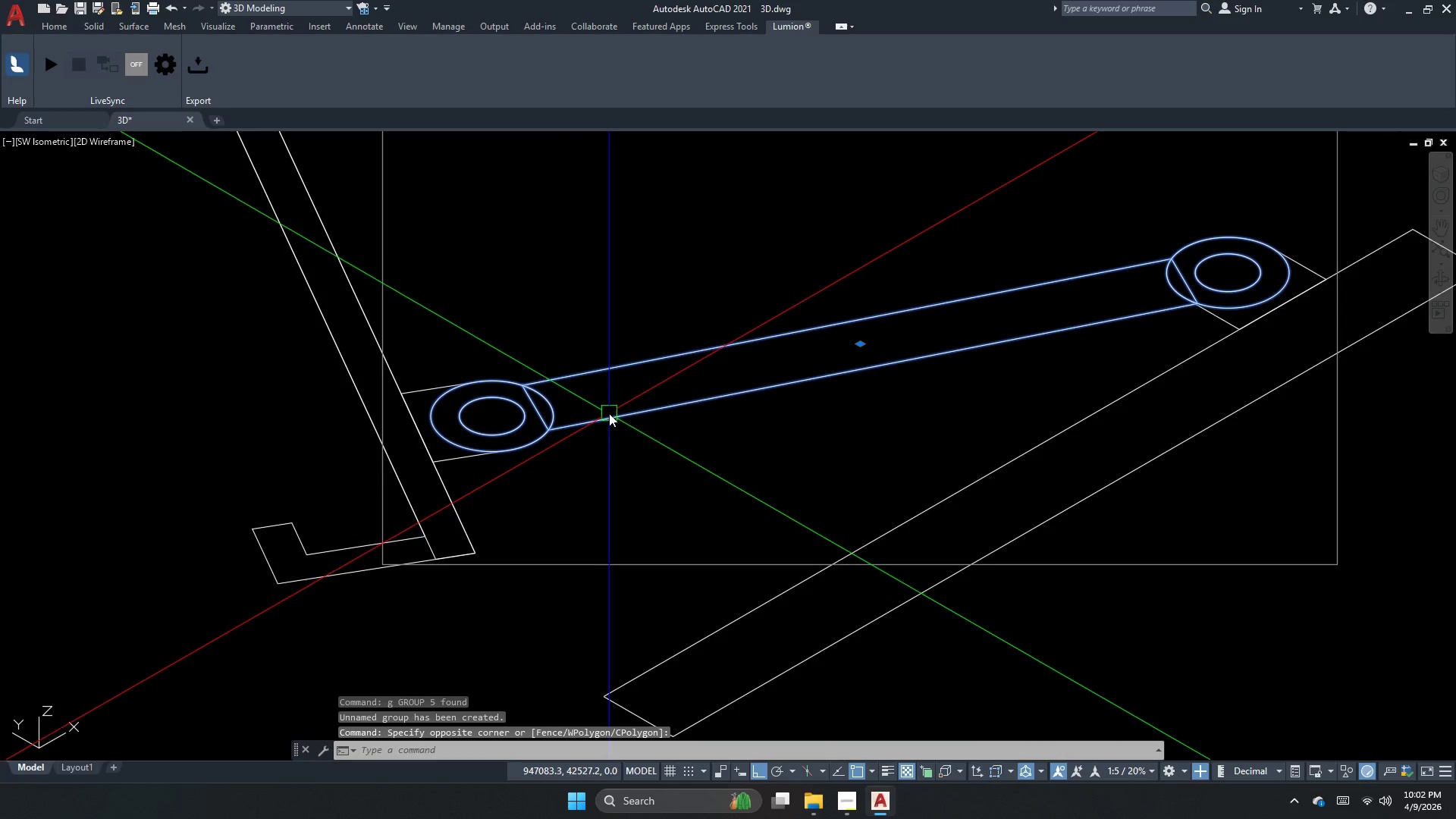 
key(Escape)
 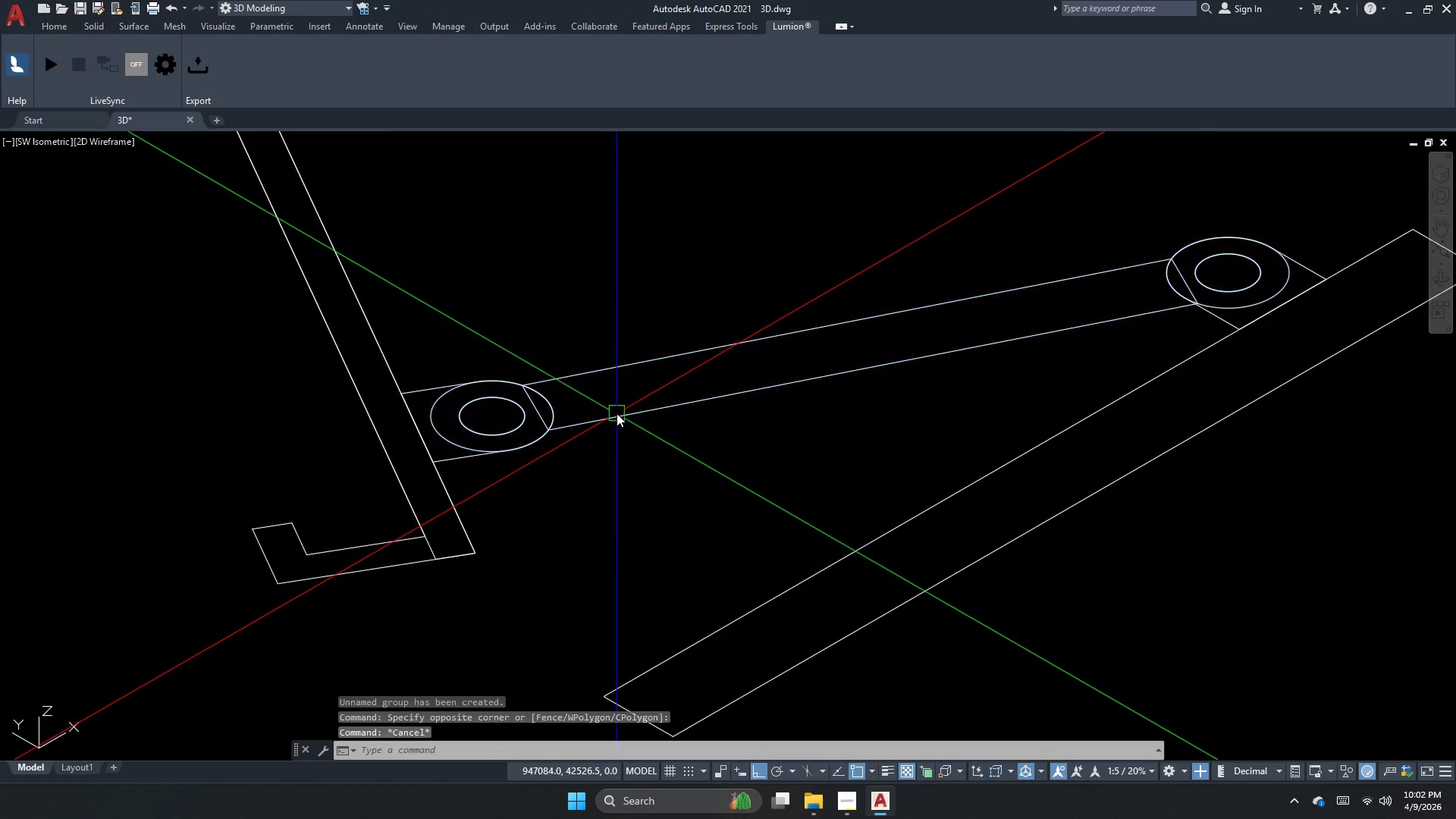 
left_click([617, 413])
 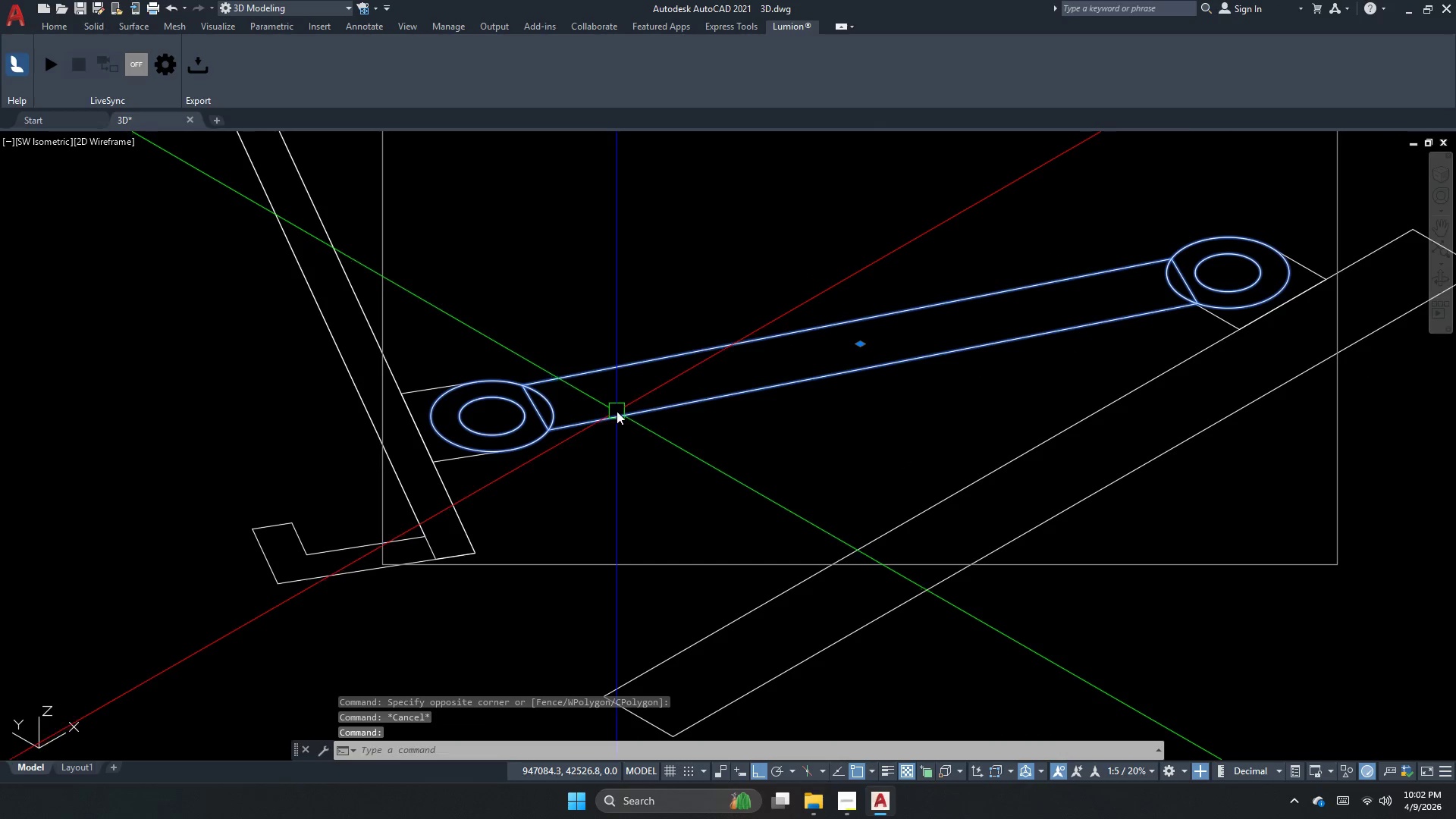 
key(M)
 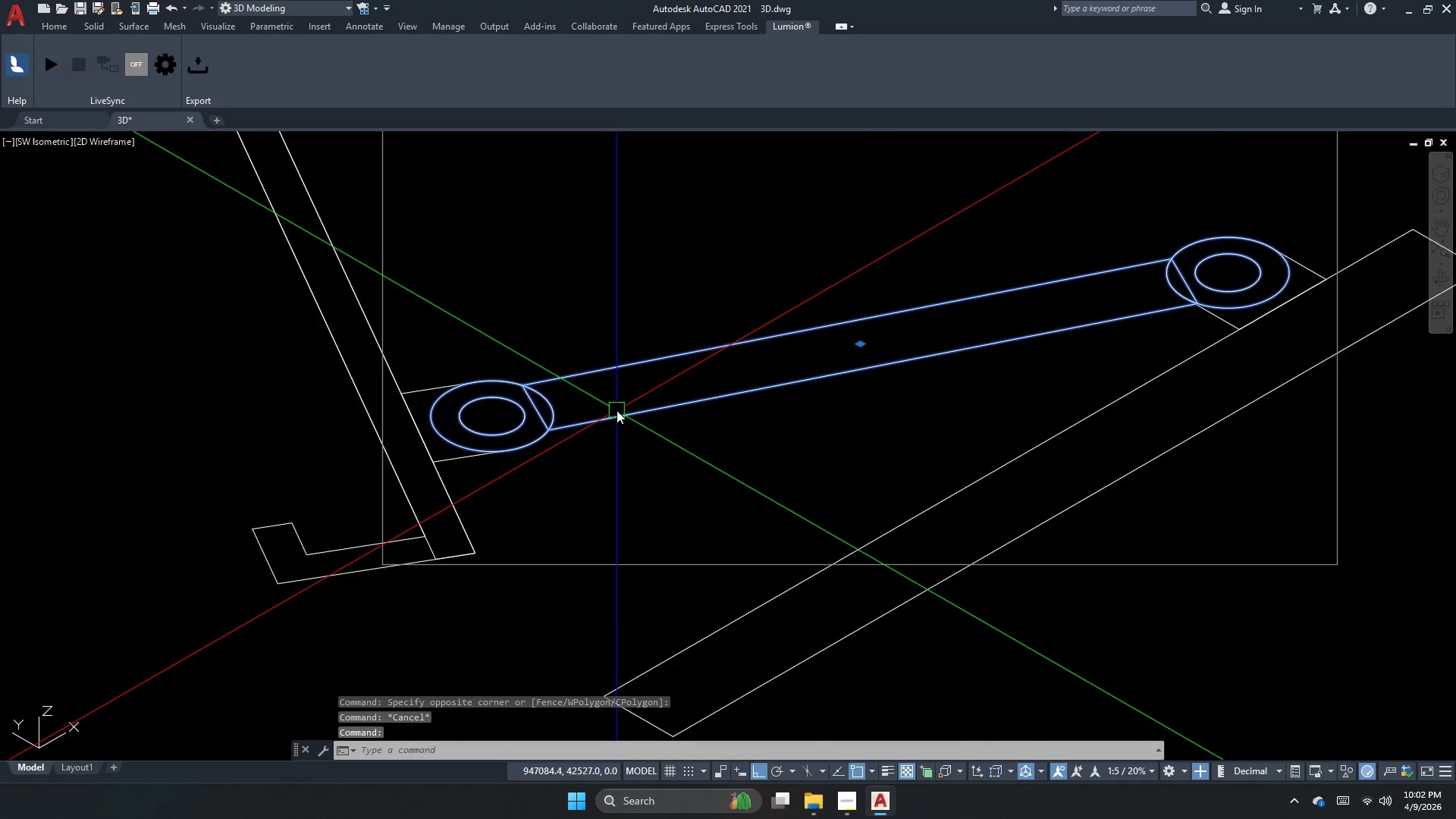 
key(Space)
 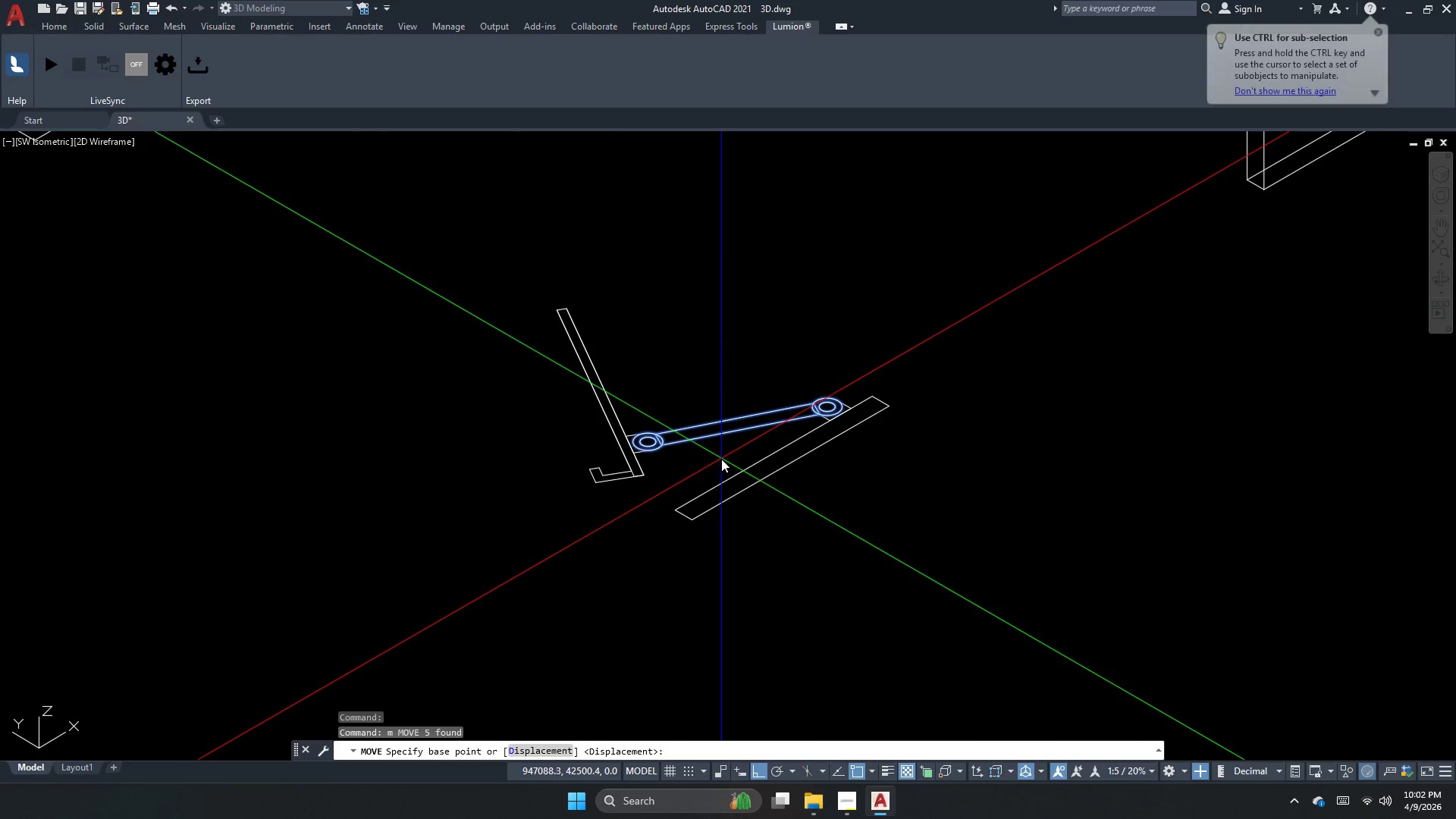 
scroll: coordinate [715, 458], scroll_direction: down, amount: 2.0
 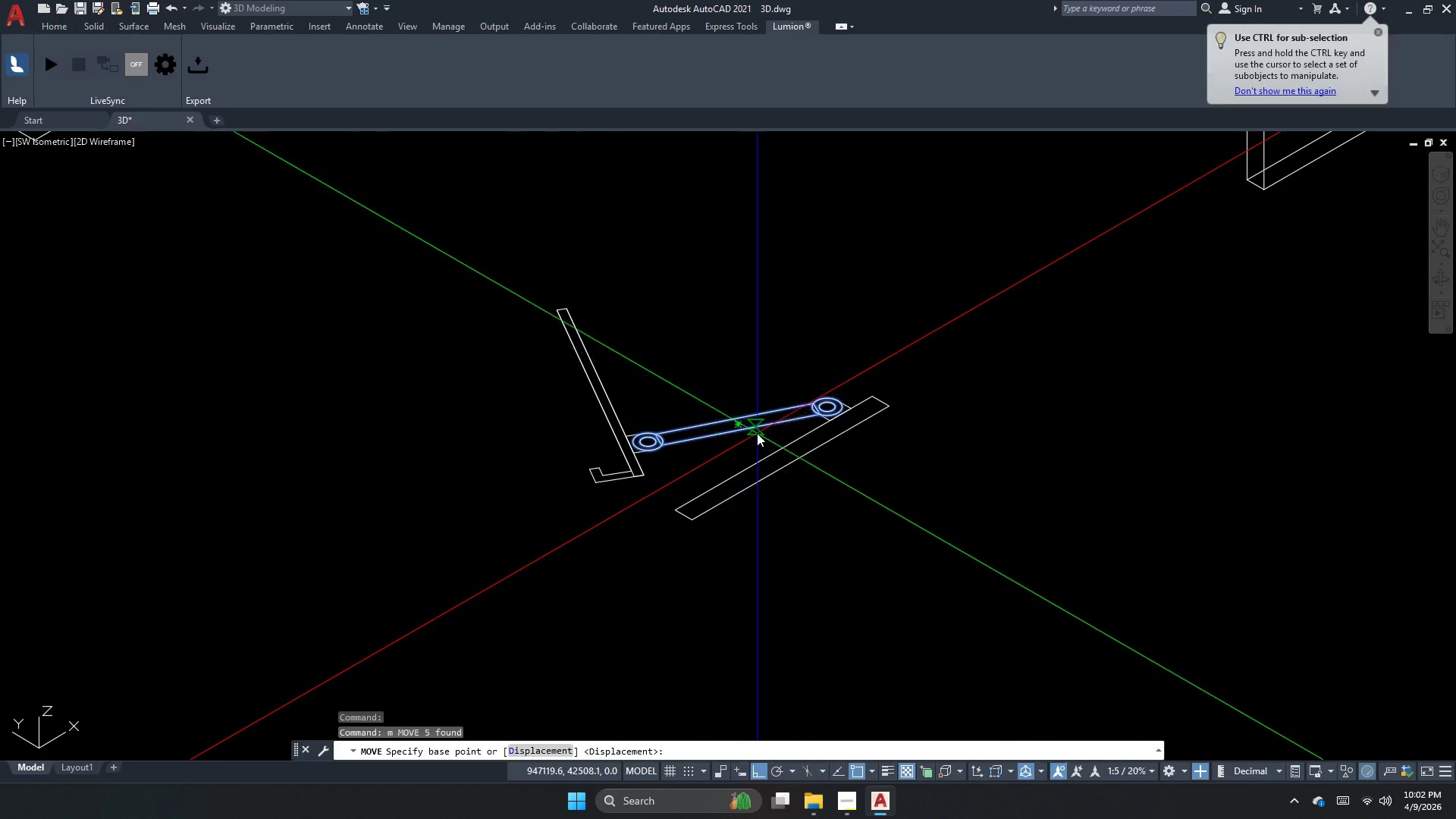 
key(Escape)
type(co )
 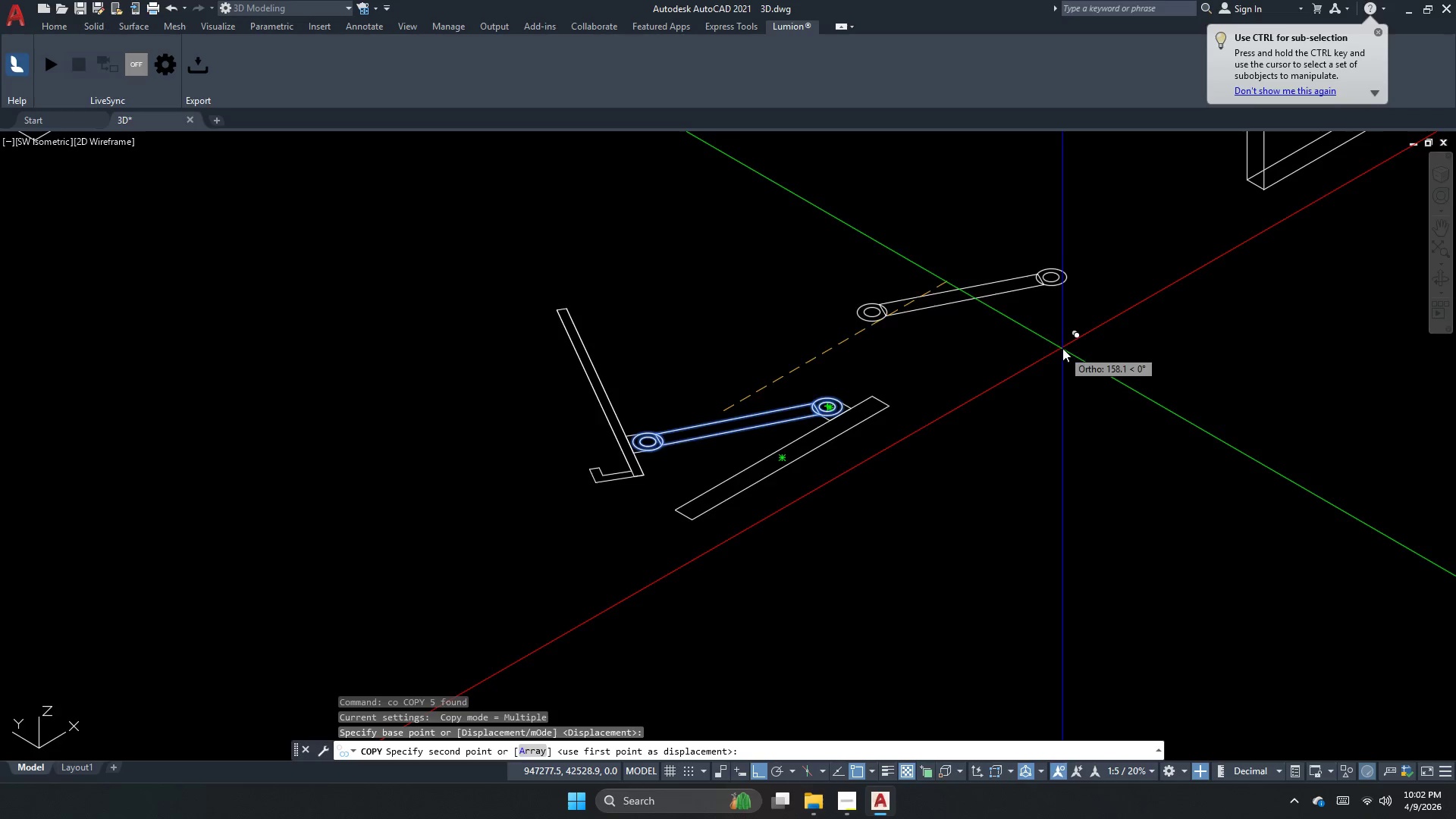 
scroll: coordinate [877, 558], scroll_direction: down, amount: 2.0
 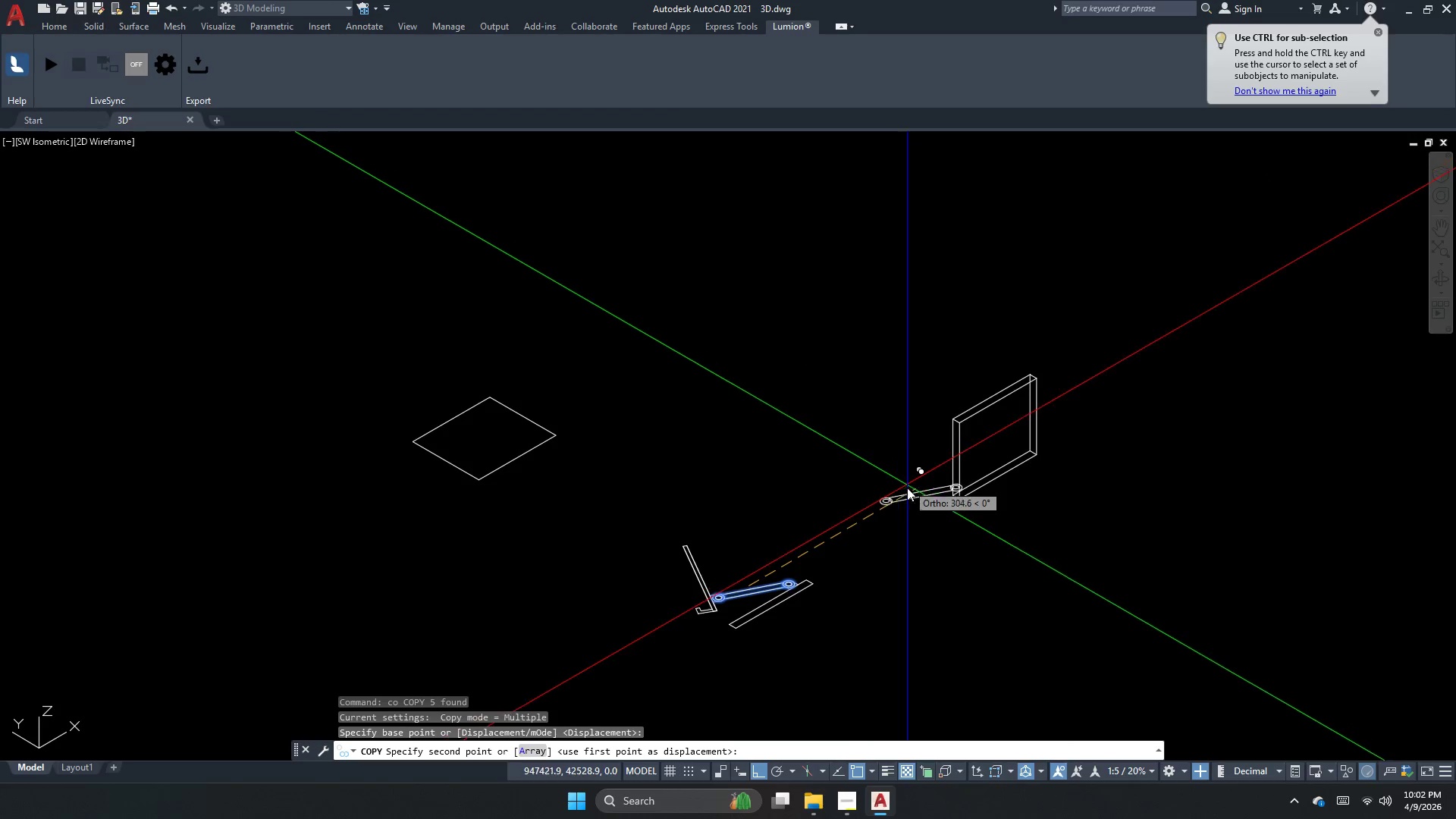 
left_click([880, 538])
 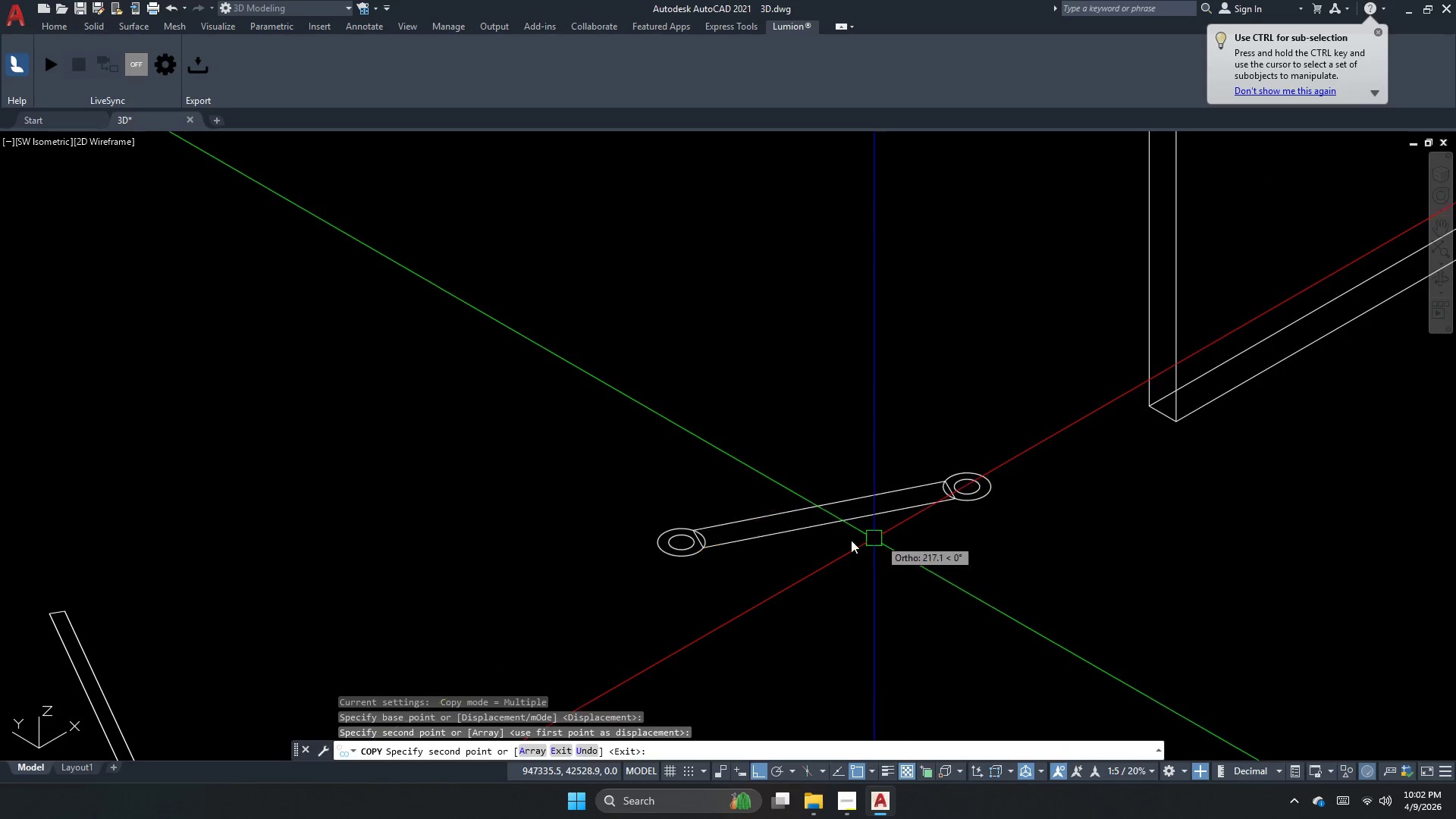 
scroll: coordinate [880, 538], scroll_direction: up, amount: 3.0
 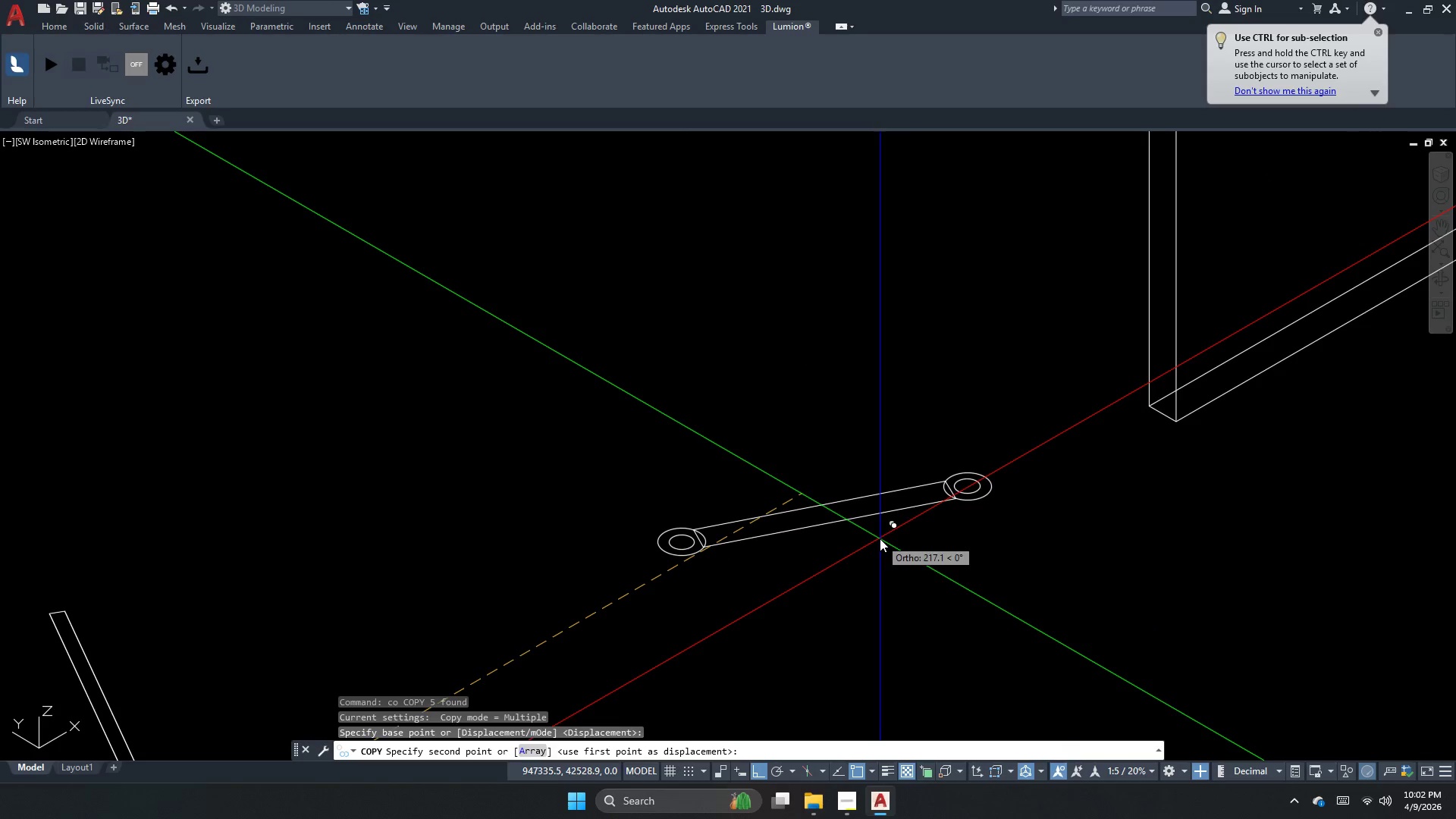 
key(Escape)
 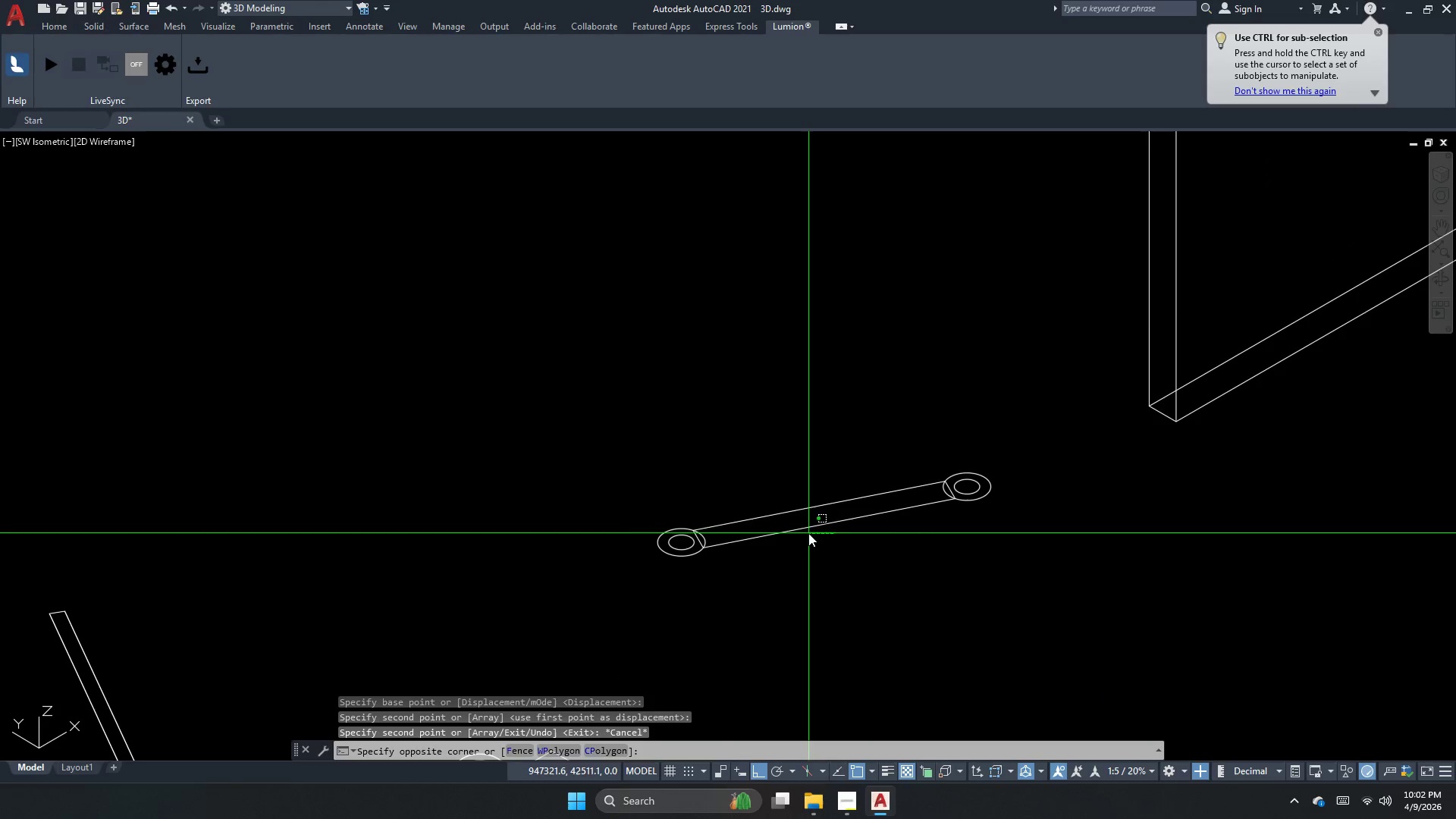 
double_click([803, 529])
 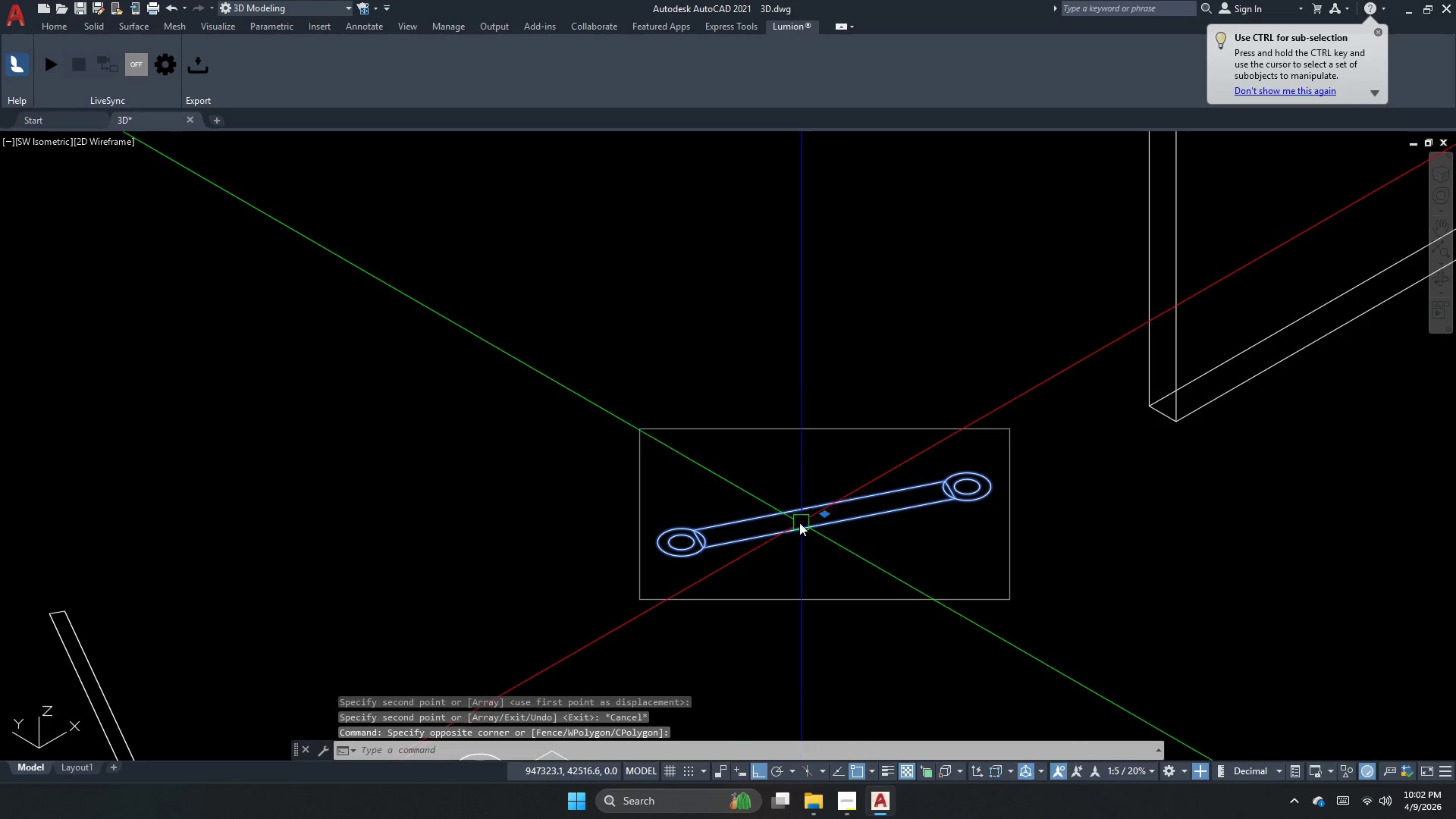 
key(Escape)
 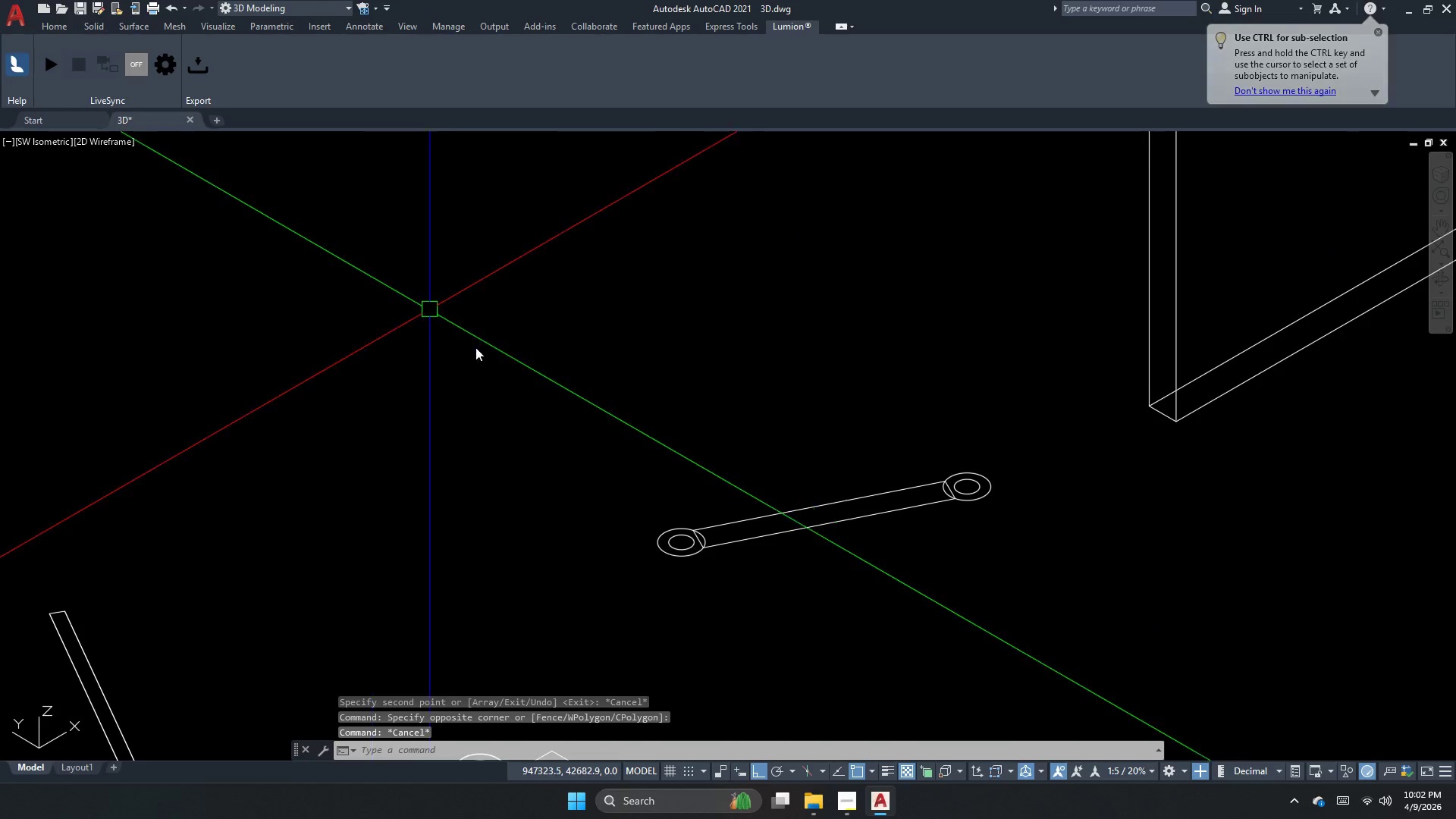 
key(Escape)
 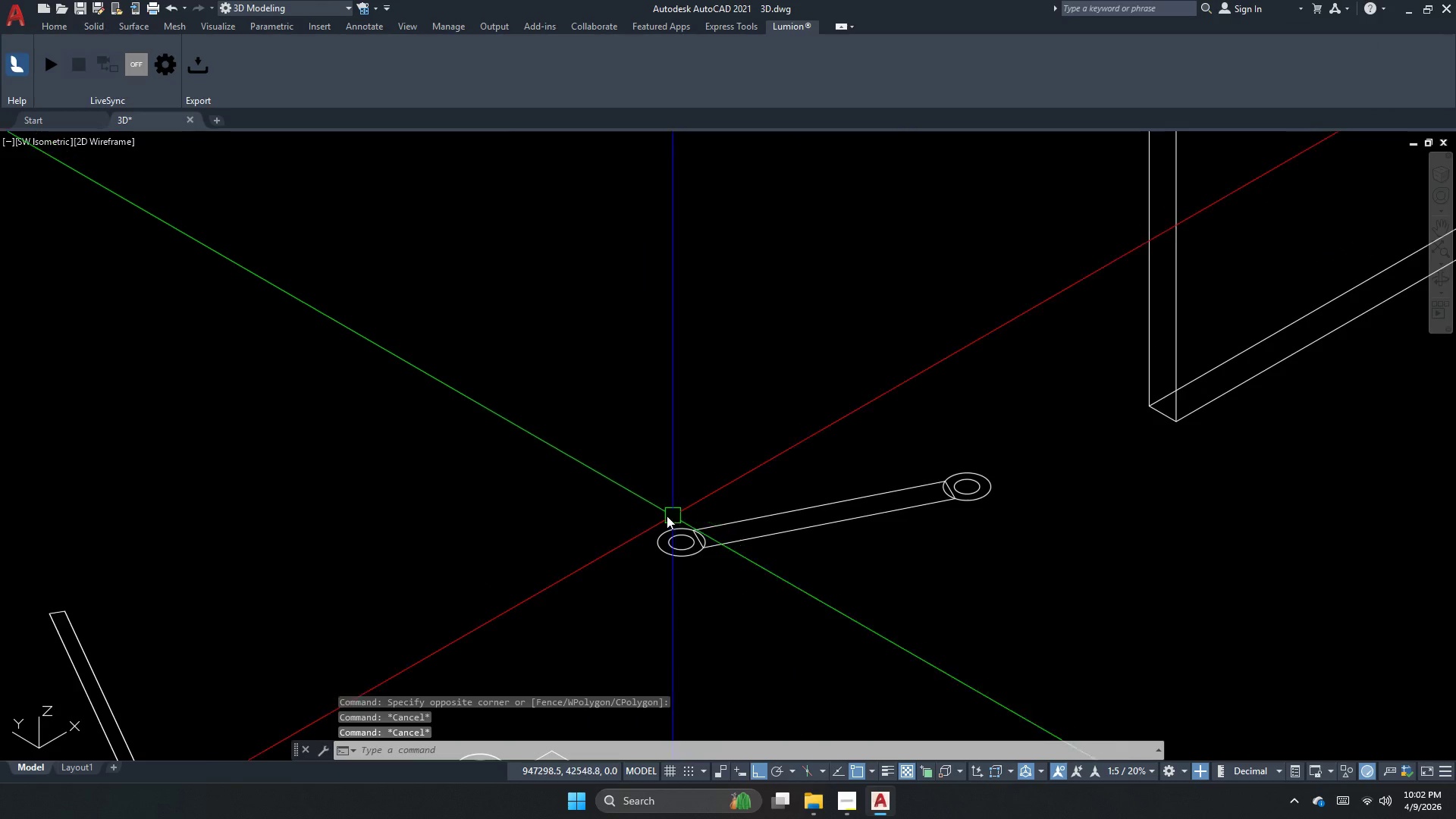 
hold_key(key=ControlLeft, duration=0.97)
scroll: coordinate [720, 548], scroll_direction: up, amount: 3.0
 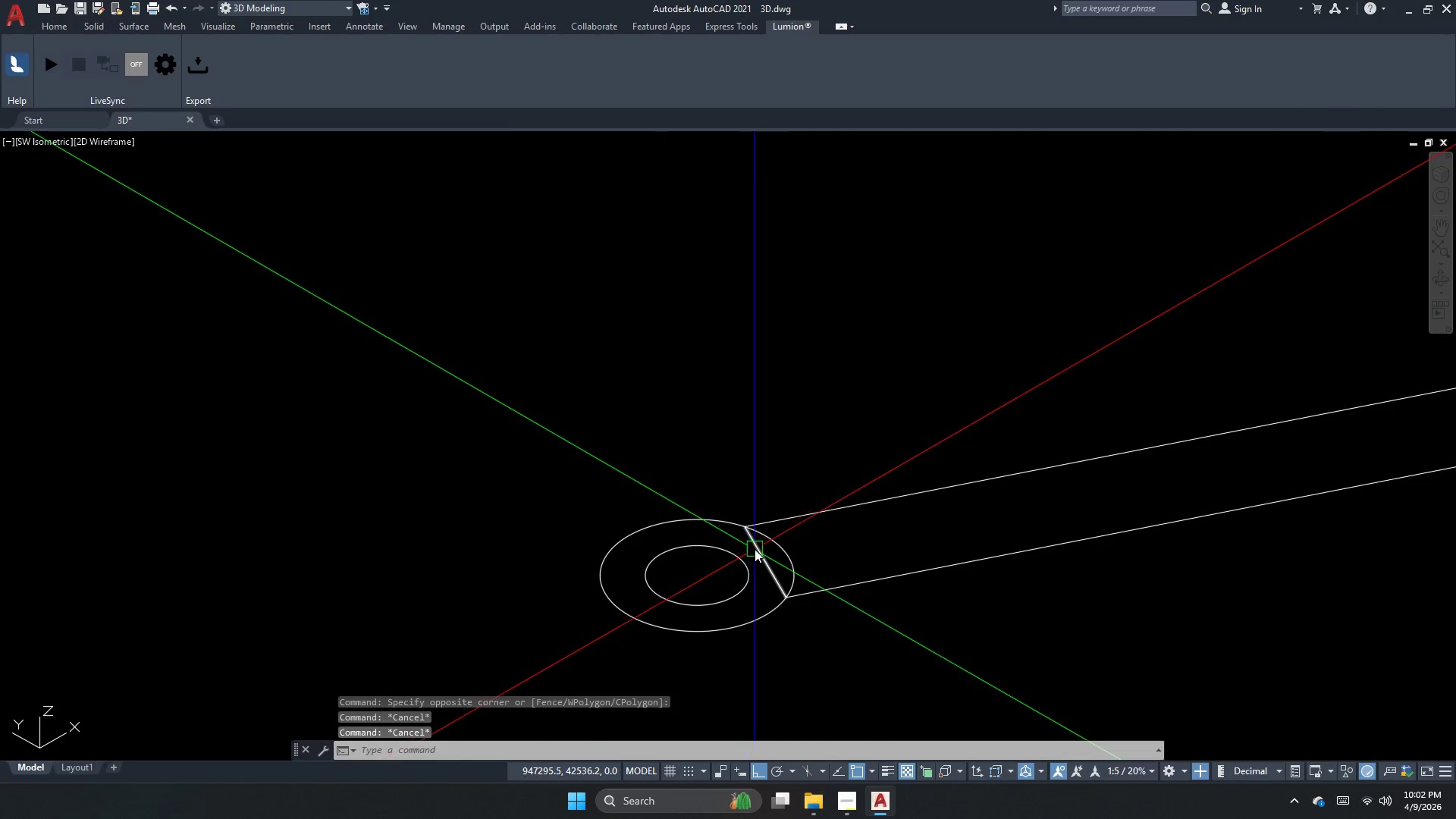 
left_click([755, 549])
 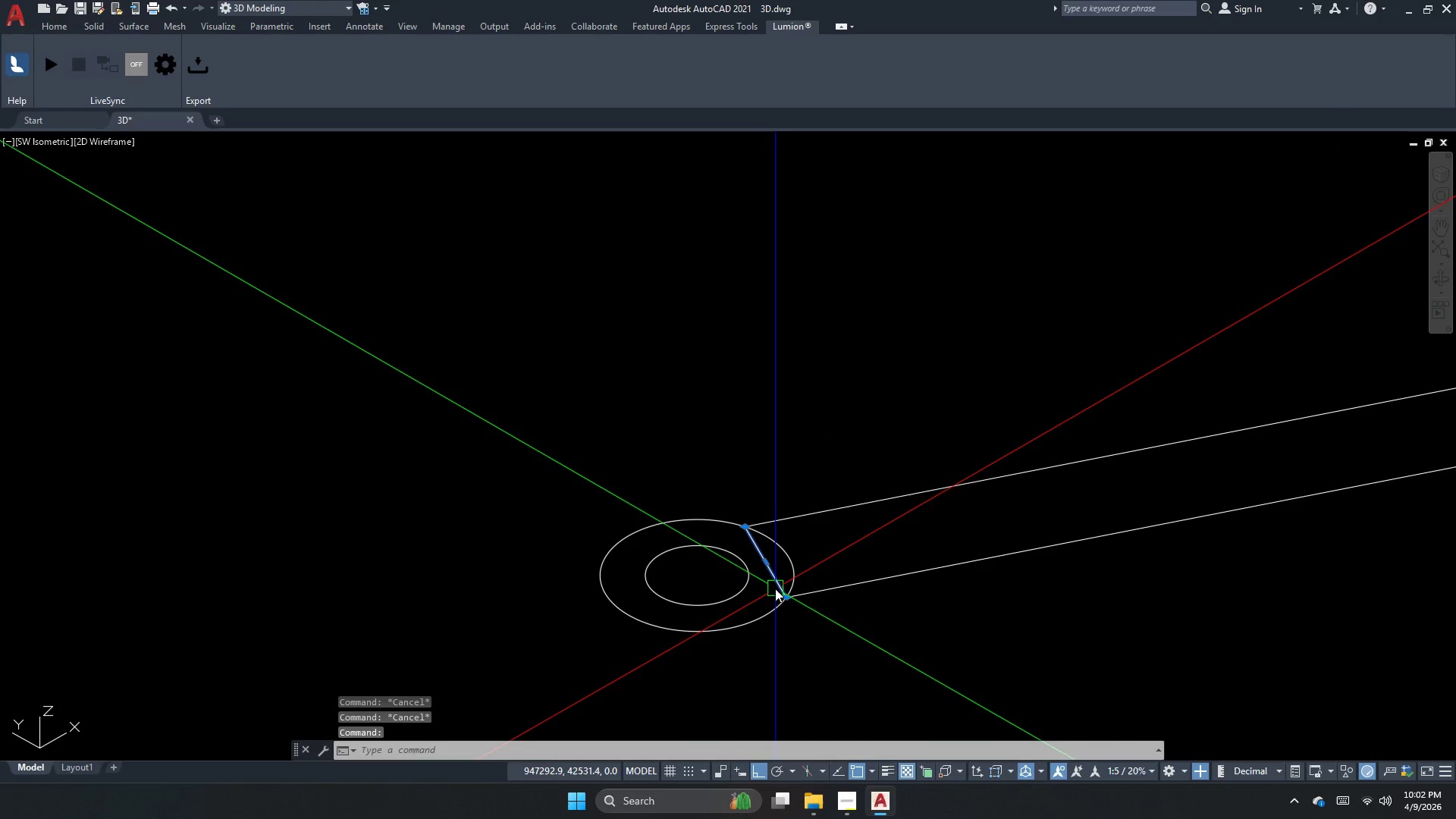 
key(E)
 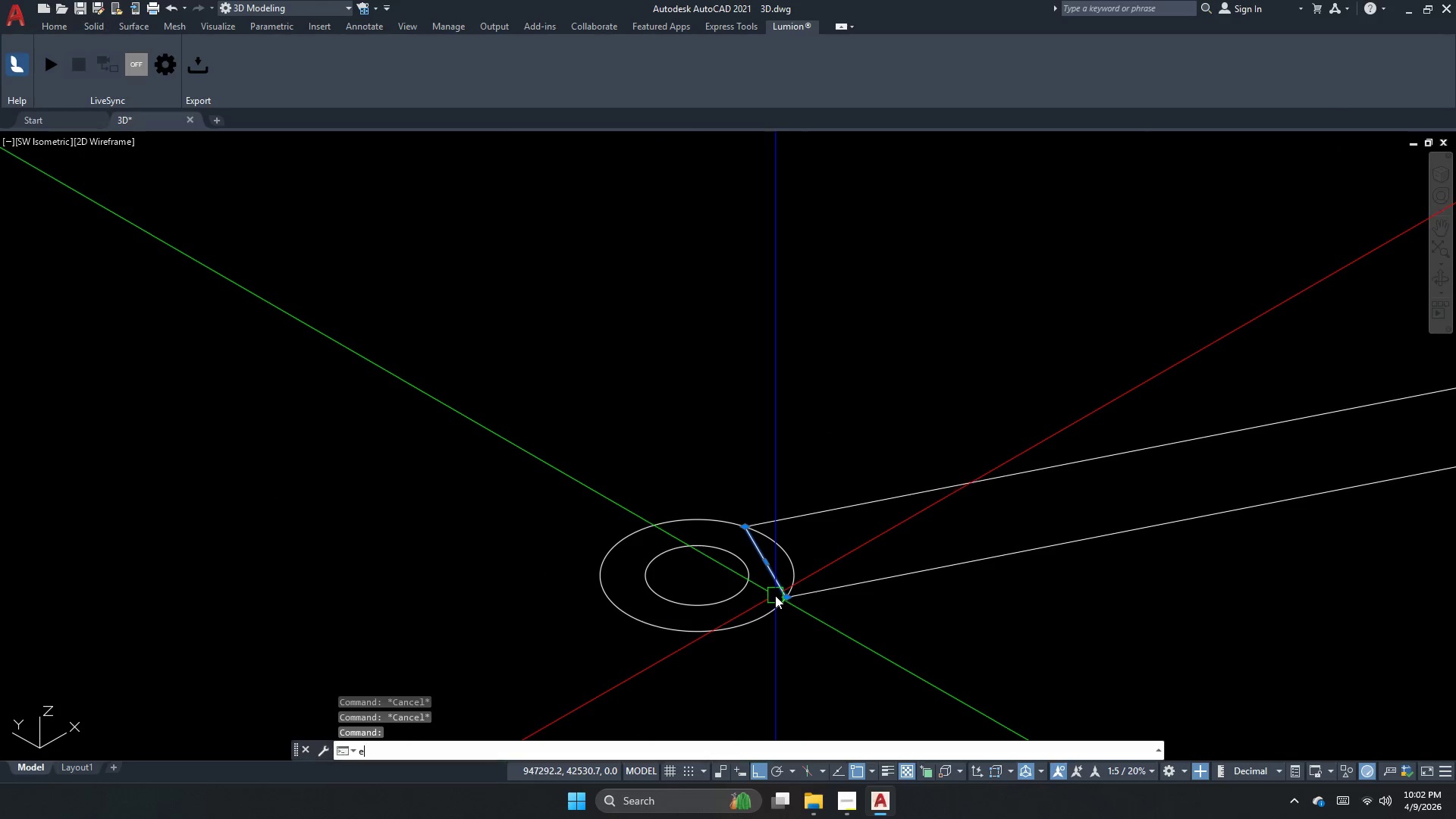 
key(Space)
 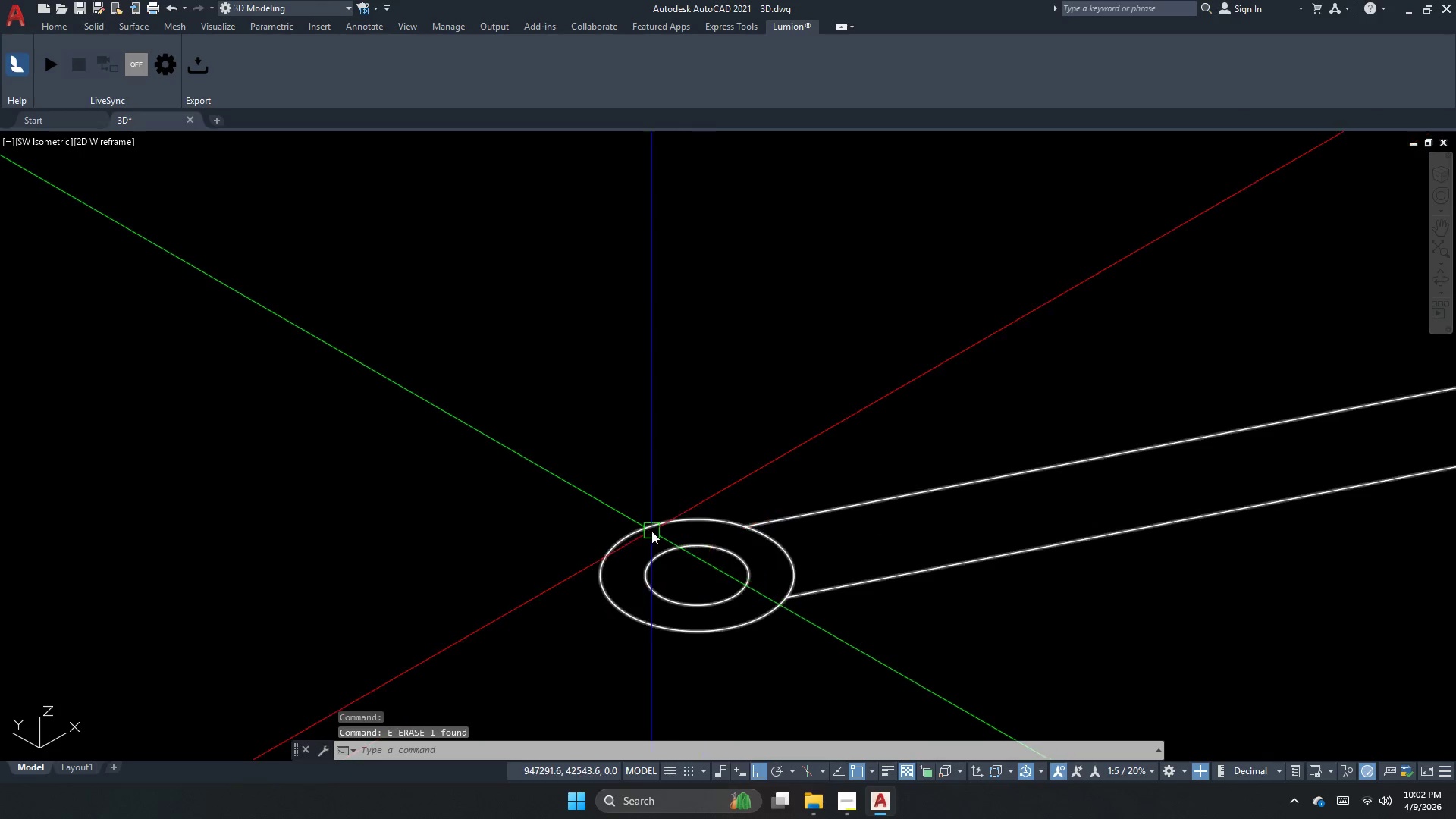 
scroll: coordinate [780, 566], scroll_direction: down, amount: 3.0
 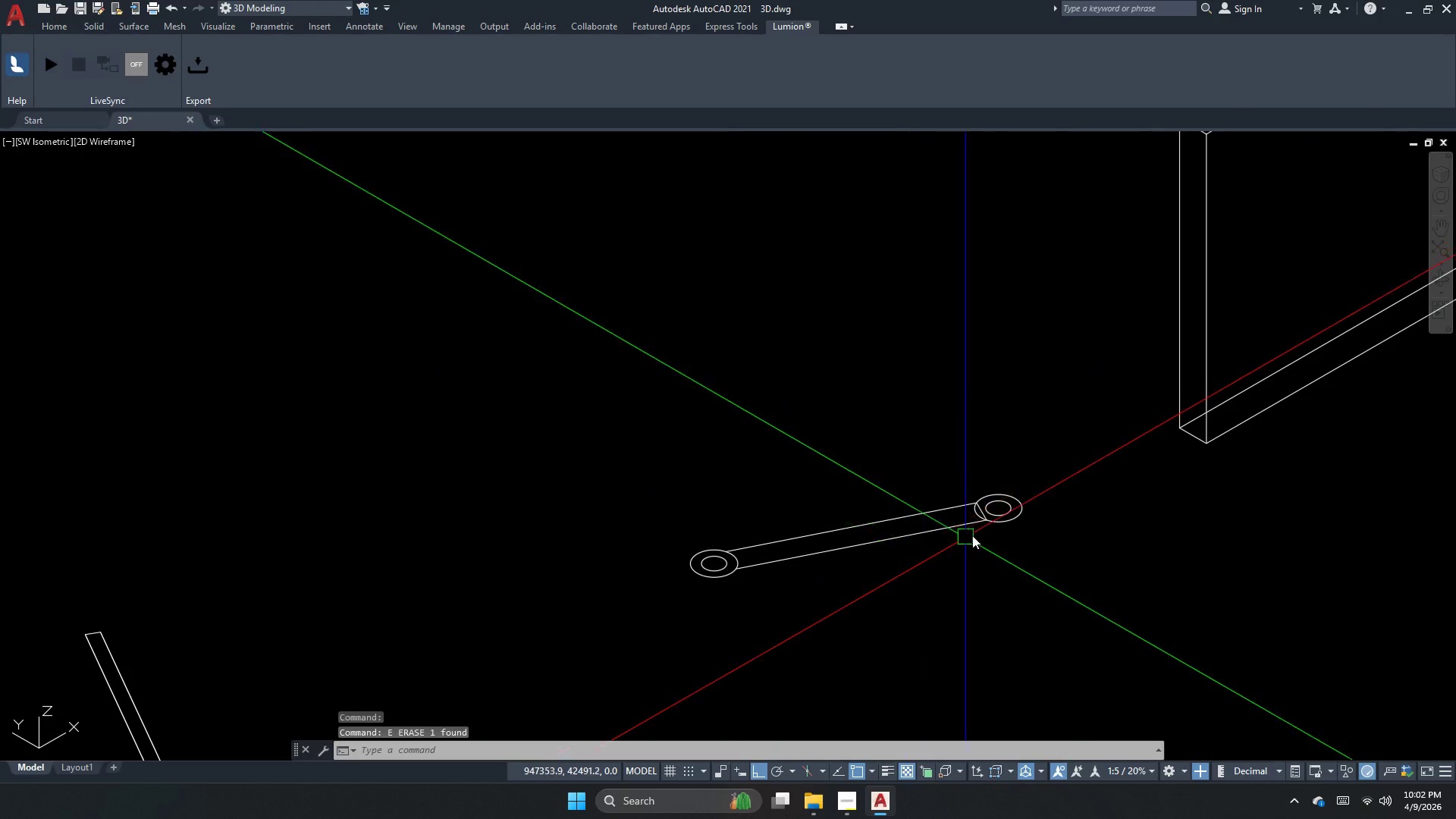 
hold_key(key=ControlLeft, duration=1.09)
 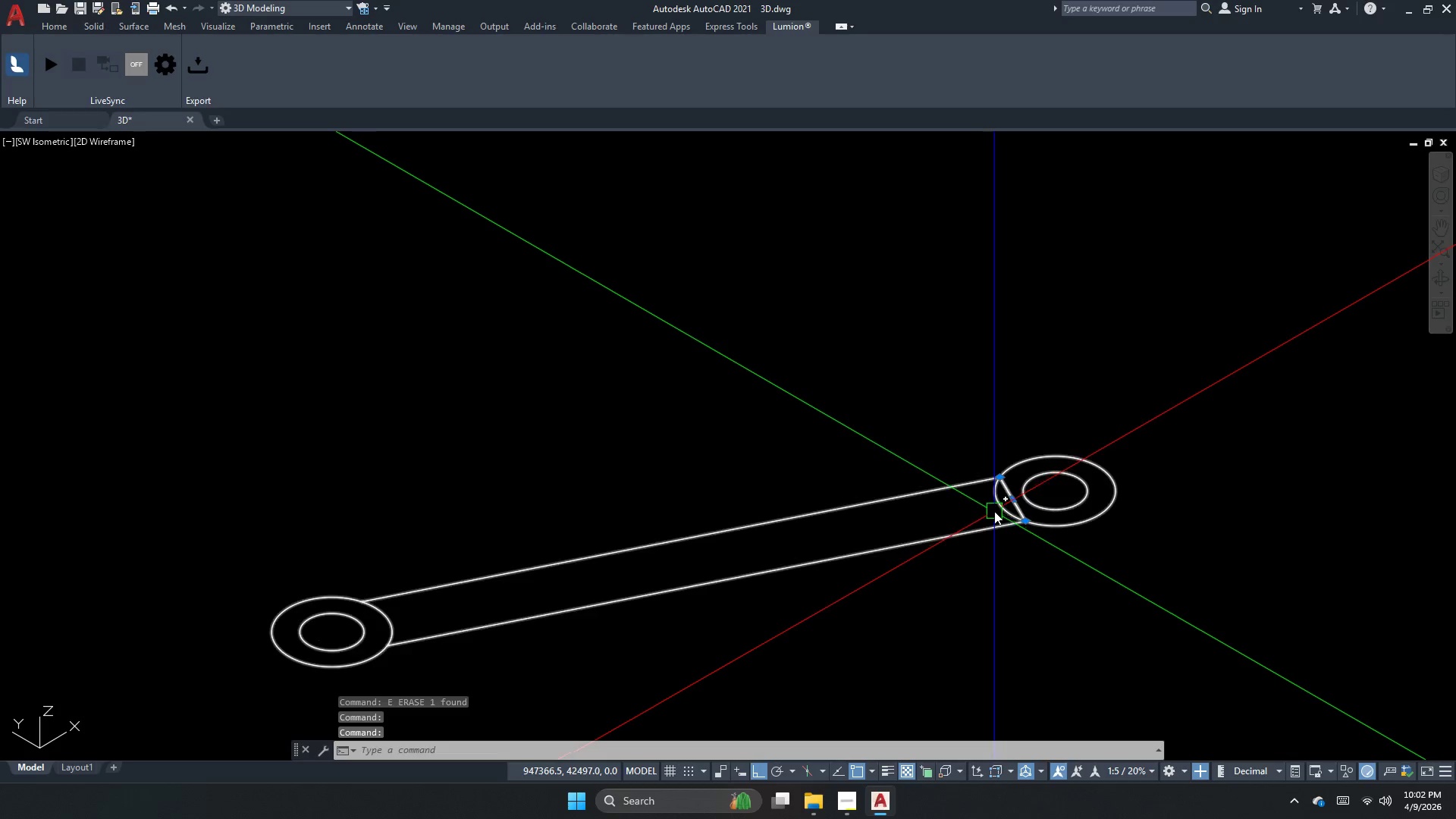 
scroll: coordinate [966, 513], scroll_direction: up, amount: 3.0
 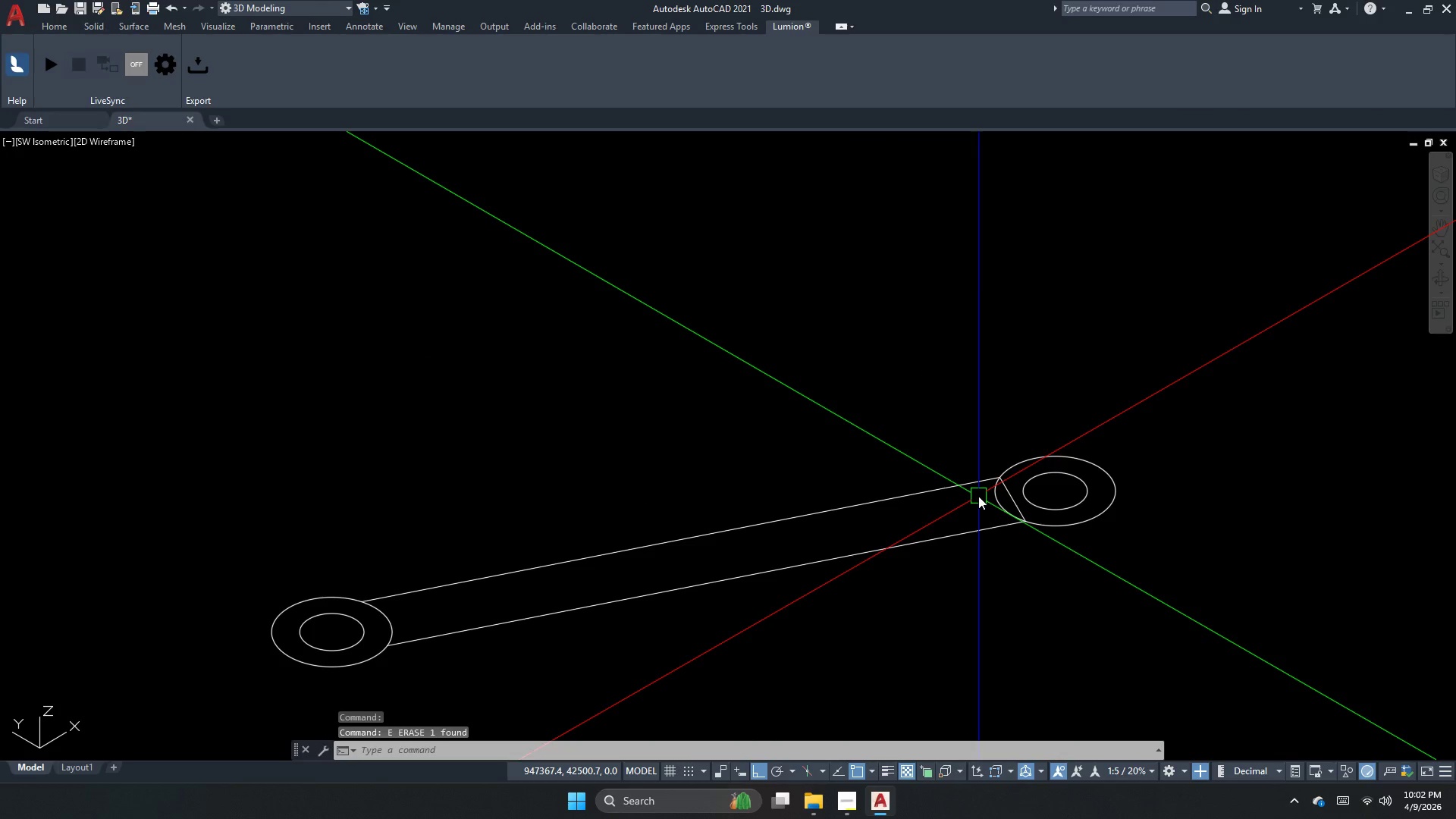 
double_click([998, 493])
 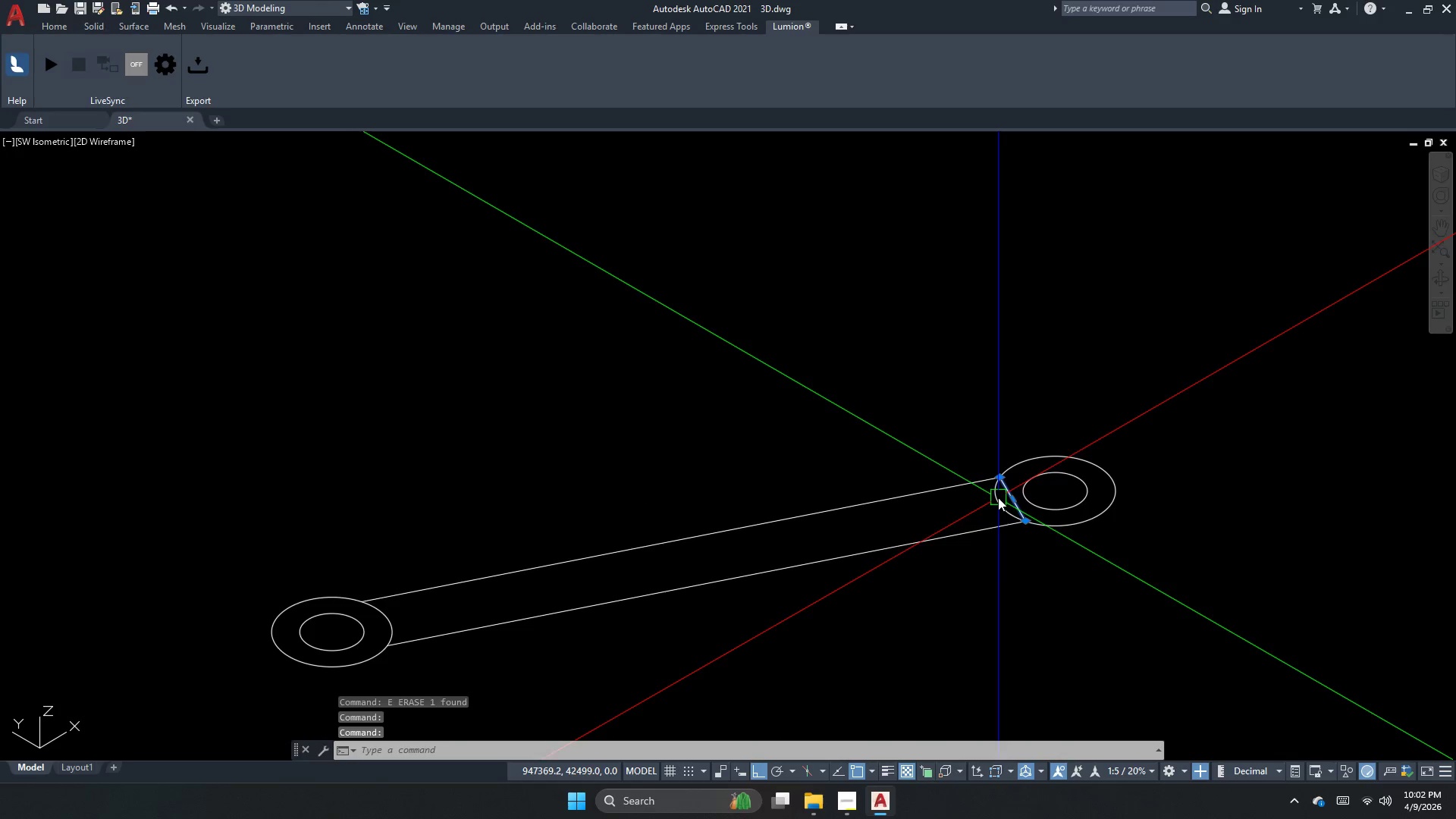 
key(Control+ControlLeft)
 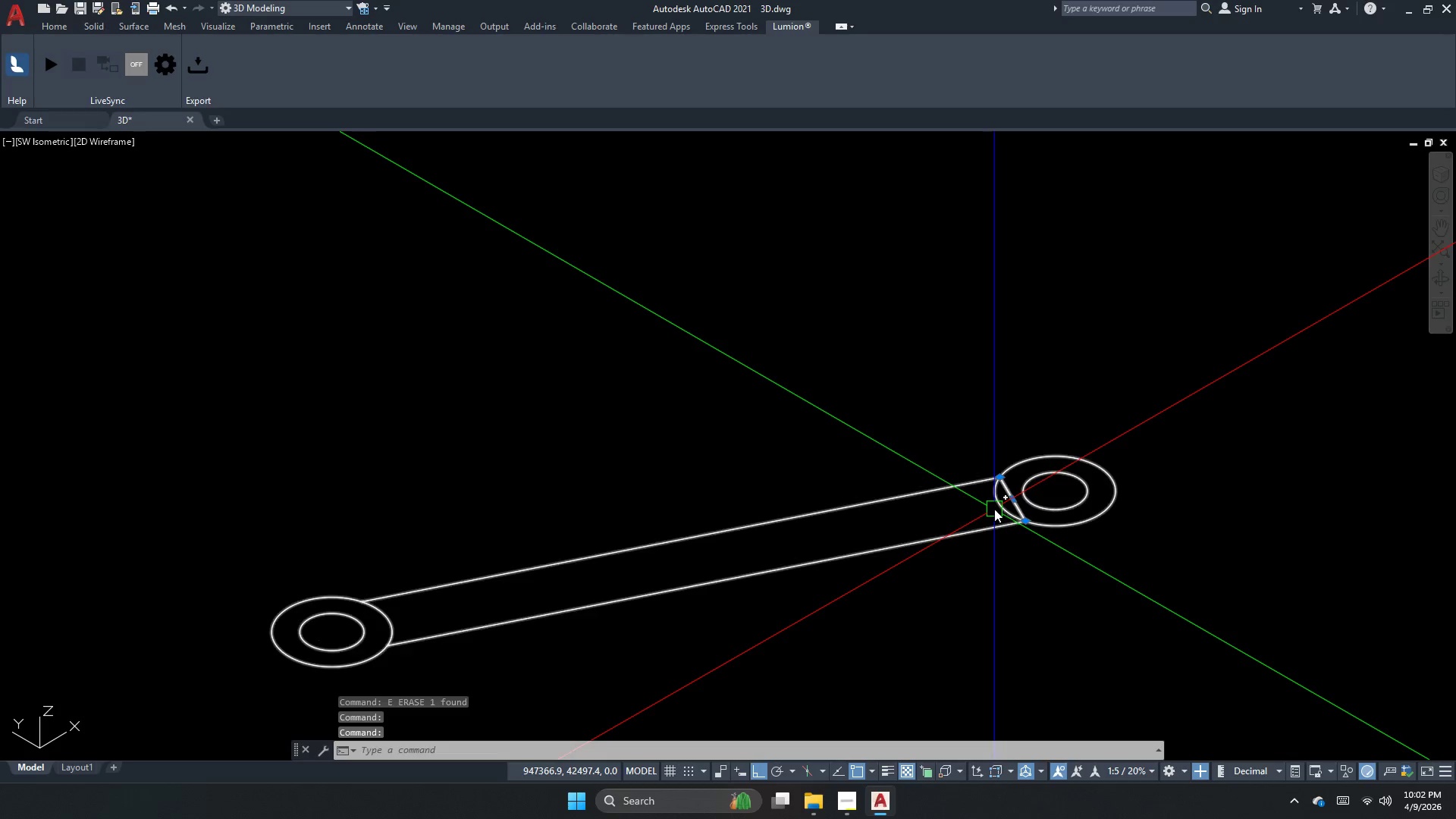 
type(e )
key(Escape)
key(Escape)
type(tr  )
 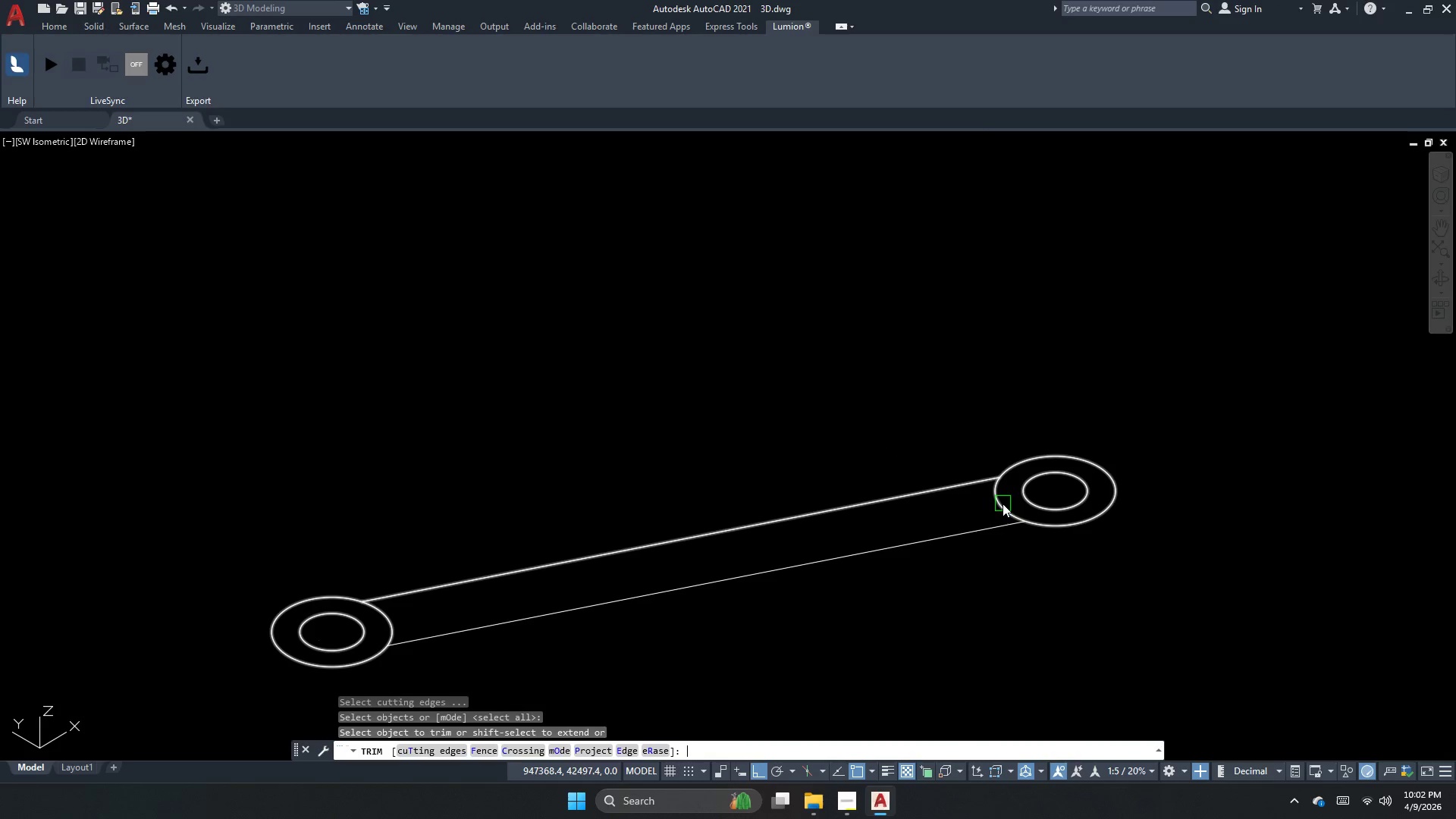 
left_click([1003, 504])
 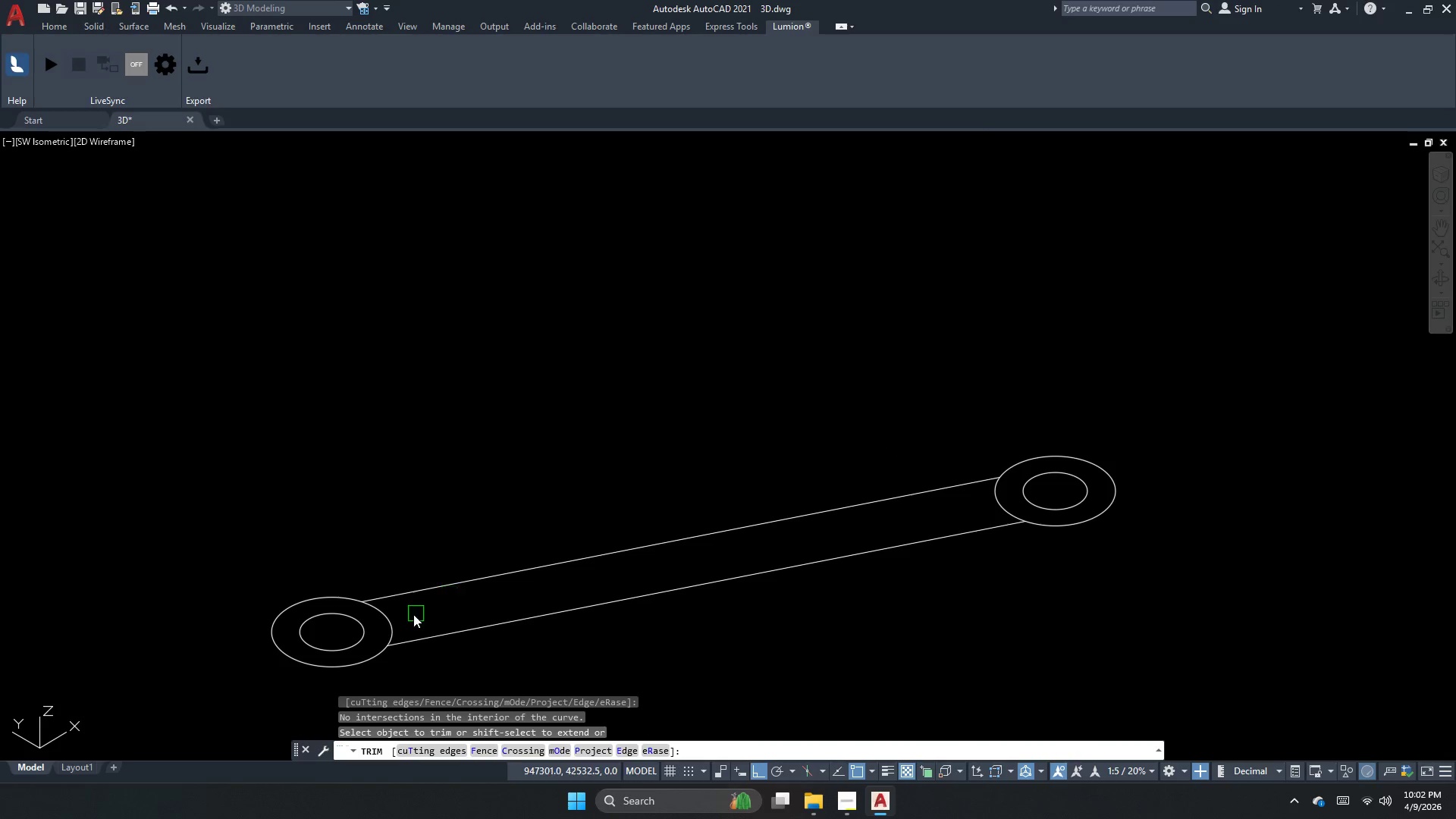 
left_click([388, 628])
 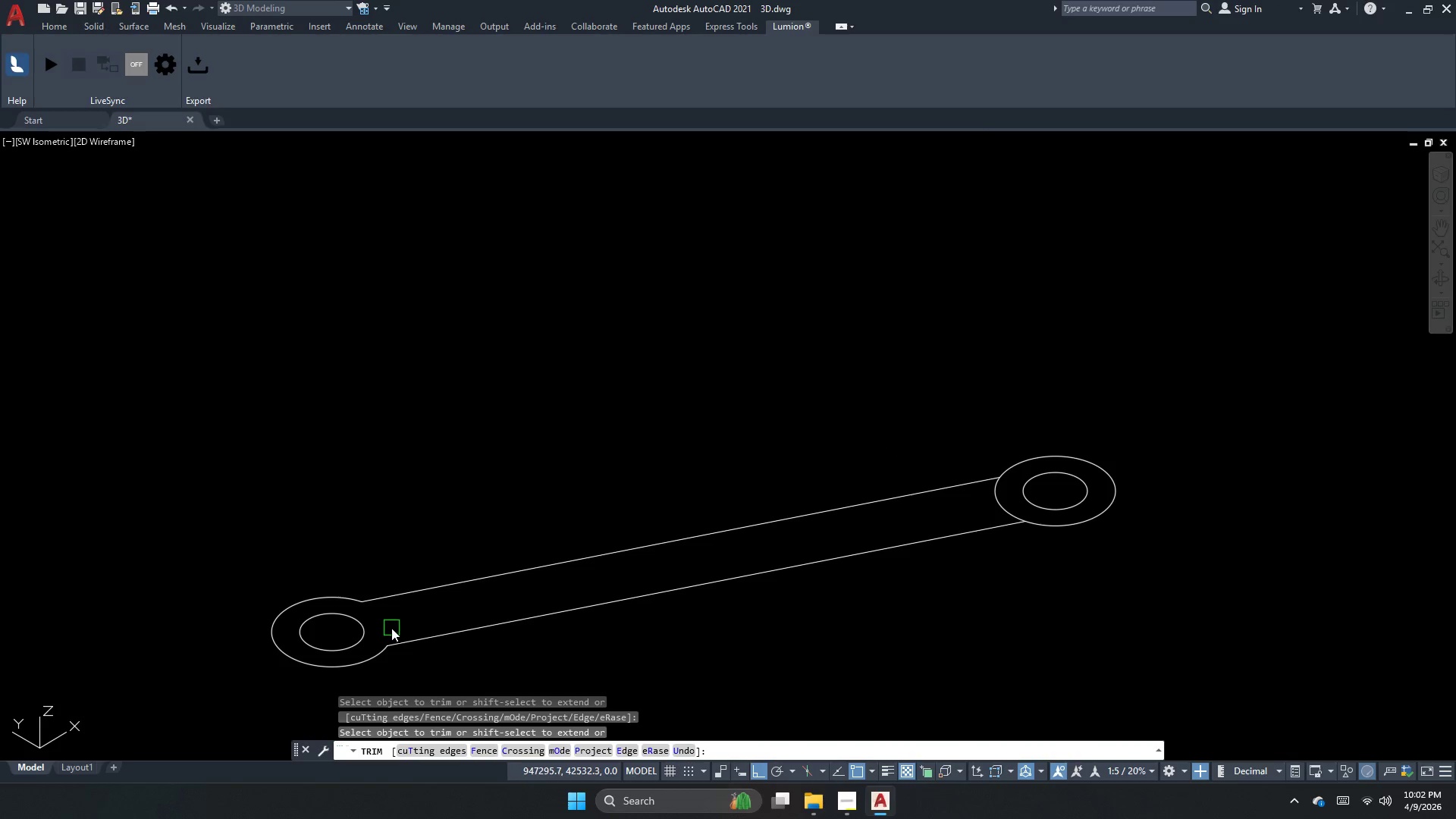 
key(Escape)
 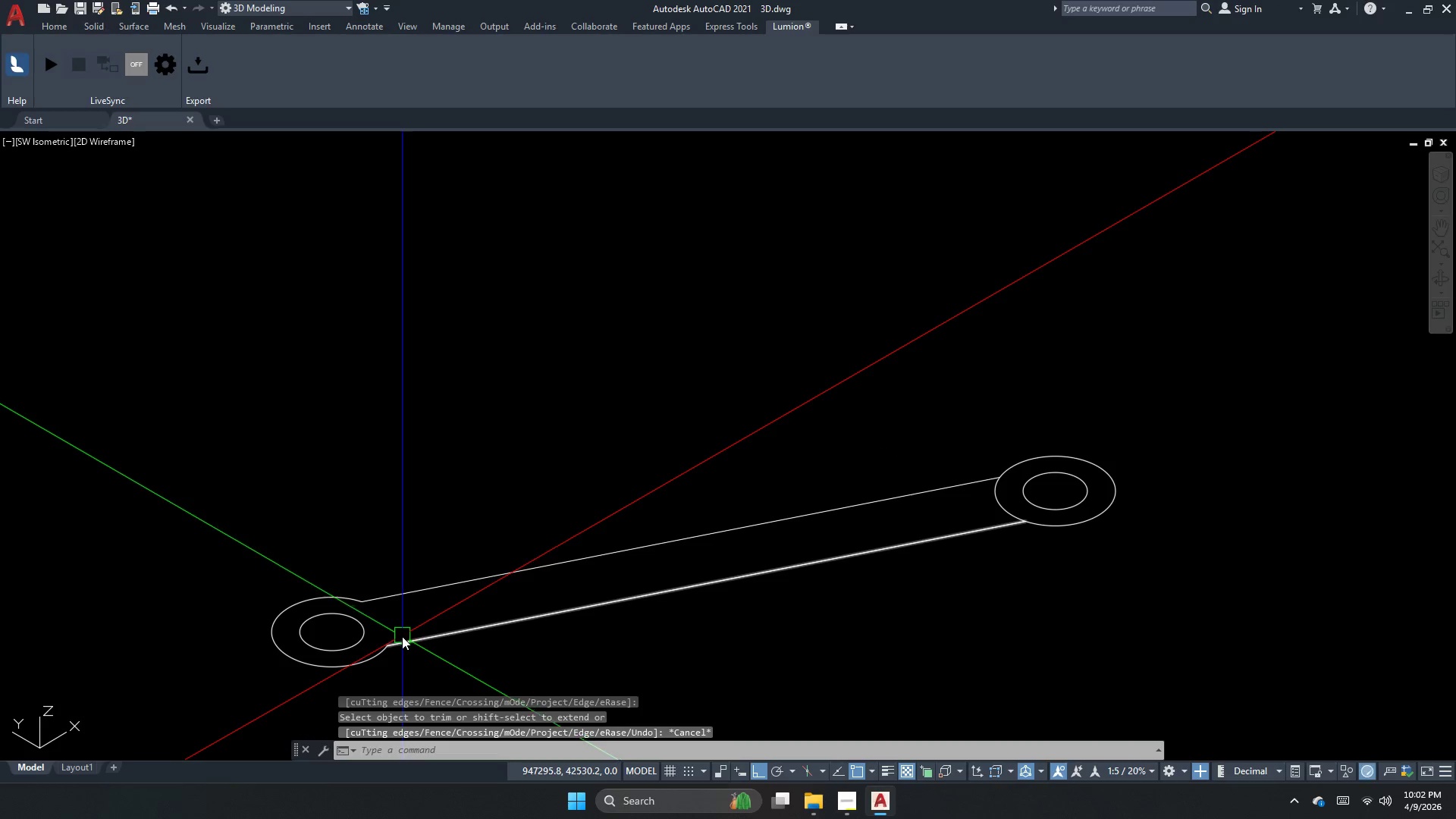 
left_click([406, 639])
 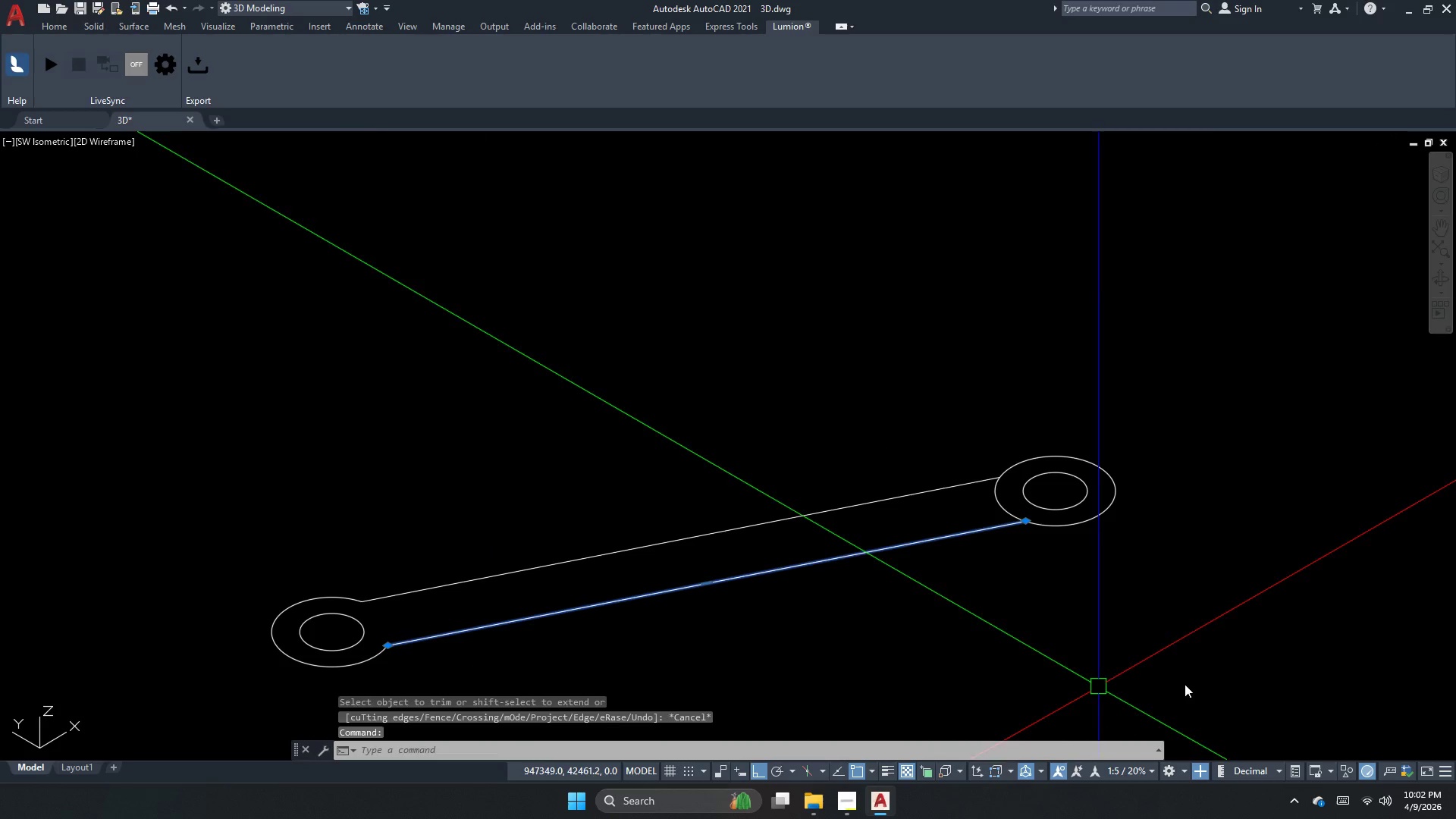 
key(Escape)
 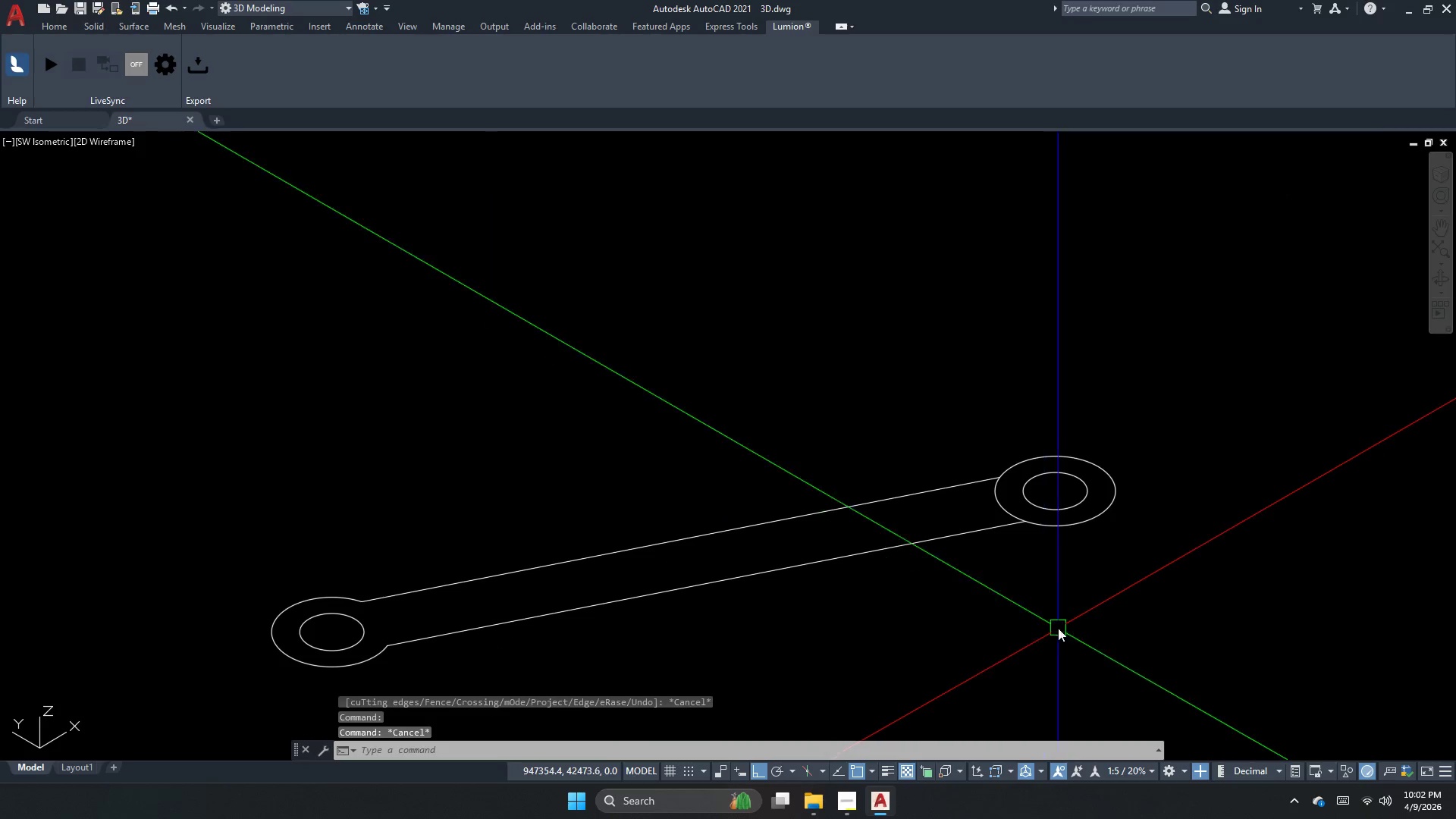 
left_click_drag(start_coordinate=[1075, 606], to_coordinate=[1023, 585])
 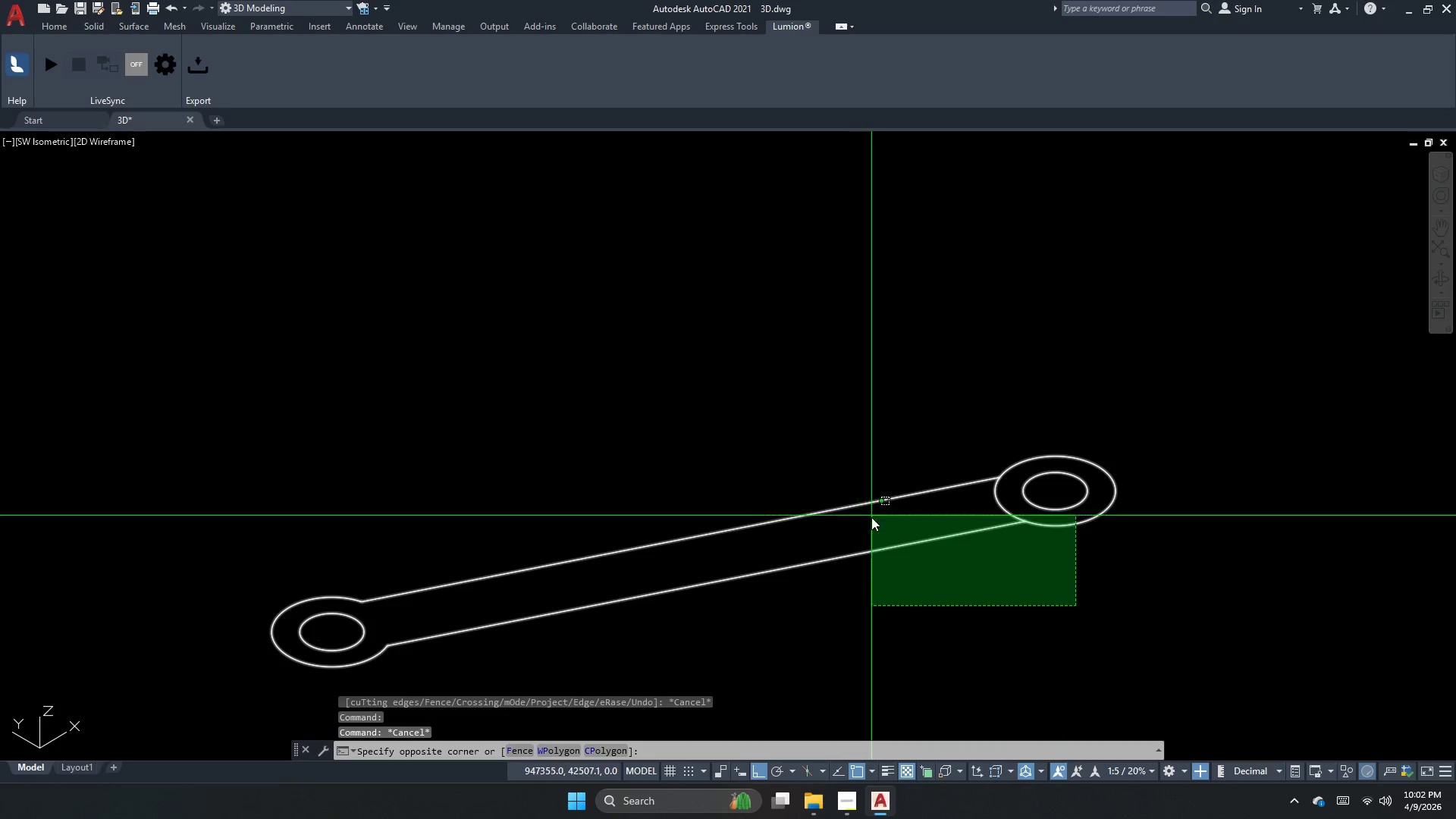 
left_click([871, 519])
 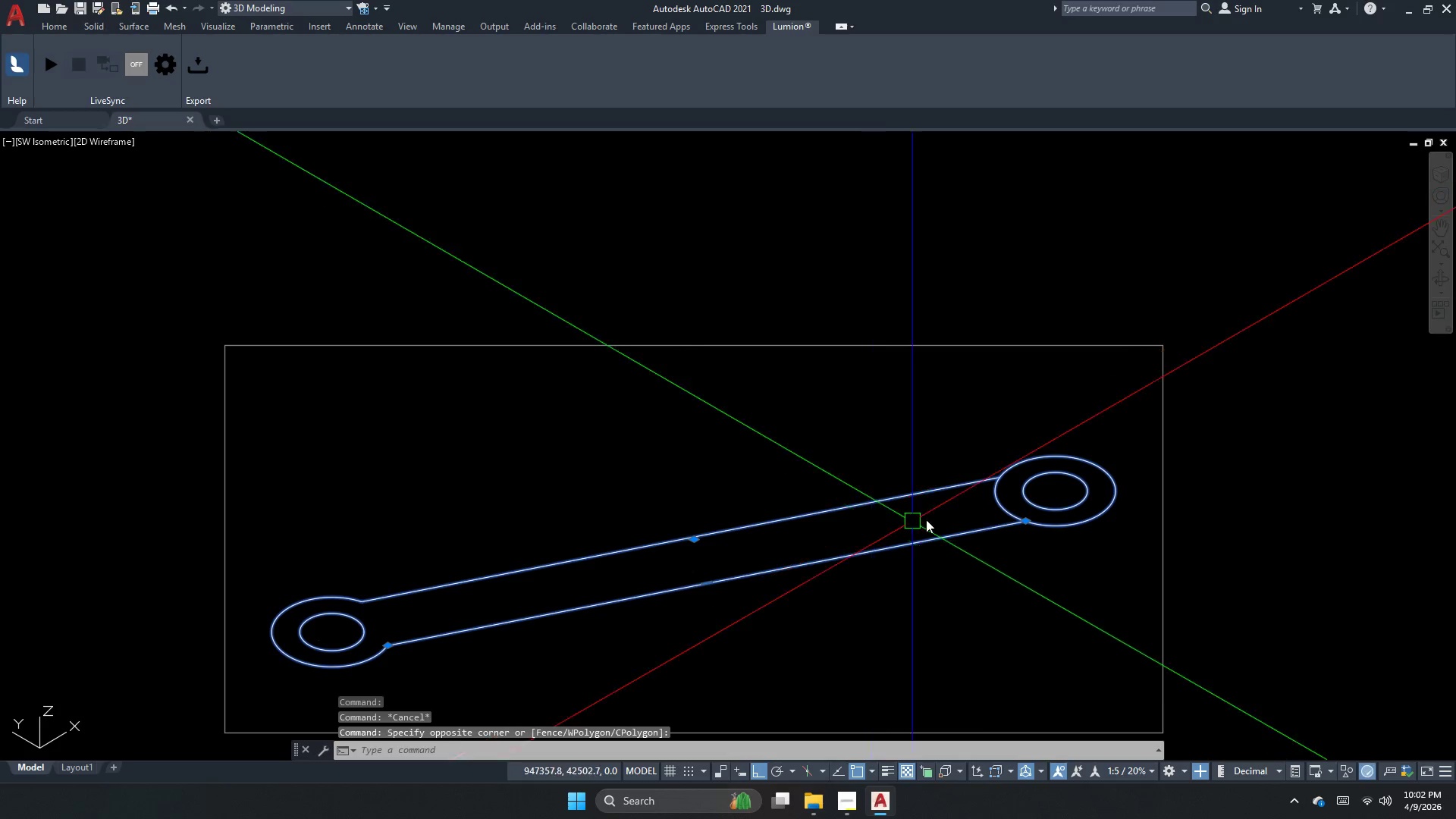 
key(Escape)
 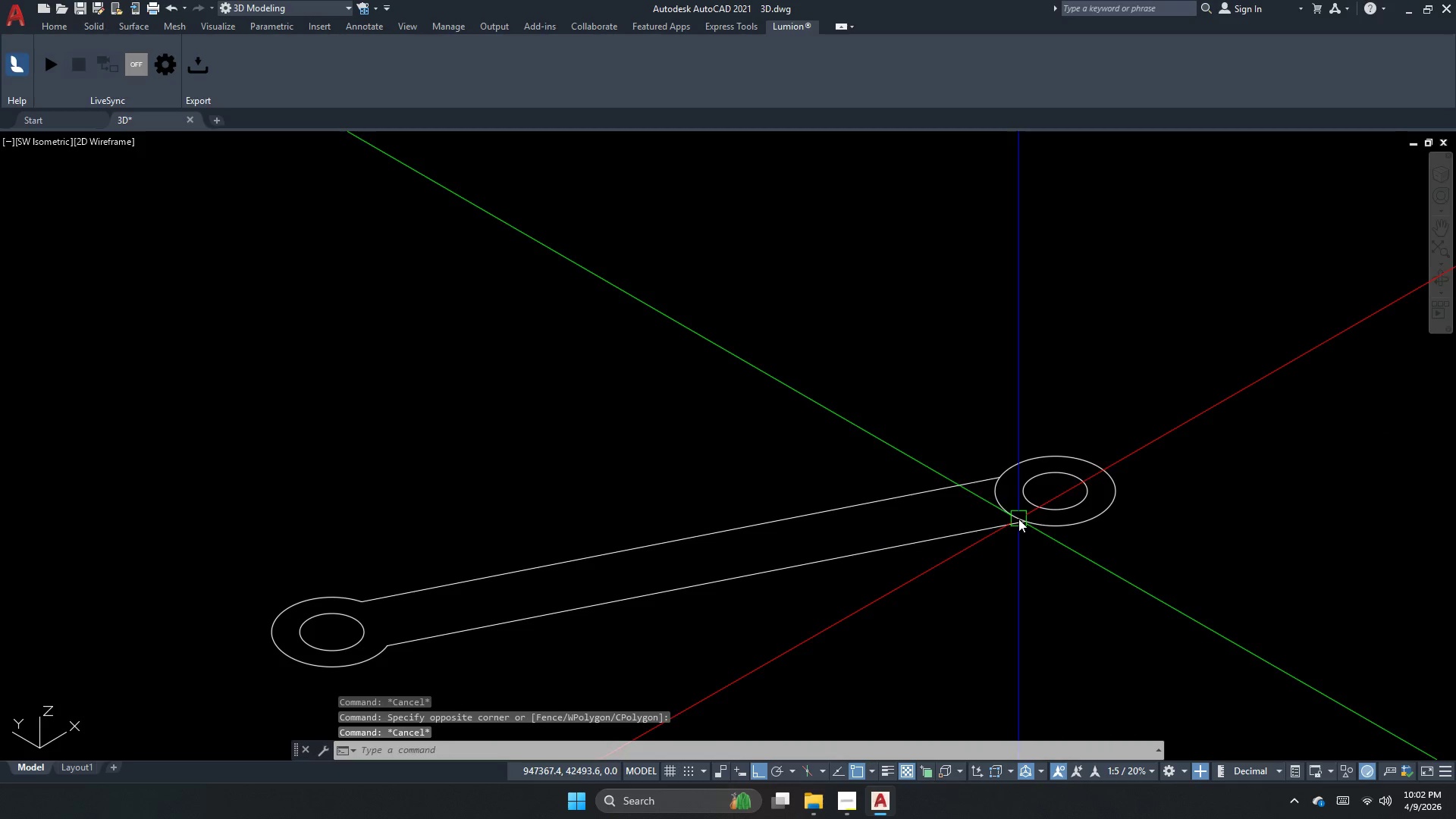 
key(Escape)
 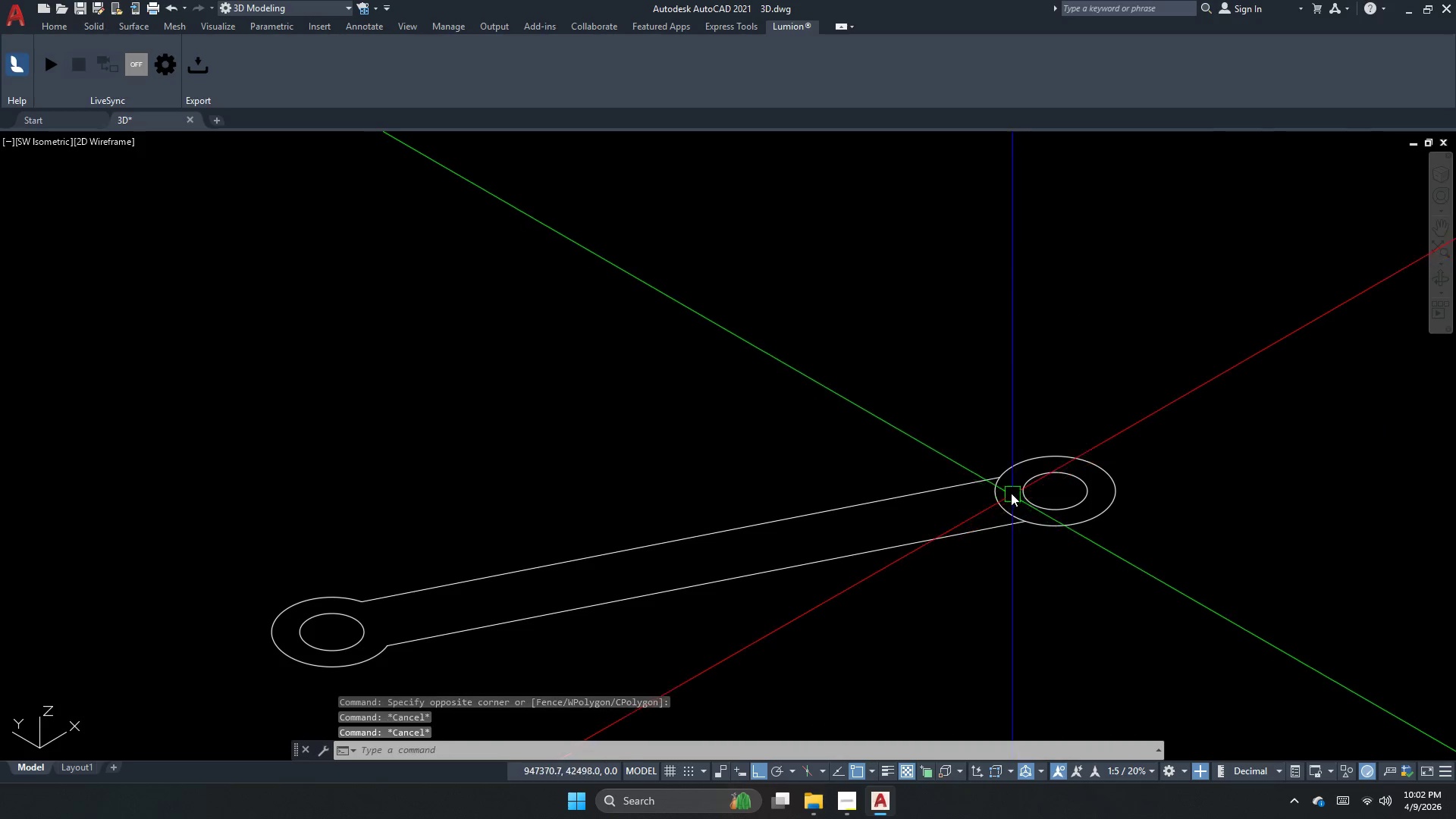 
left_click_drag(start_coordinate=[1009, 493], to_coordinate=[987, 497])
 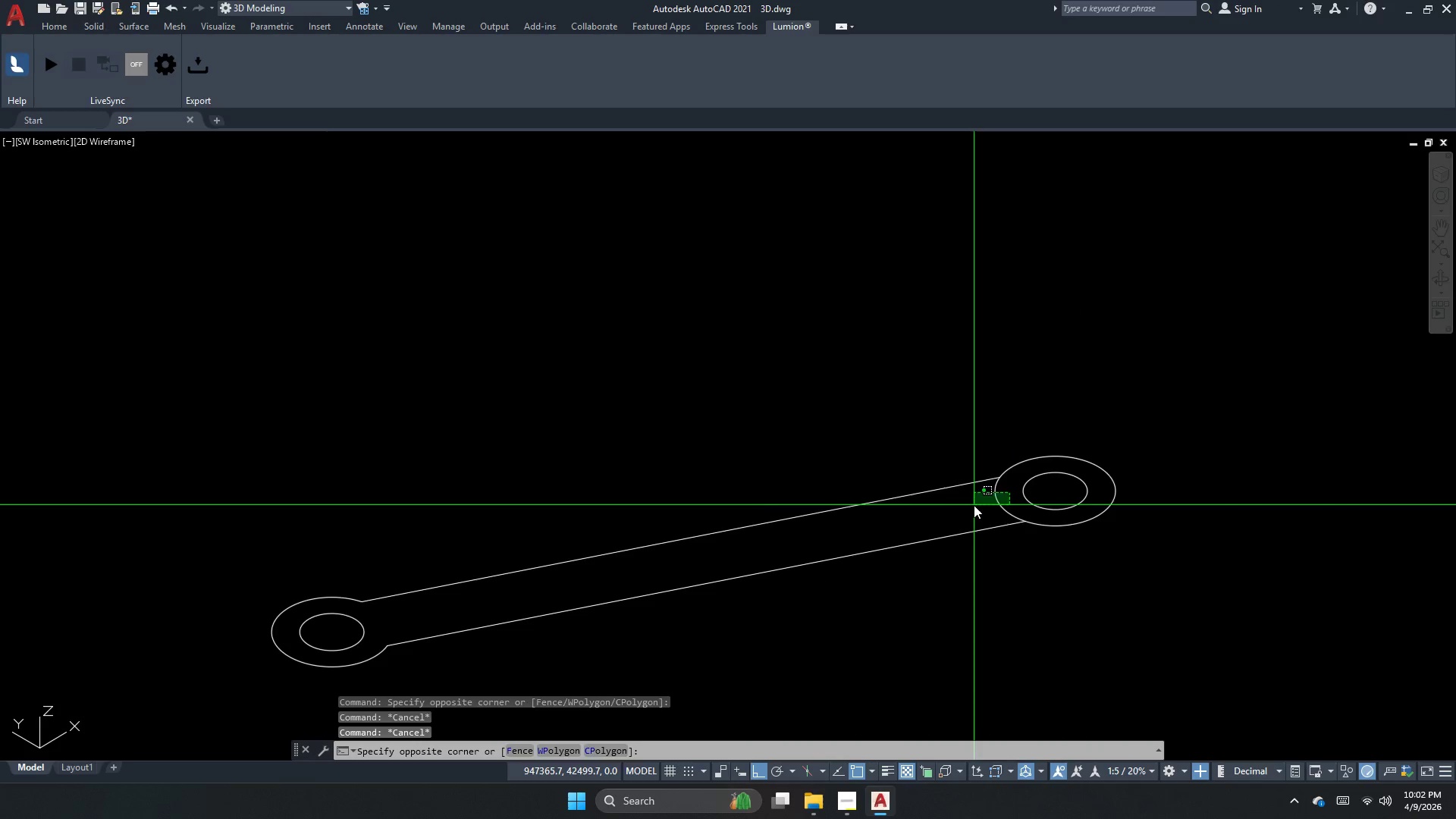 
double_click([974, 505])
 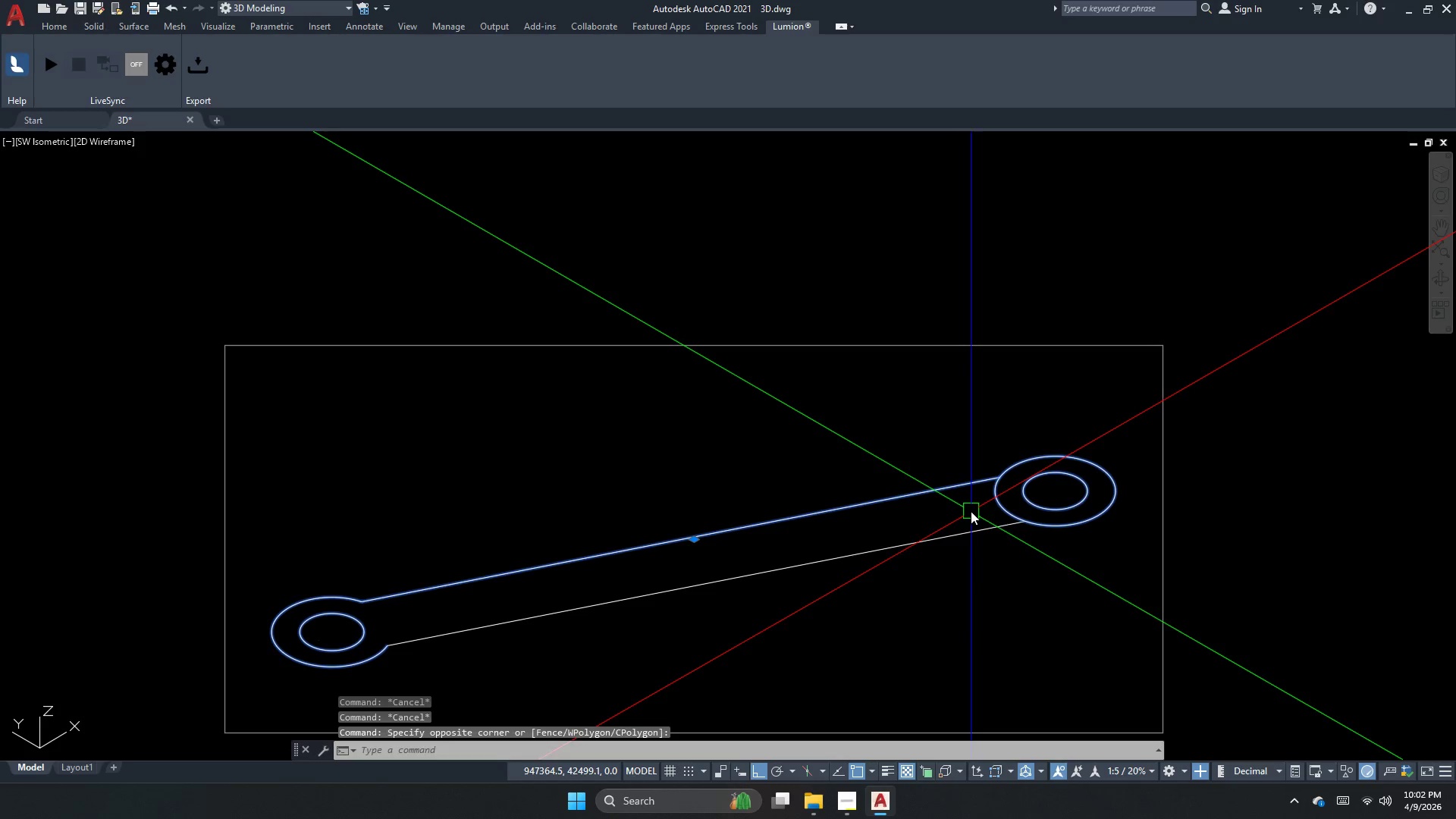 
key(Escape)
 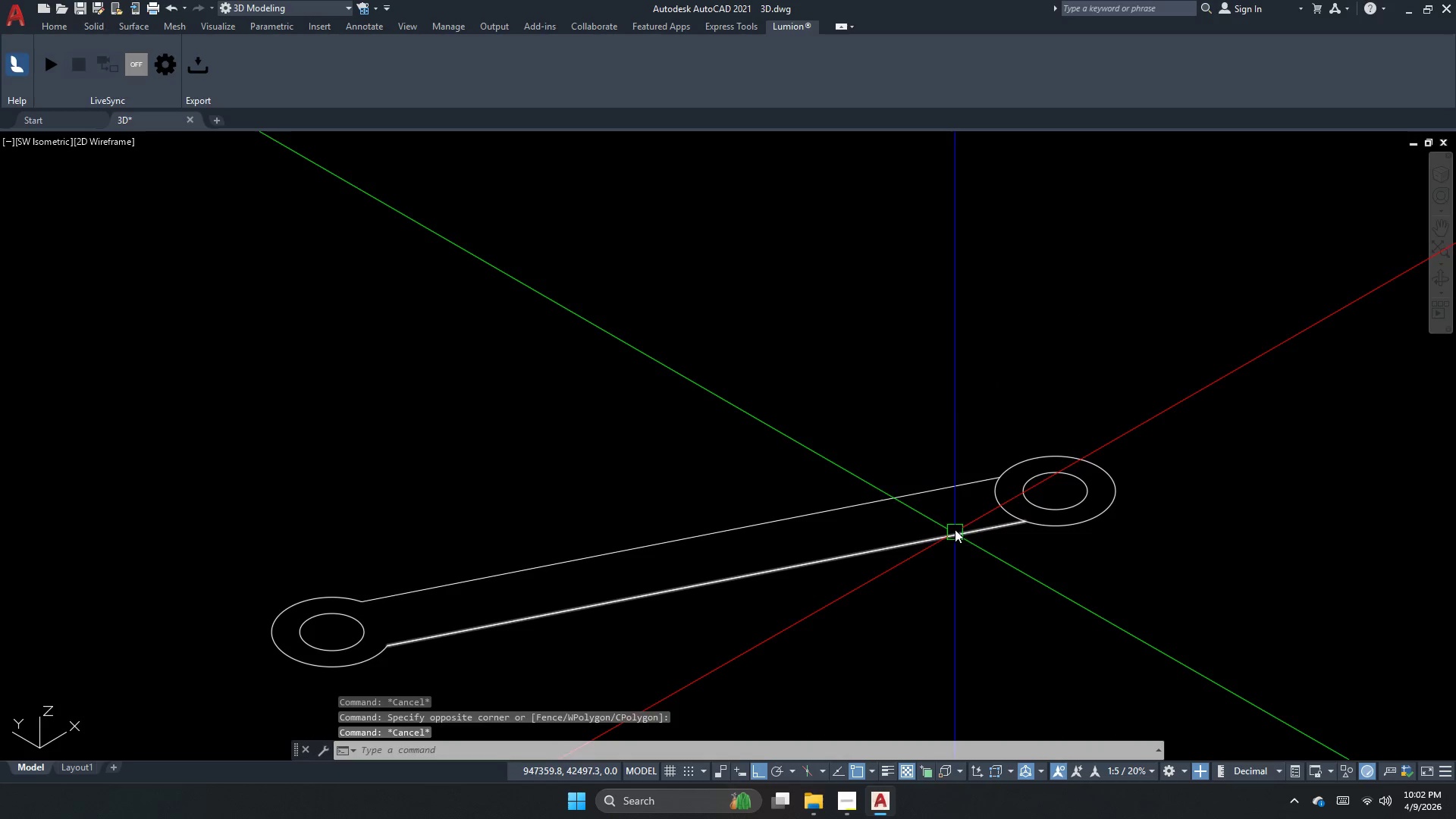 
key(Escape)
 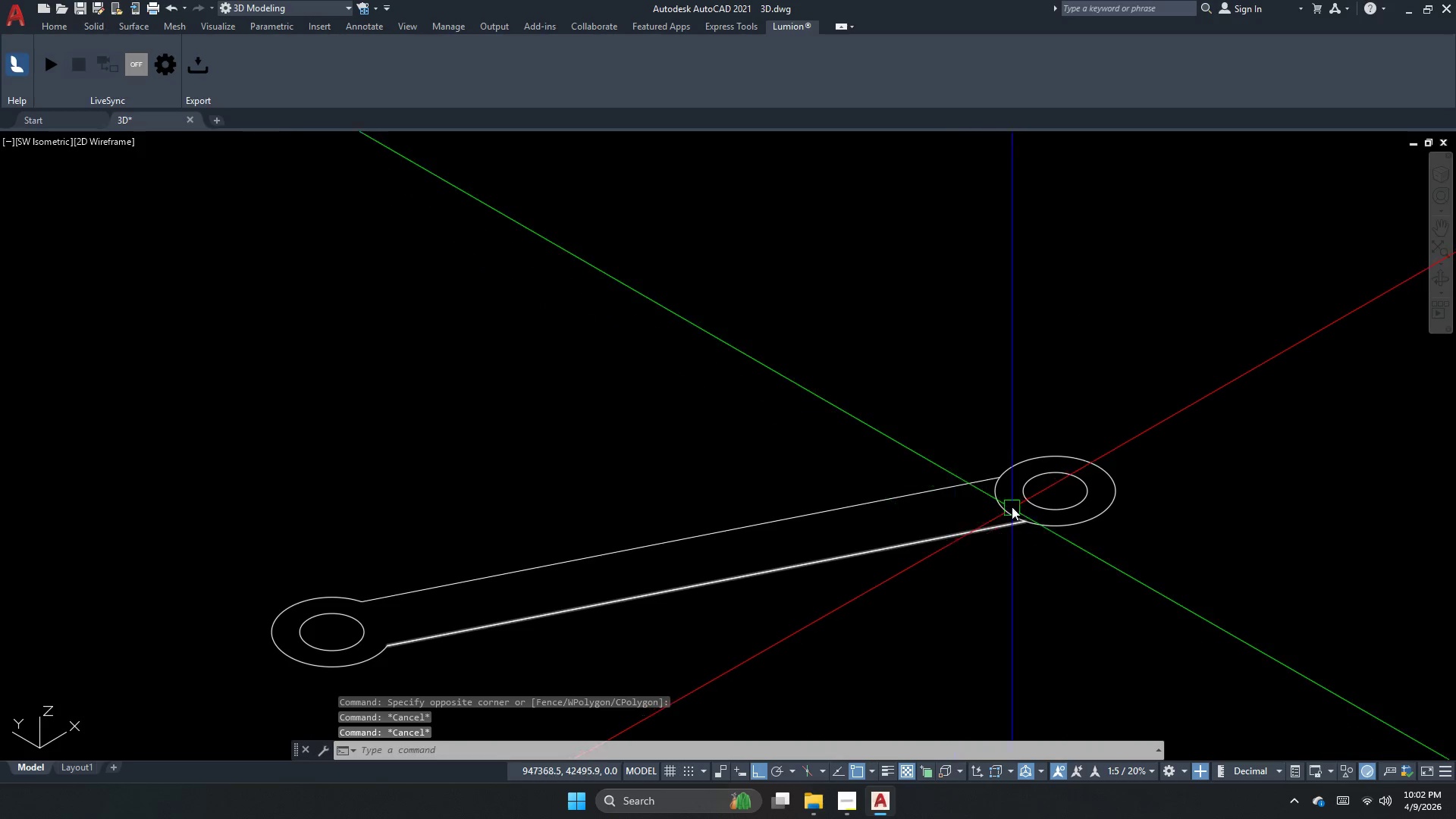 
key(Control+H)
 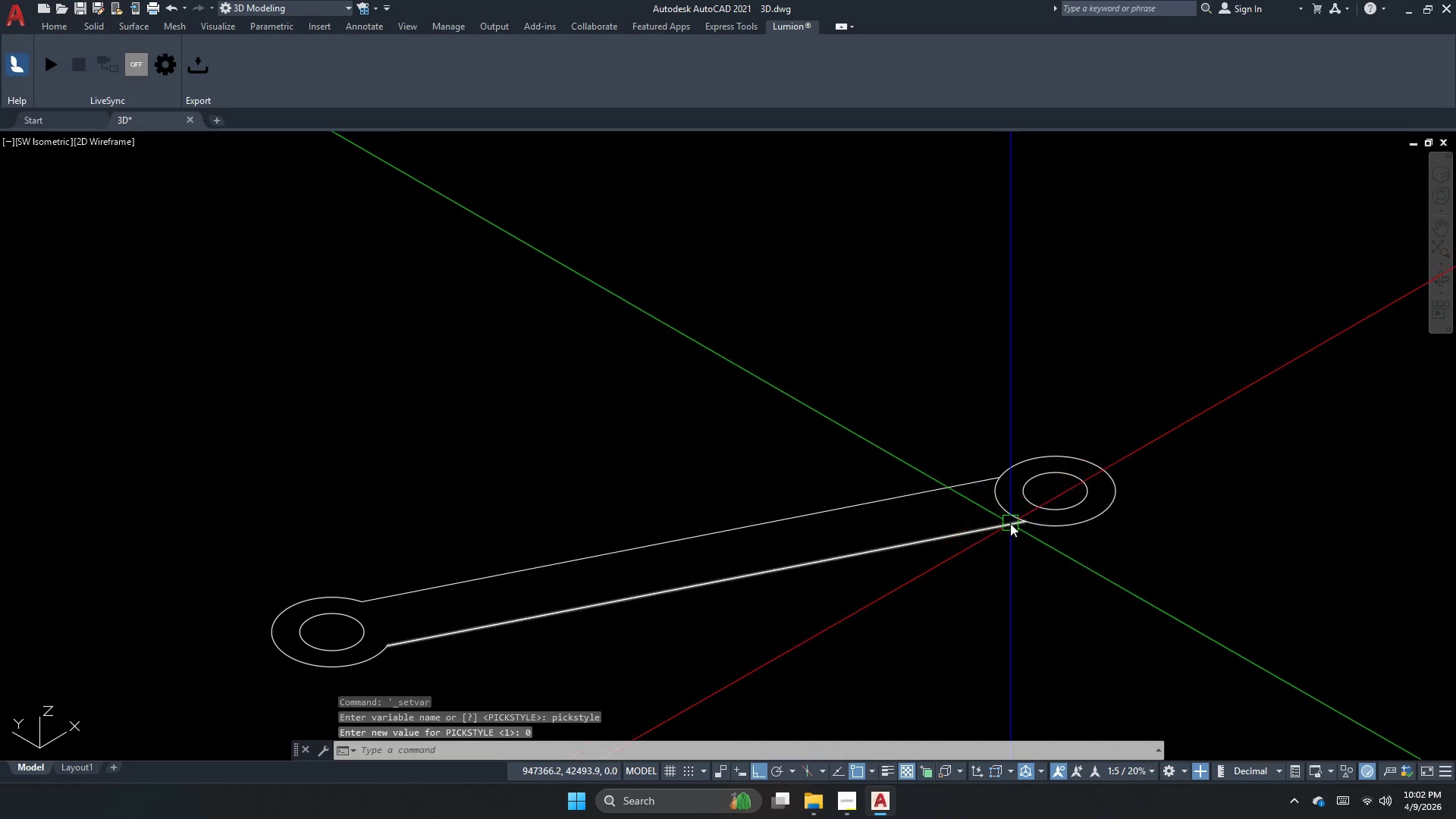 
left_click_drag(start_coordinate=[1010, 523], to_coordinate=[1009, 500])
 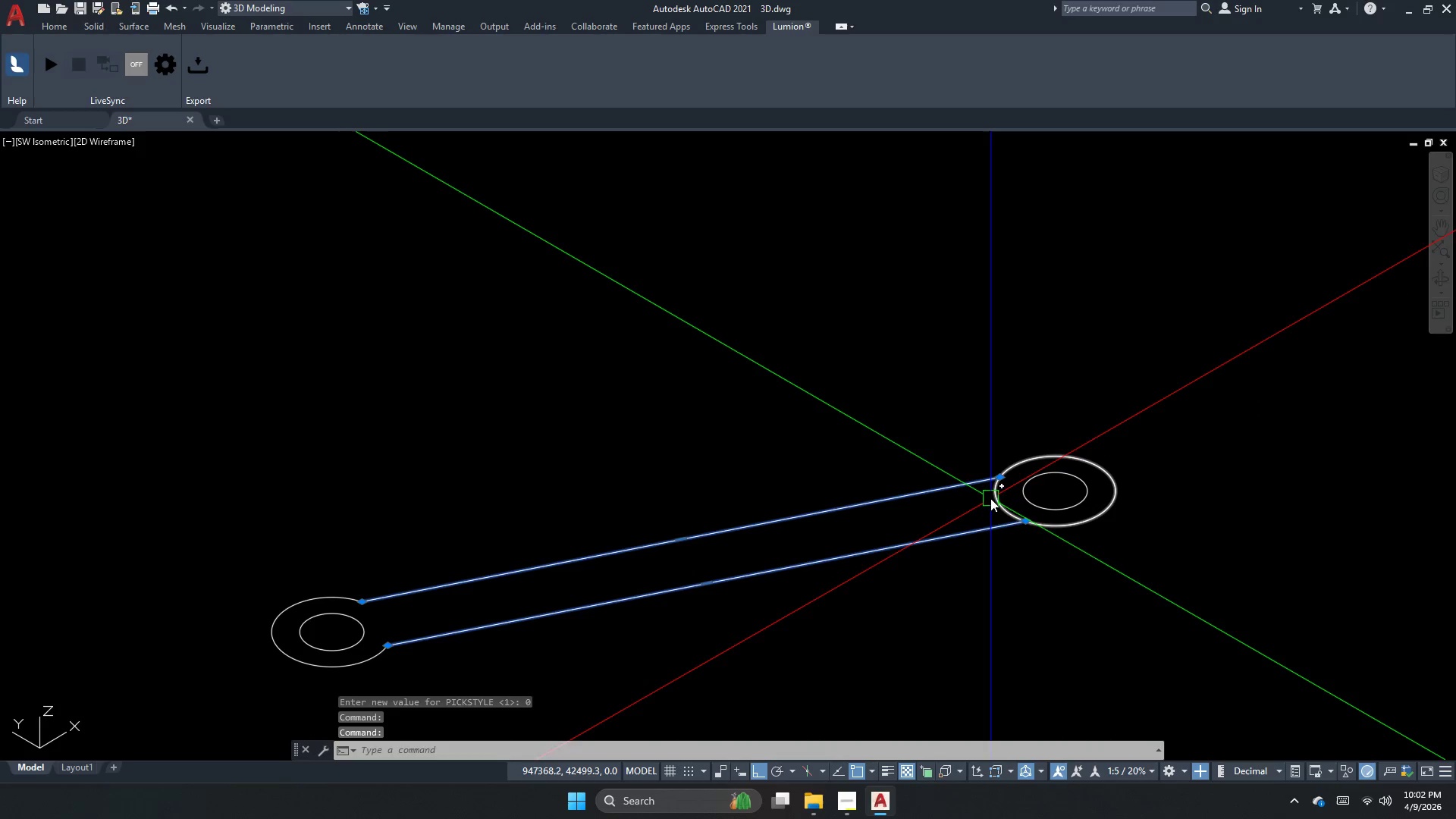 
left_click([996, 505])
 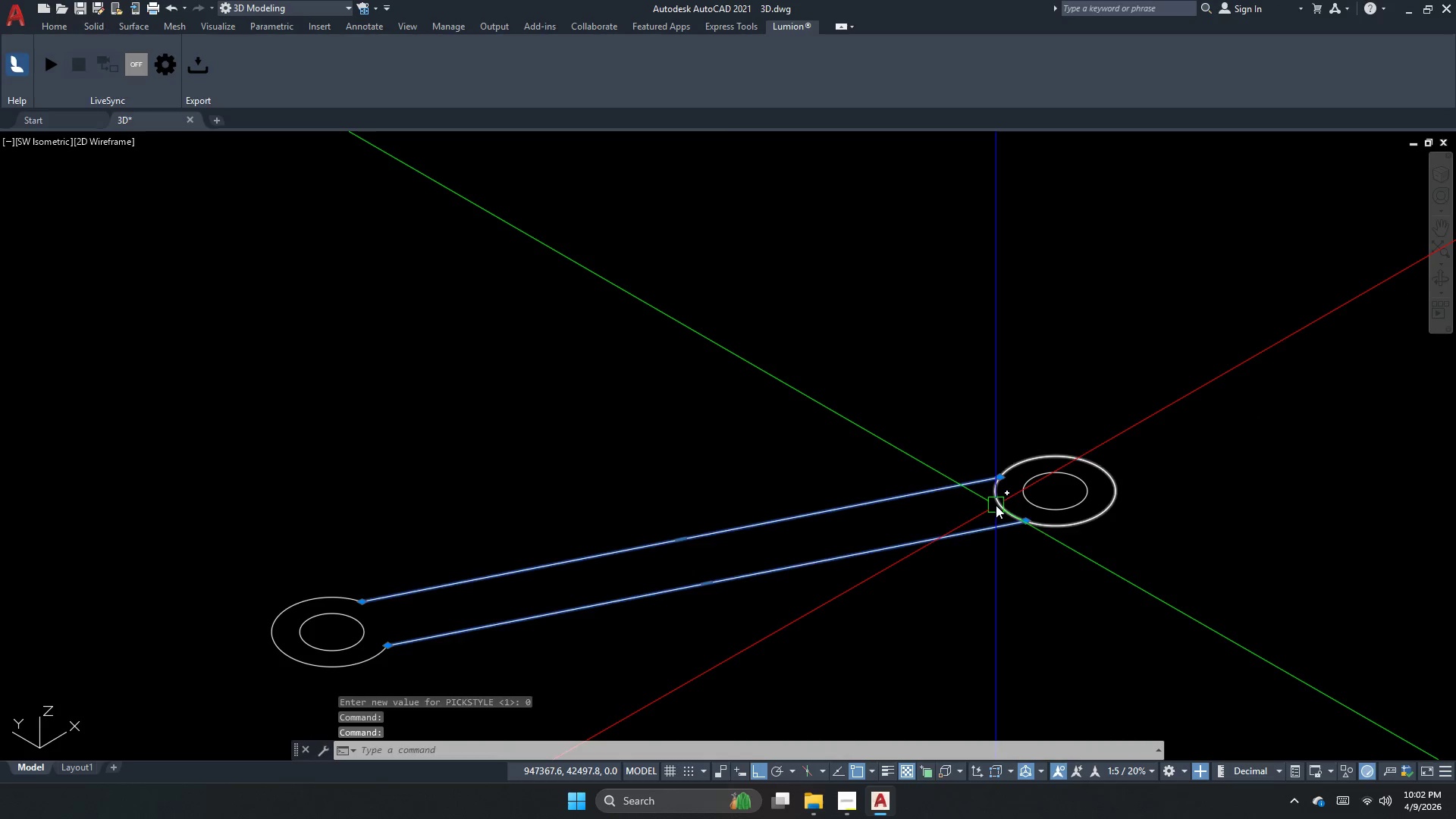 
key(Escape)
key(Escape)
key(Escape)
type(tr  )
 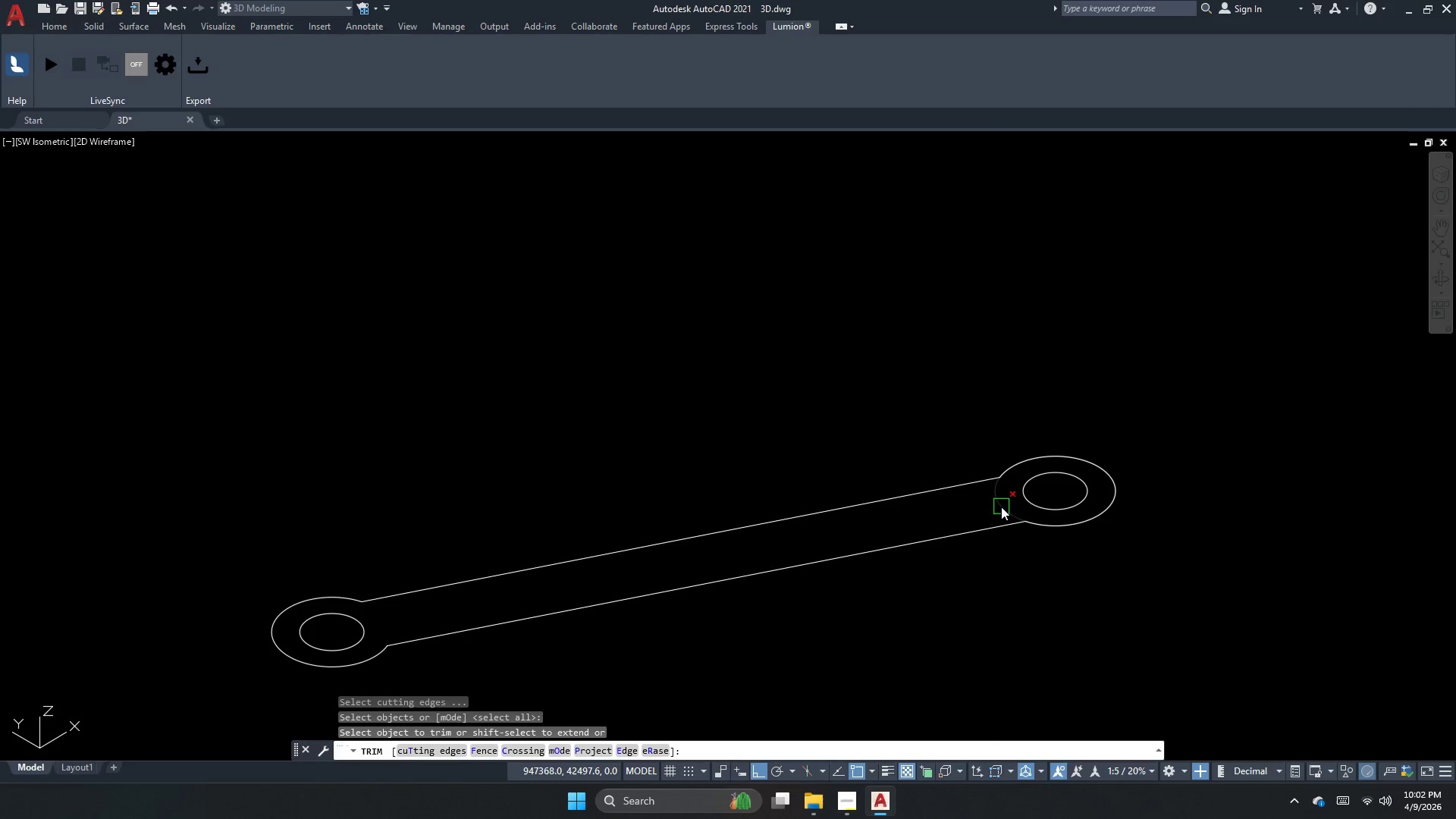 
double_click([1000, 507])
 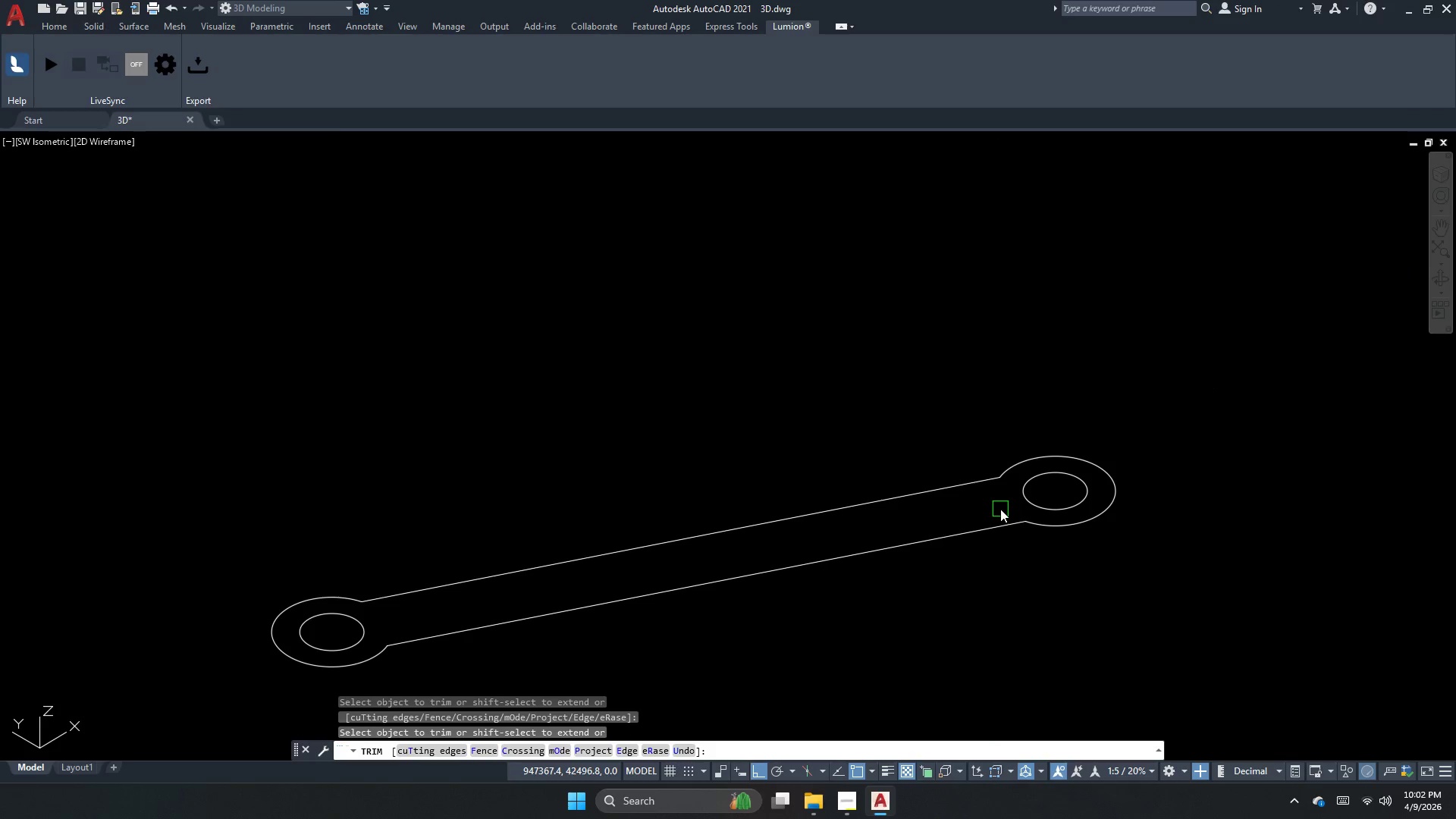 
key(Escape)
 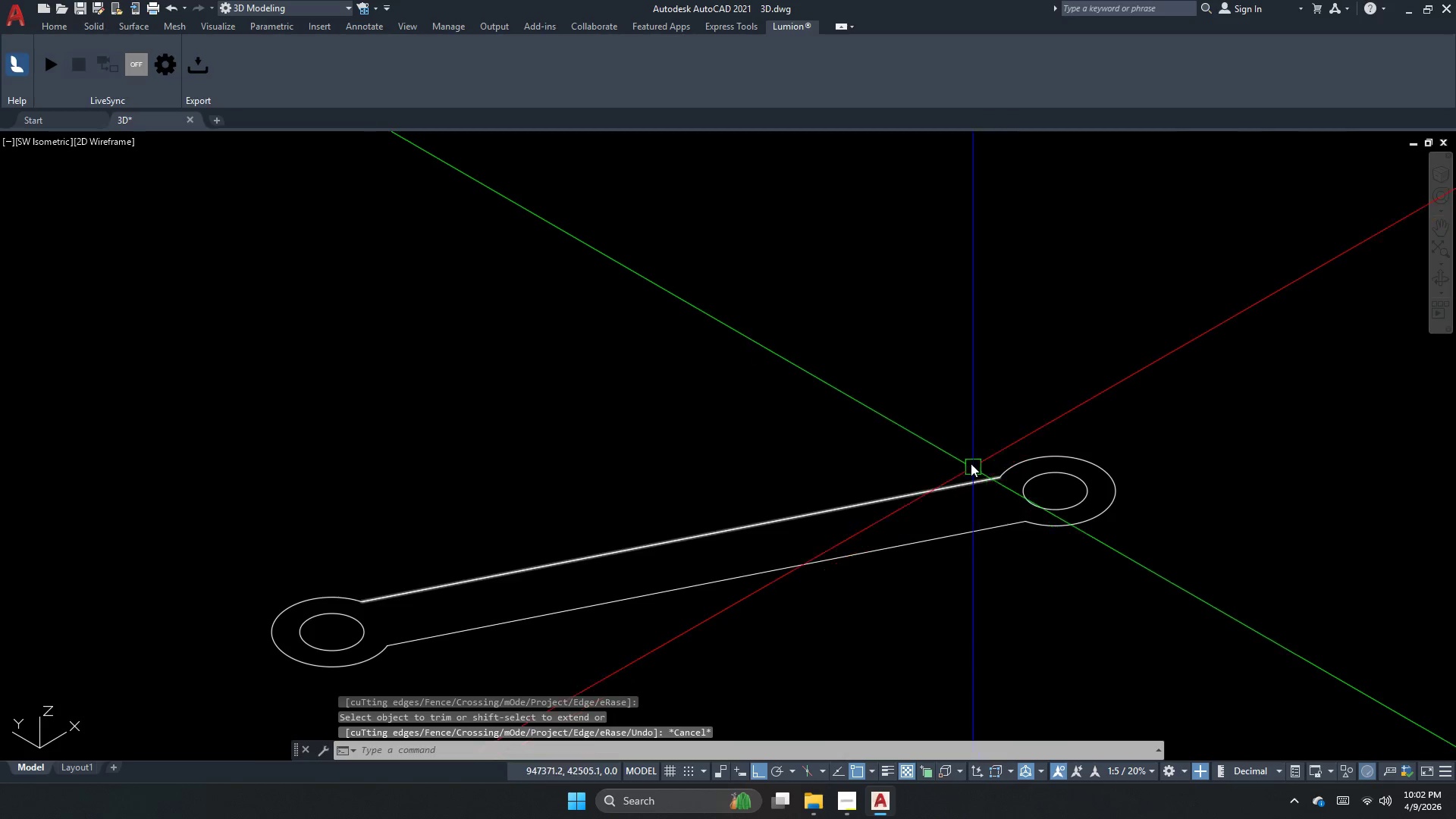 
scroll: coordinate [732, 463], scroll_direction: down, amount: 3.0
 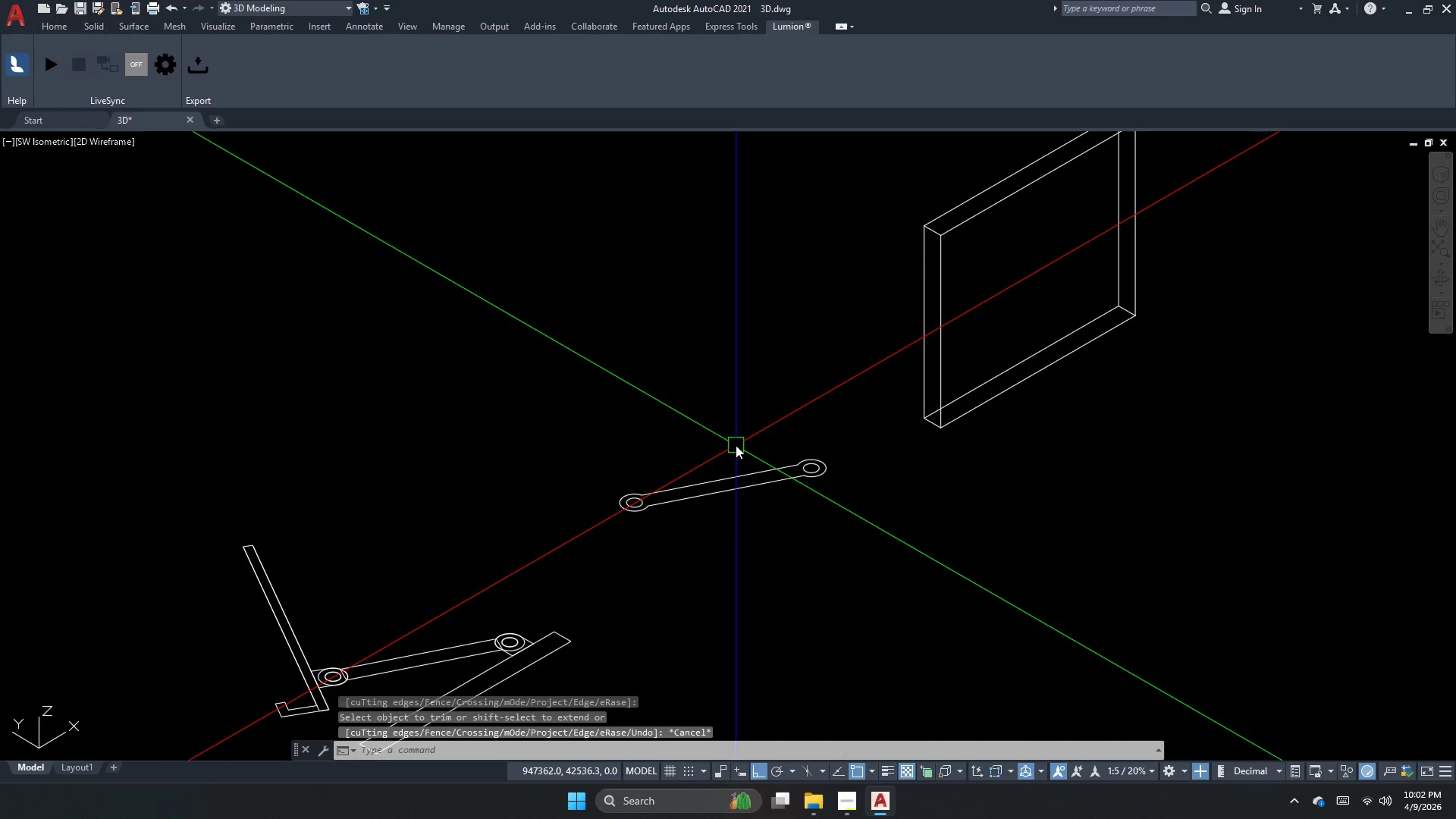 
key(Escape)
 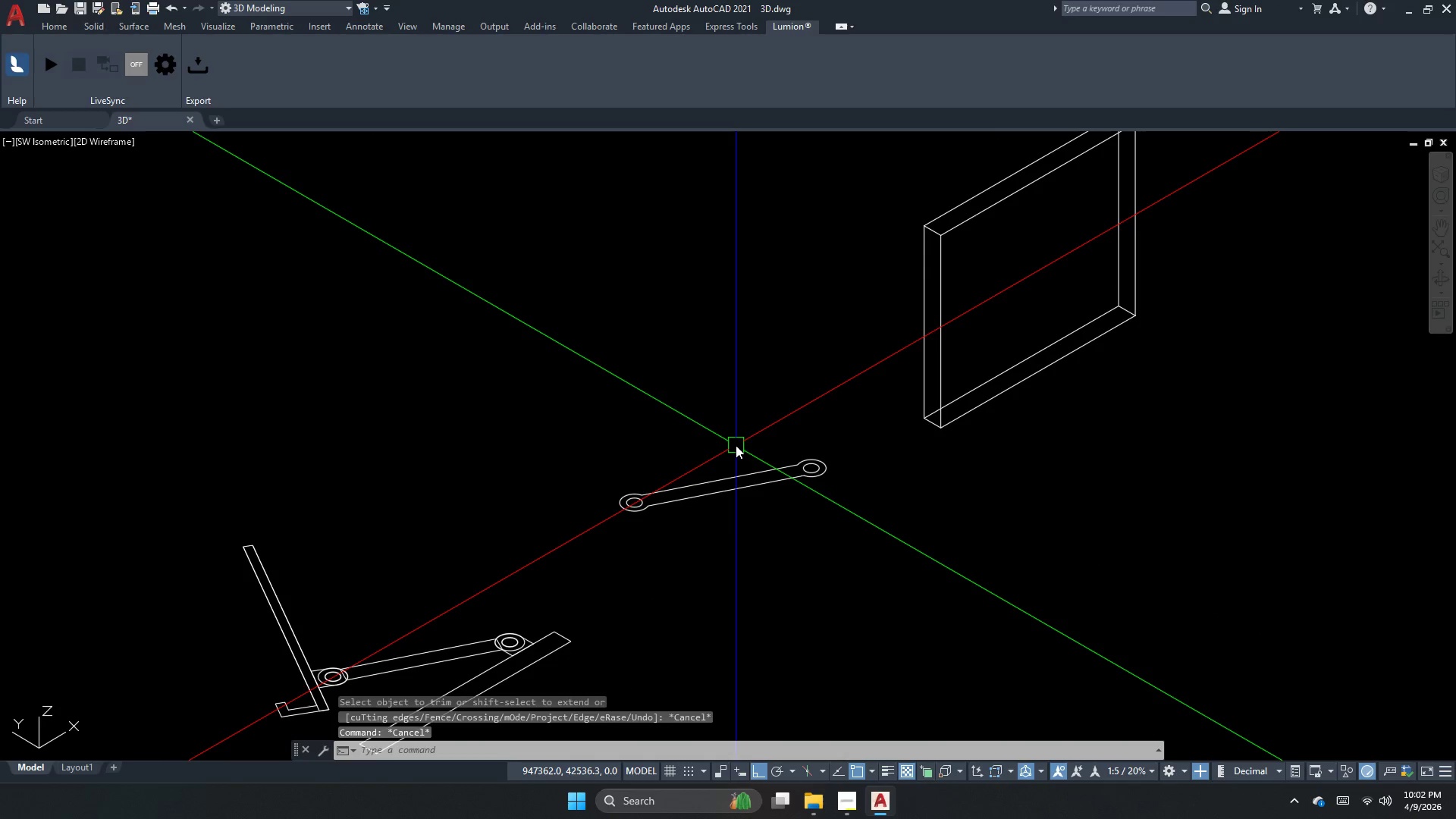 
key(Escape)
 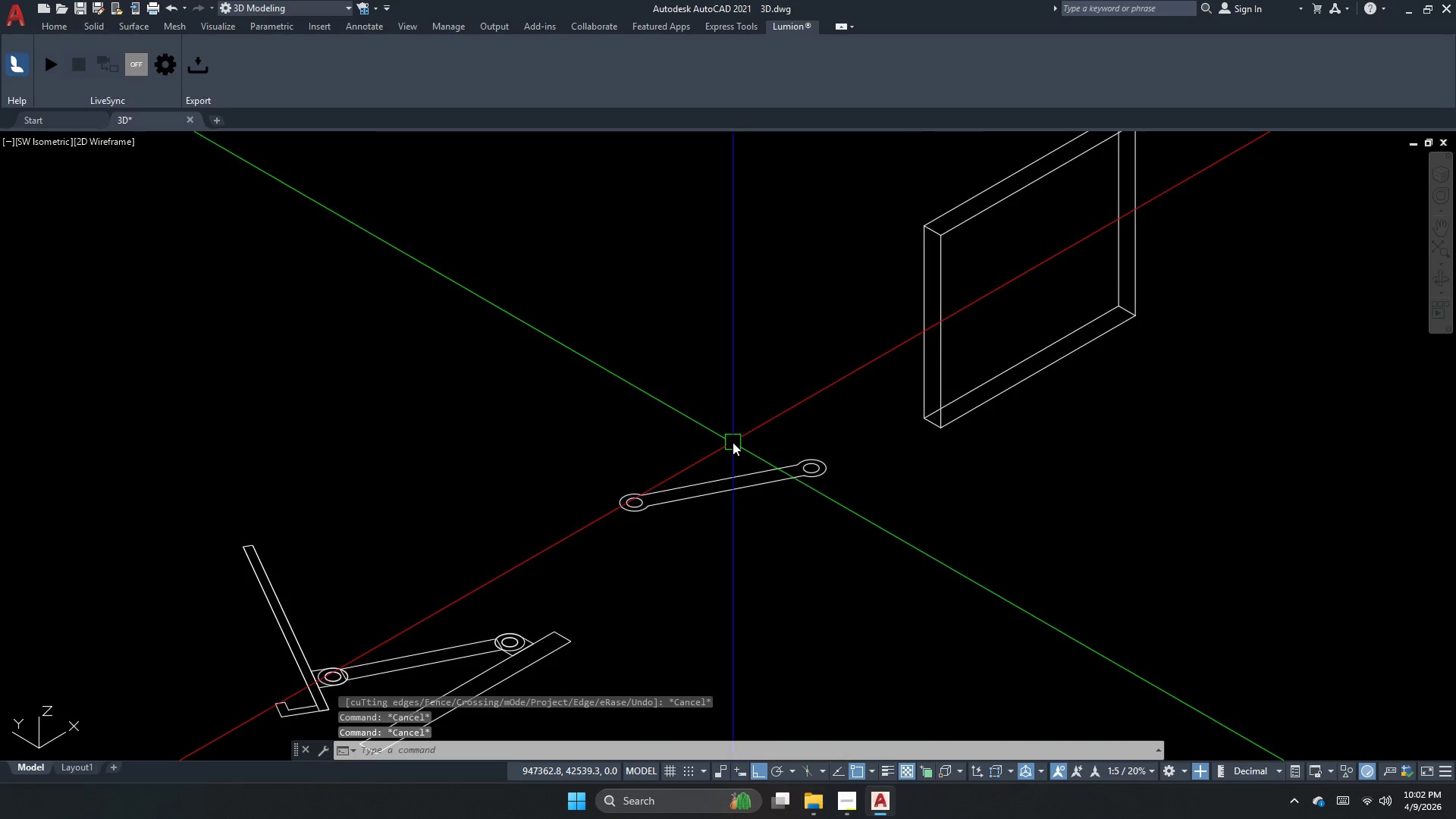 
key(P)
 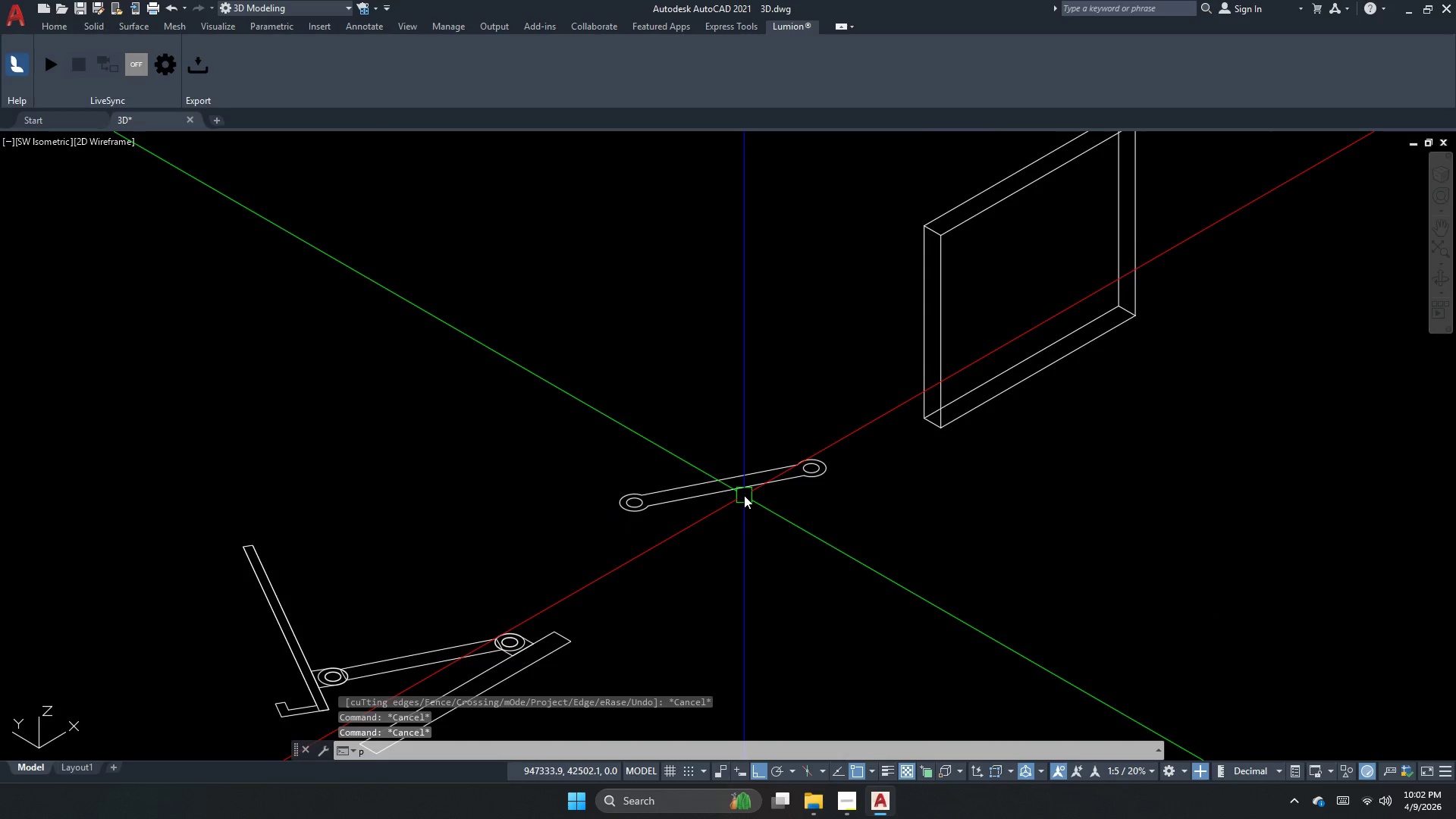 
type(ress)
 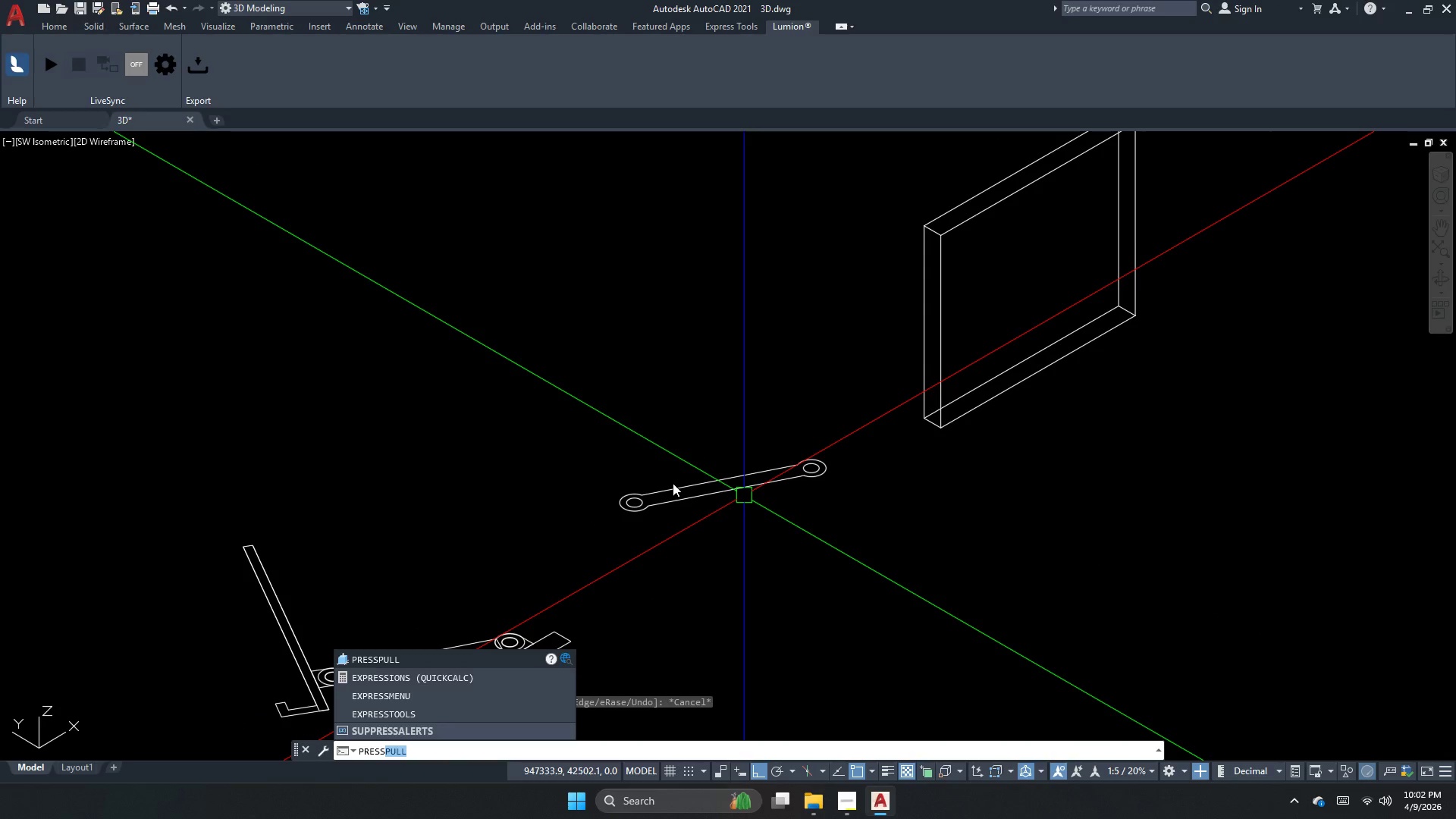 
key(Space)
 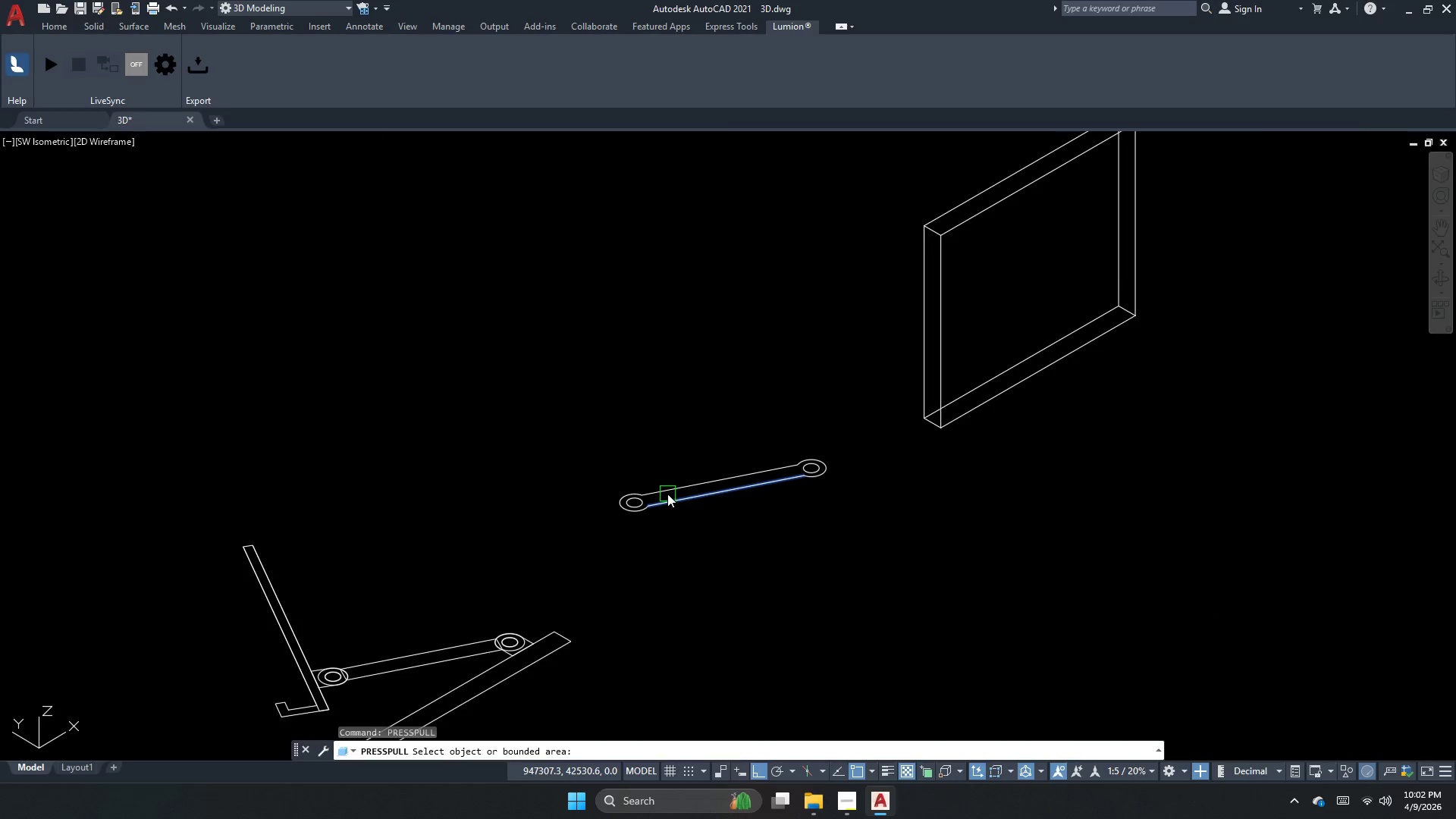 
scroll: coordinate [665, 494], scroll_direction: up, amount: 3.0
 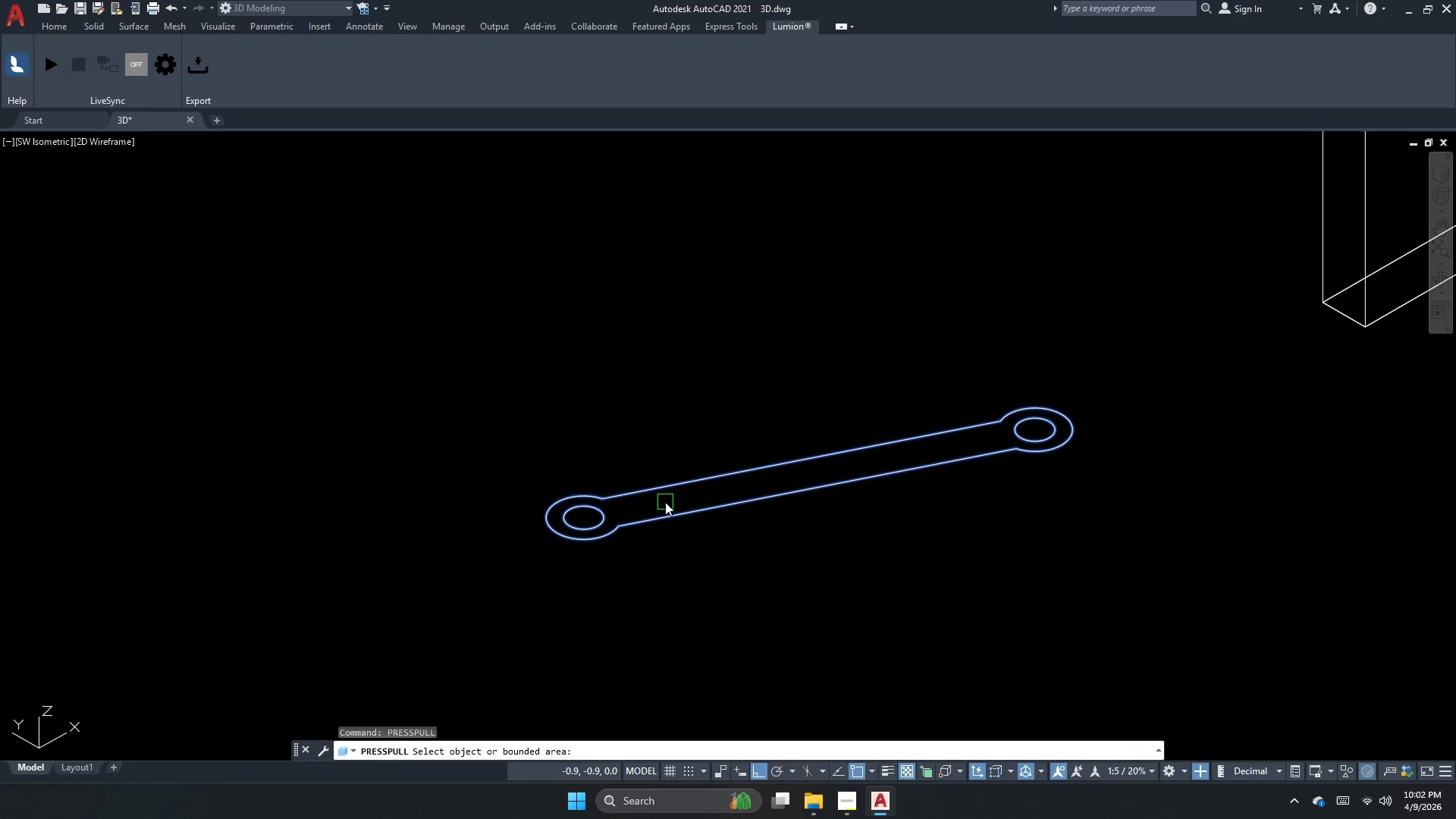 
left_click([665, 502])
 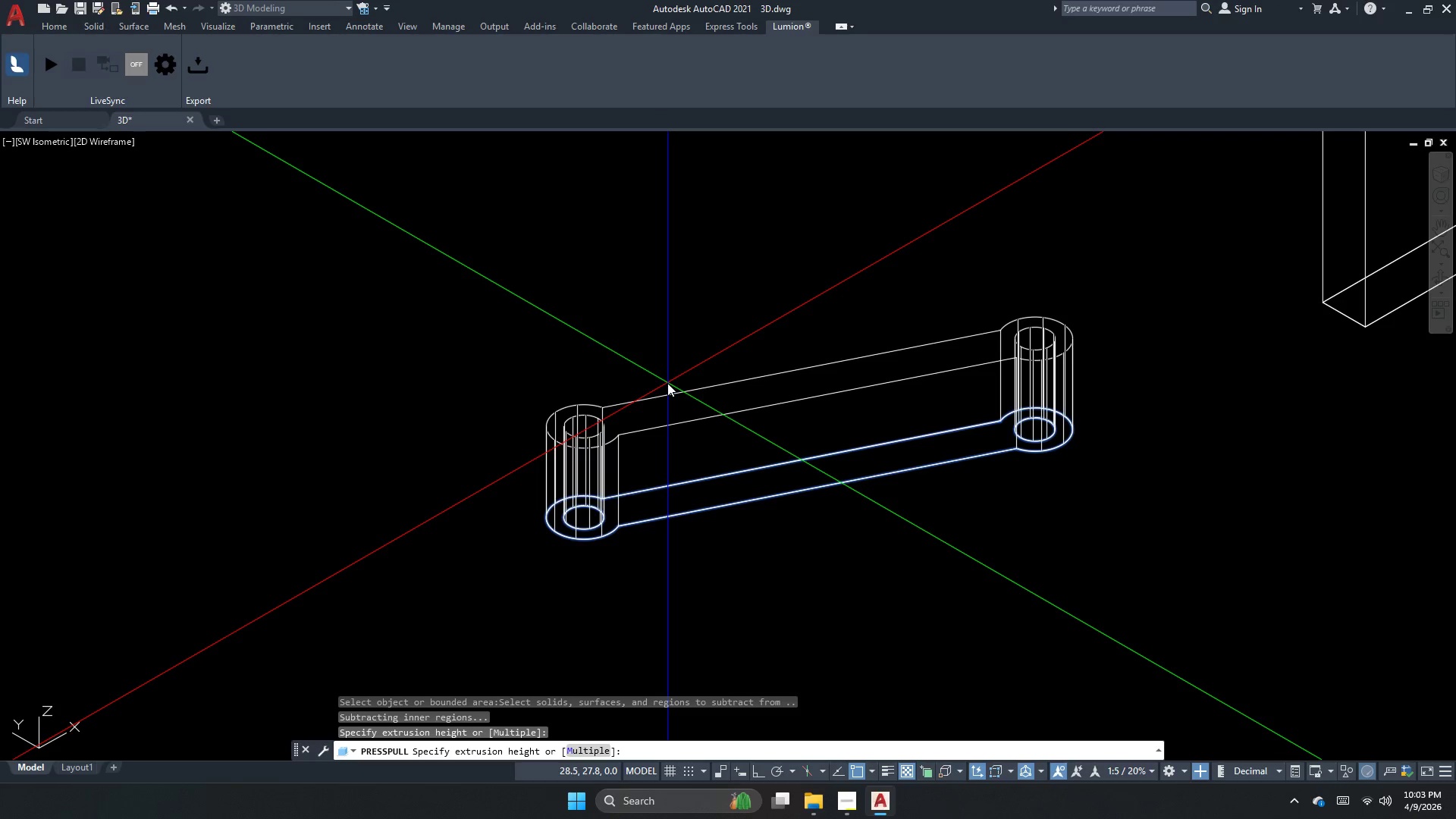 
wait(5.84)
 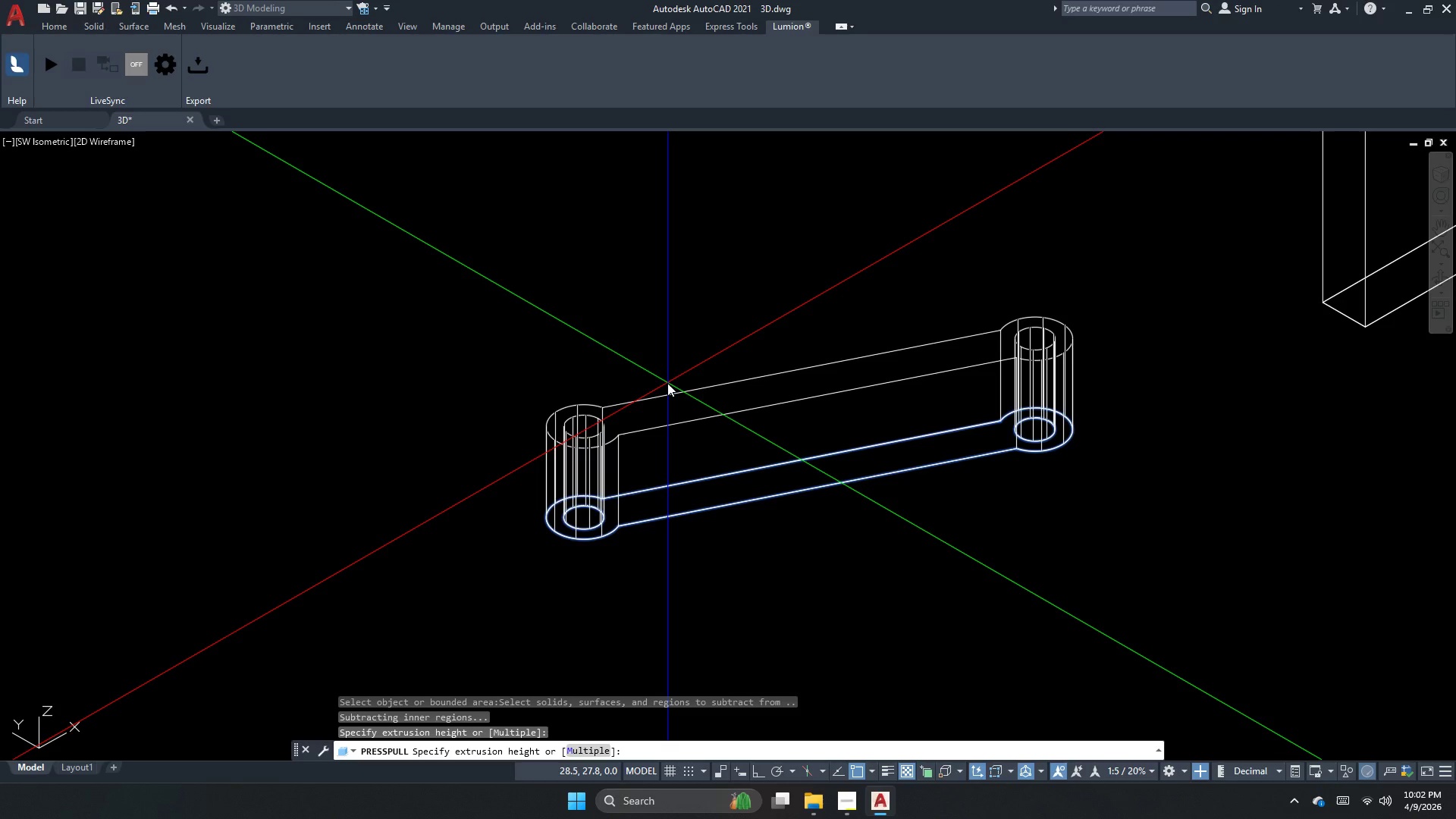 
key(Numpad2)
 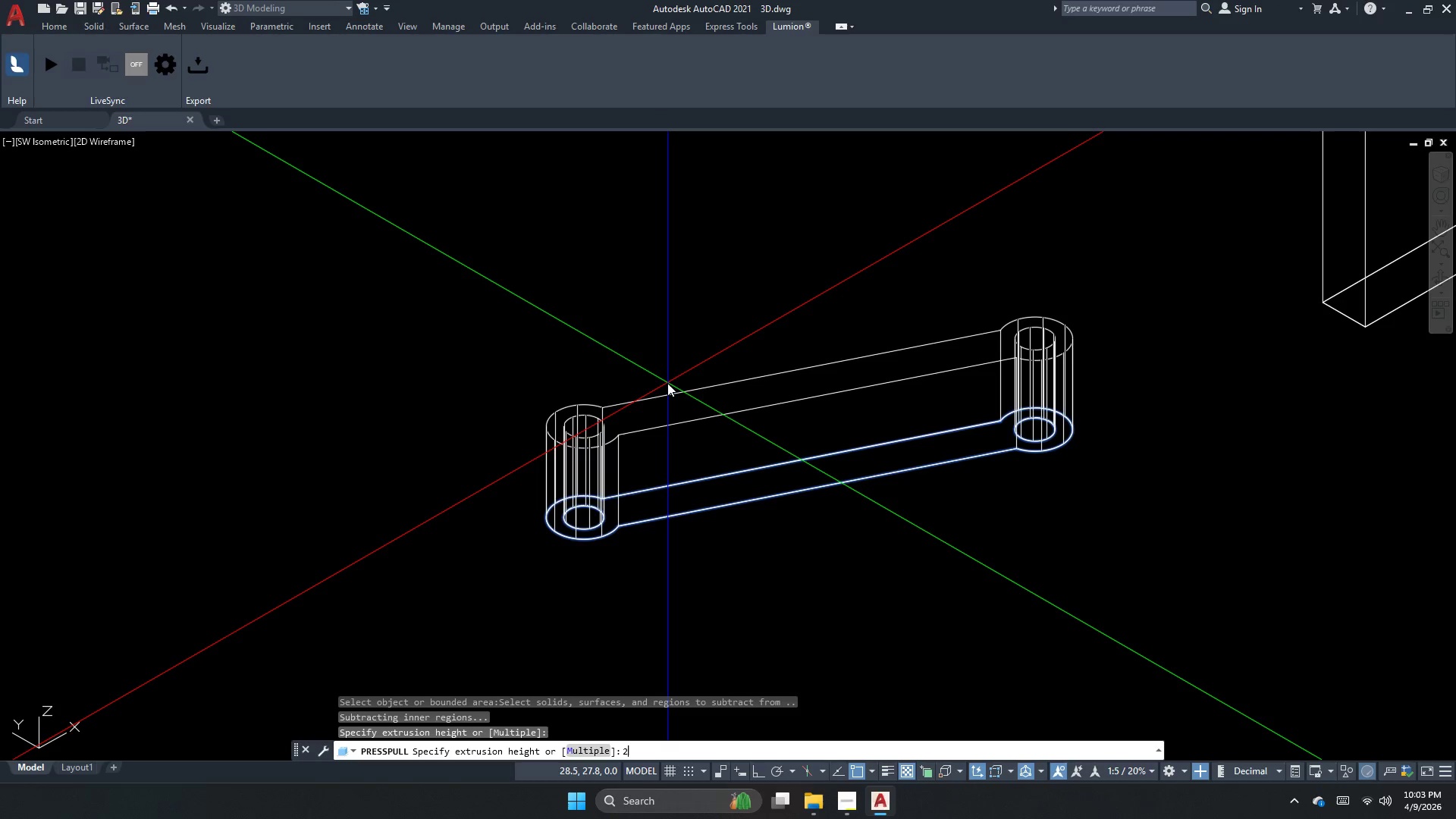 
key(Numpad0)
 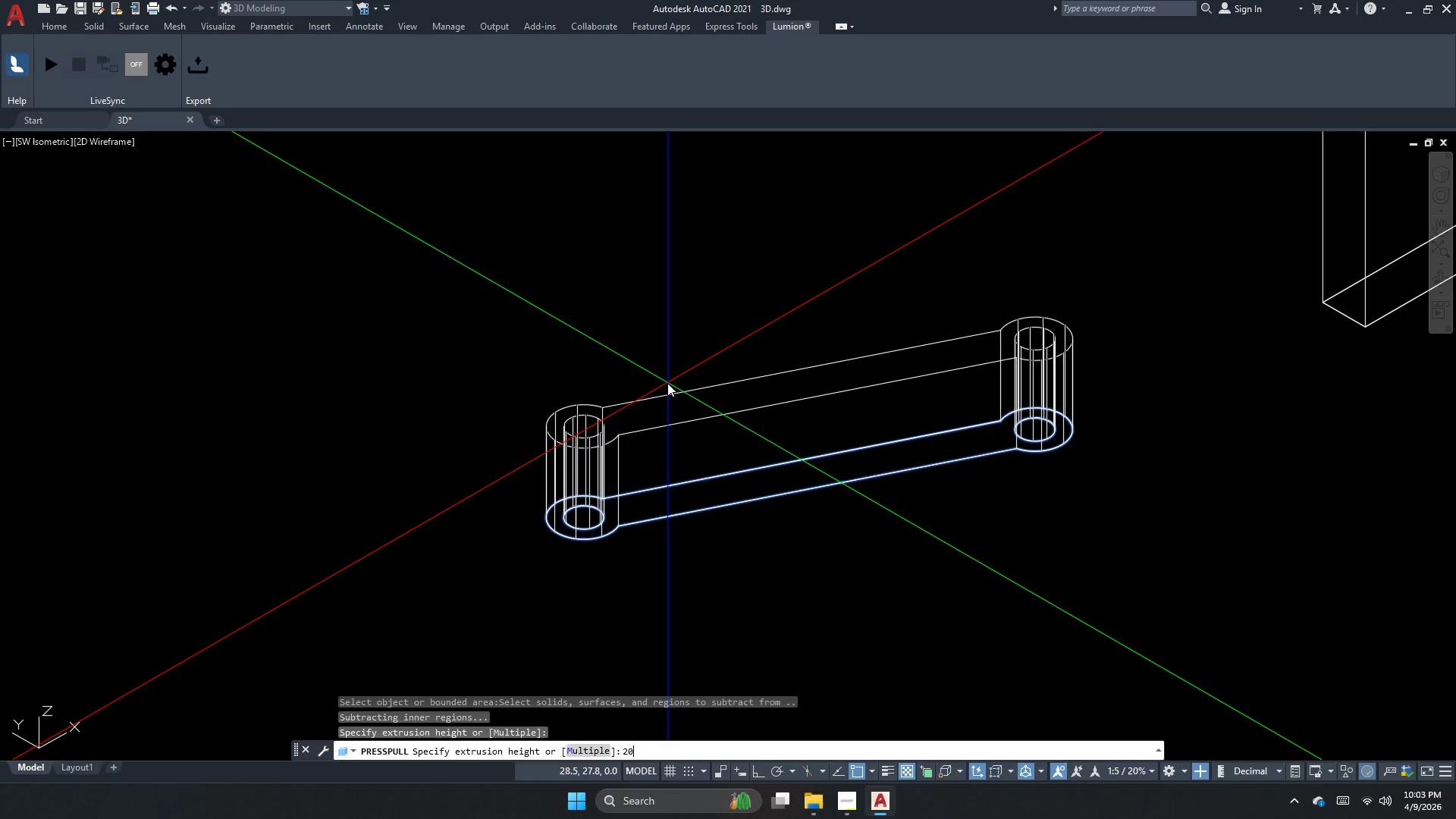 
key(NumpadEnter)
 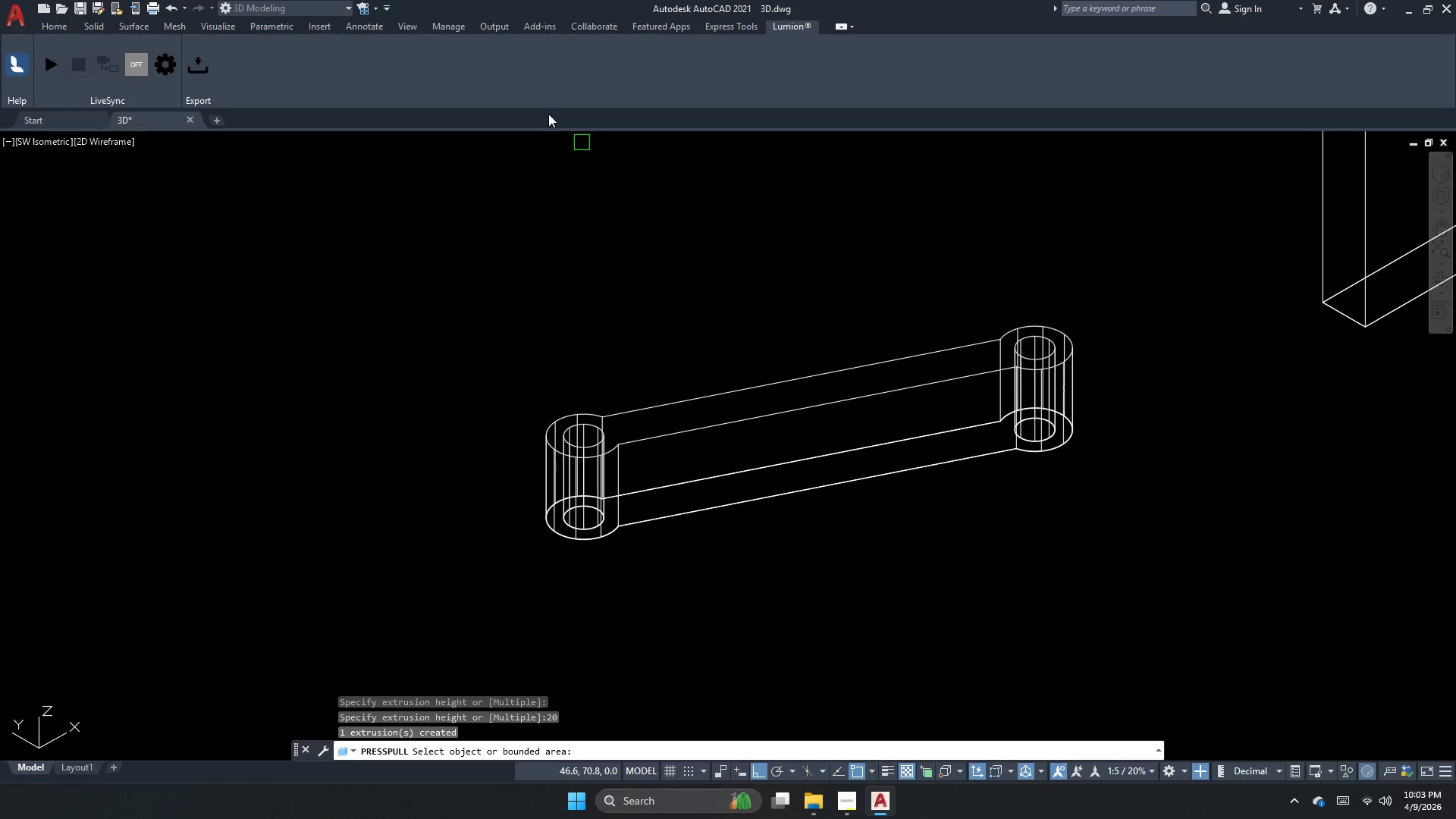 
scroll: coordinate [753, 328], scroll_direction: down, amount: 3.0
 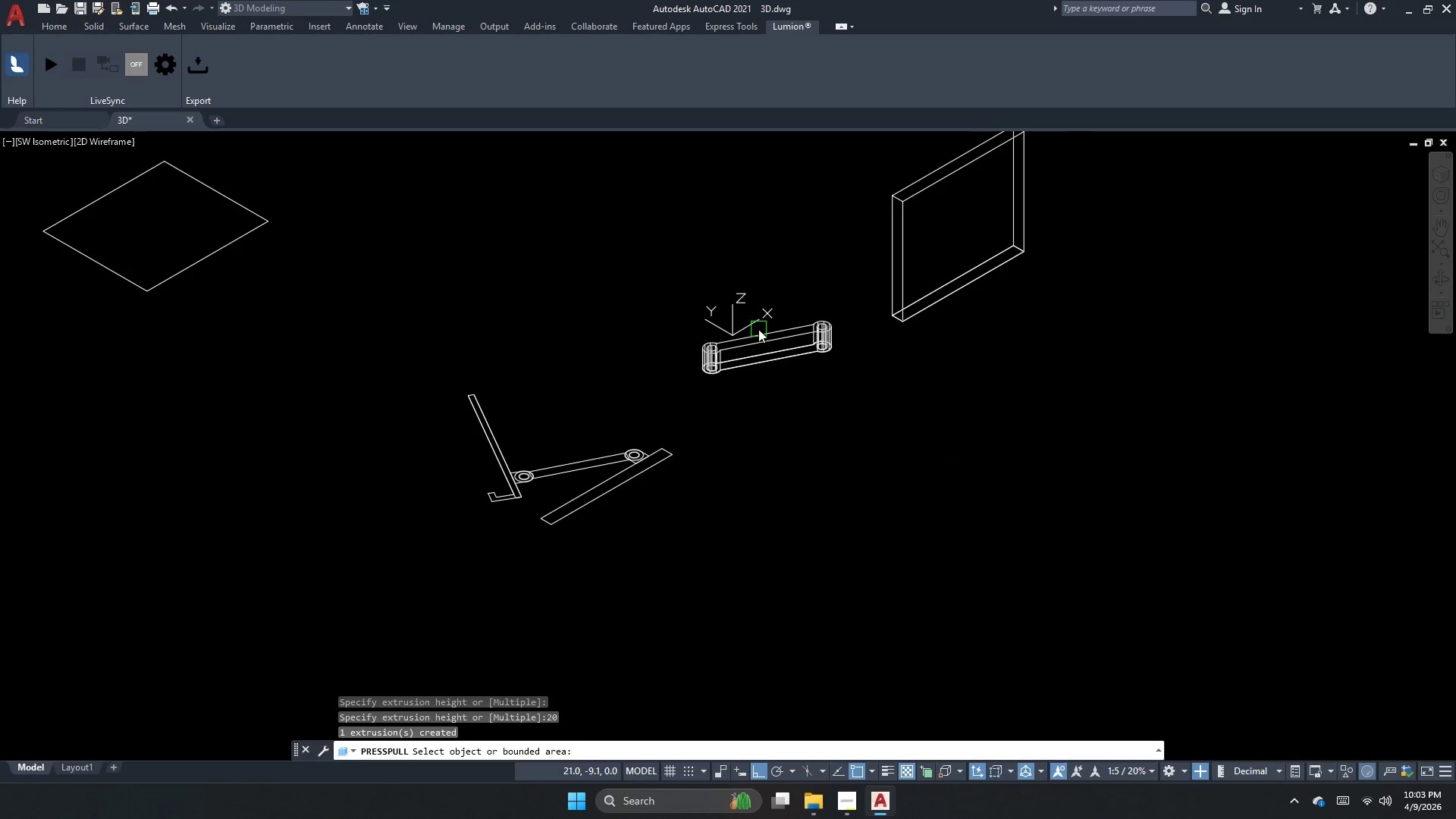 
key(Escape)
 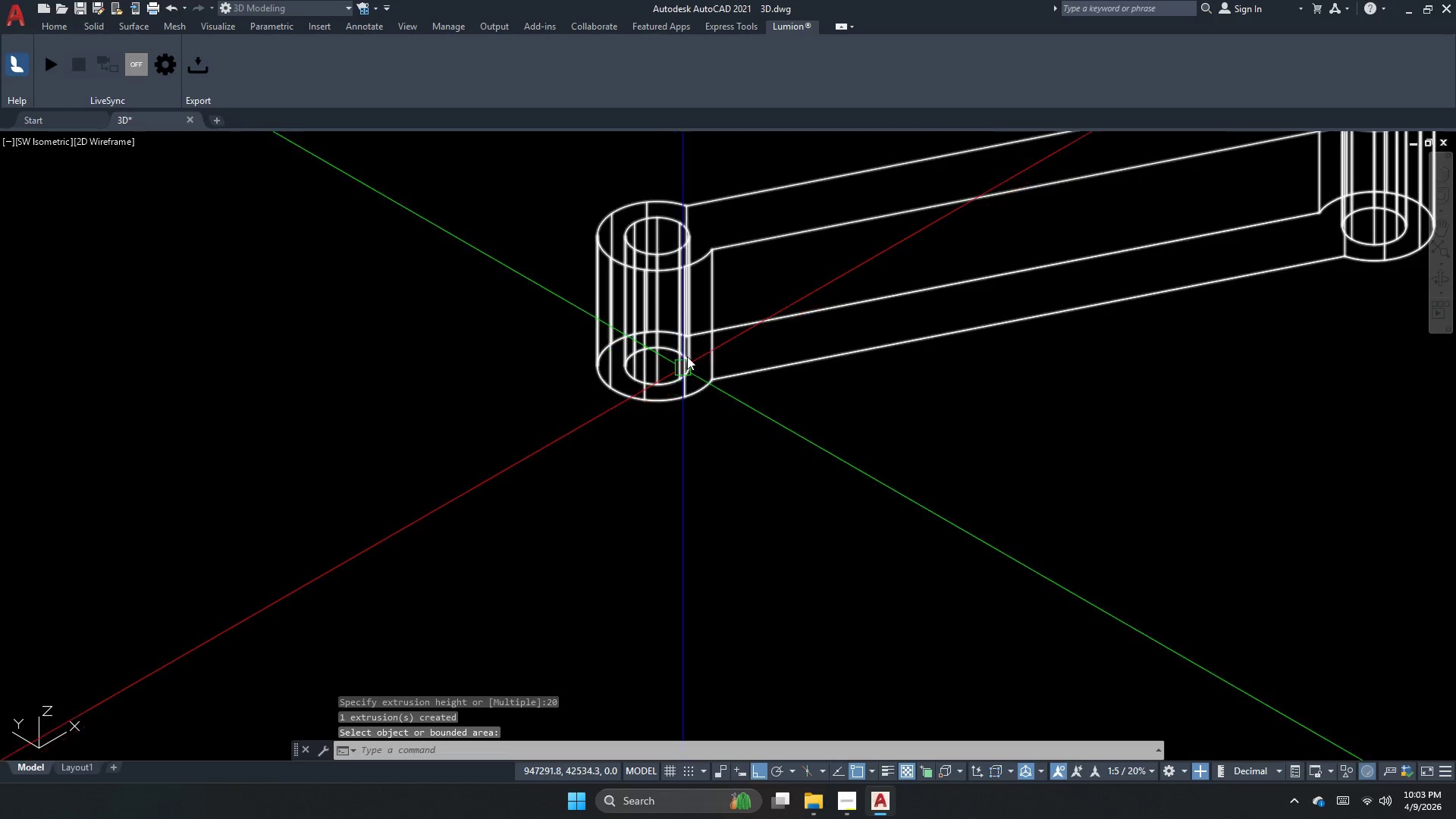 
key(Escape)
 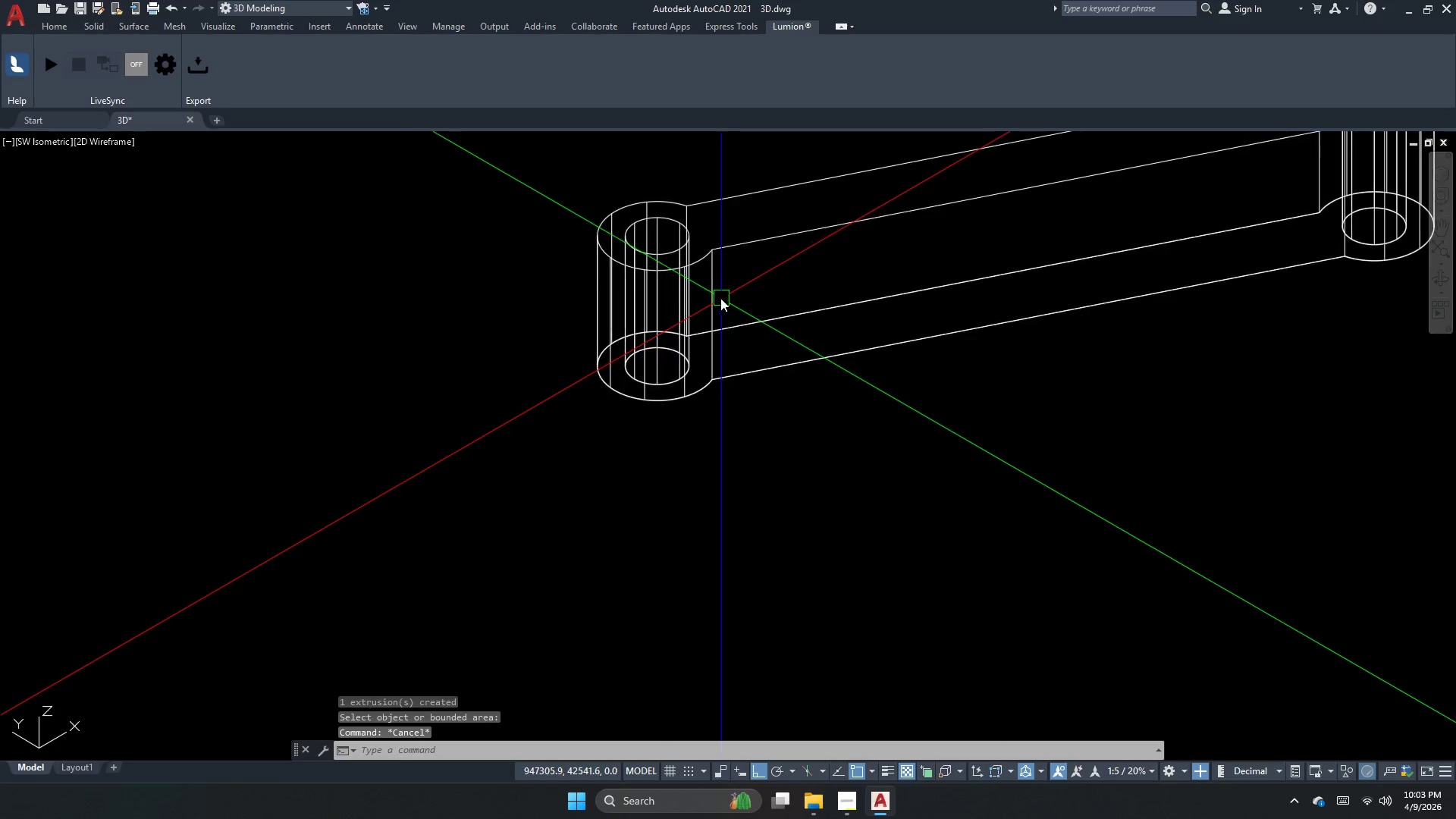 
scroll: coordinate [675, 410], scroll_direction: up, amount: 4.0
 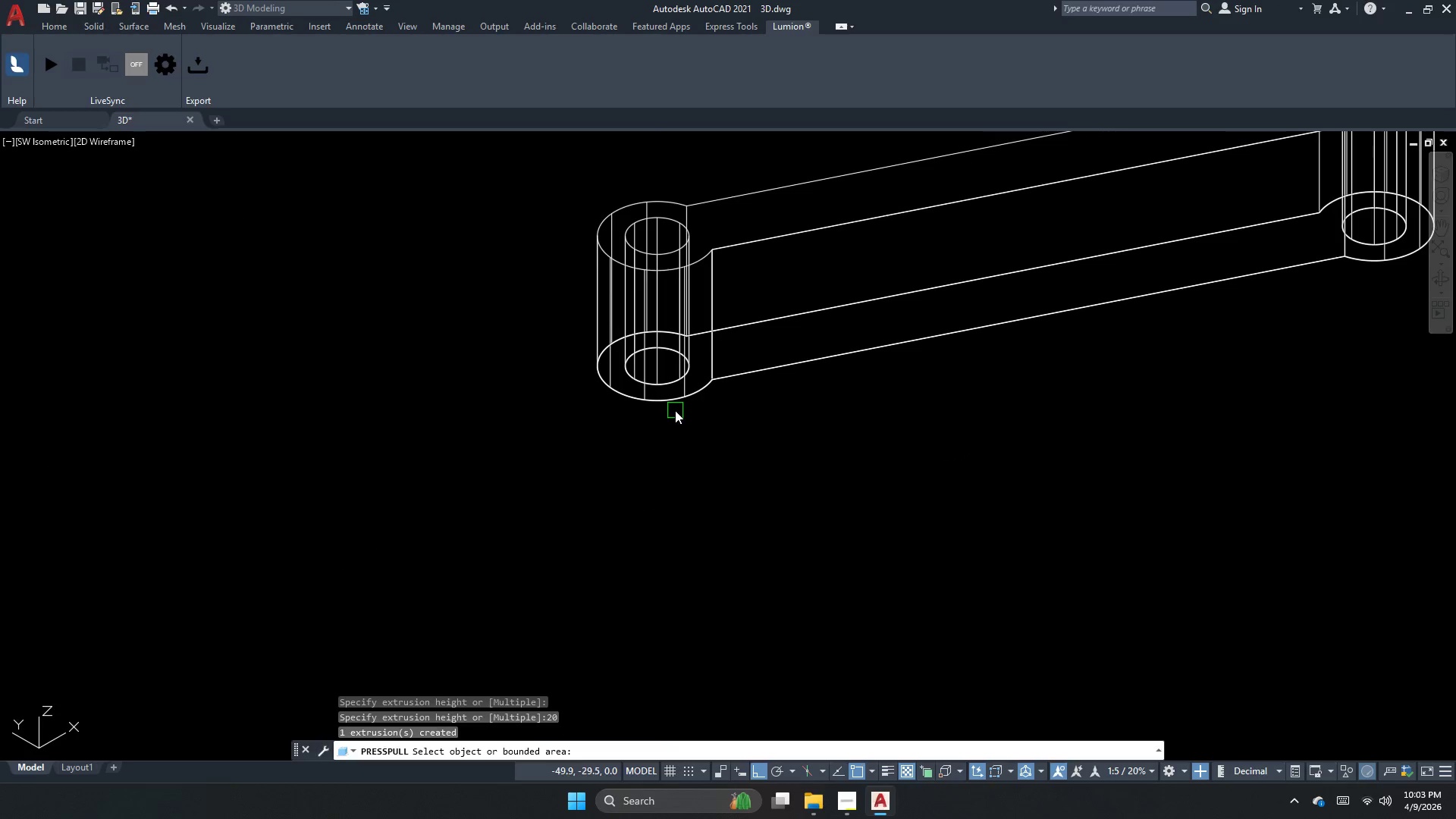 
scroll: coordinate [701, 313], scroll_direction: down, amount: 1.0
 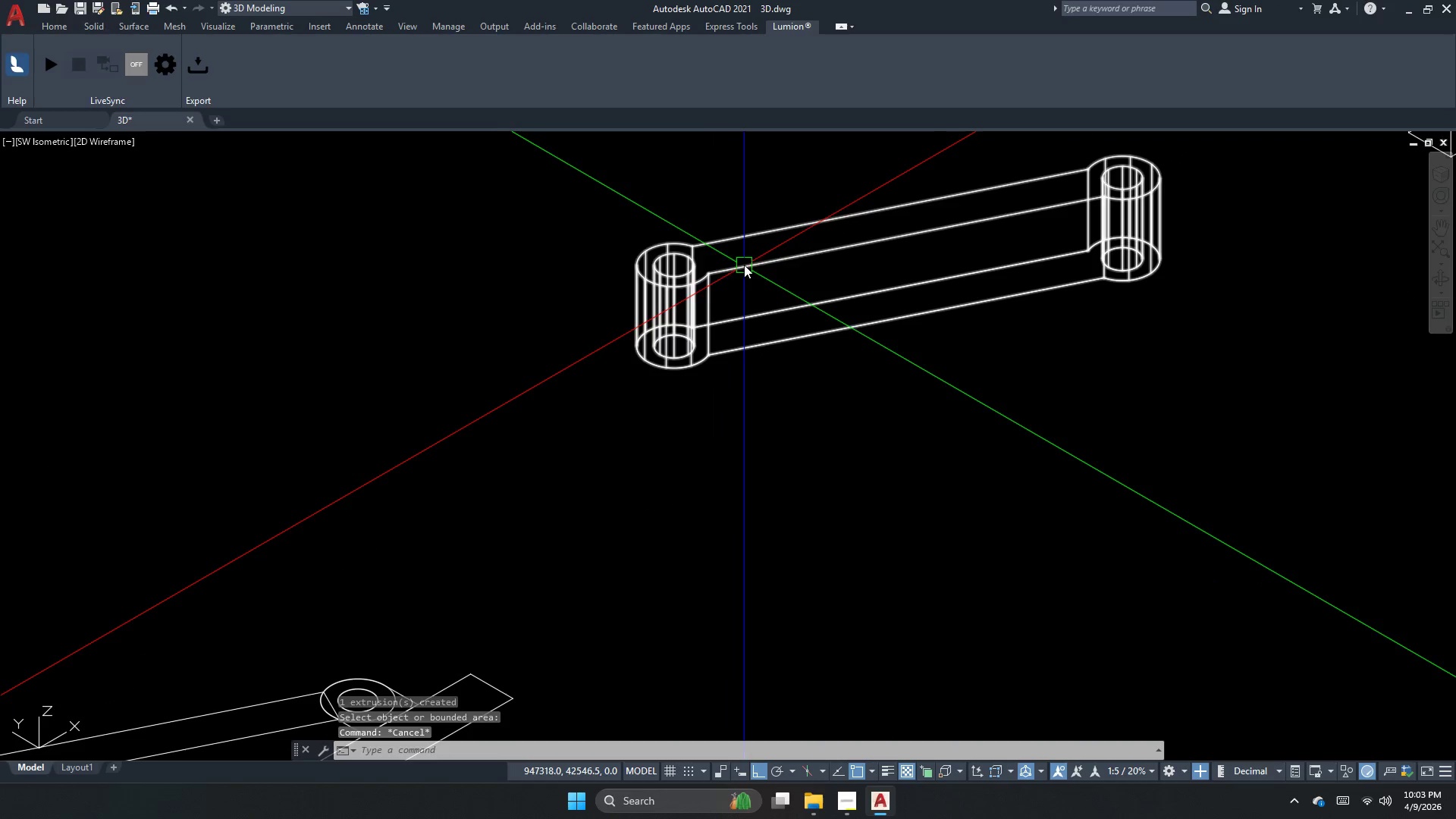 
left_click([745, 263])
 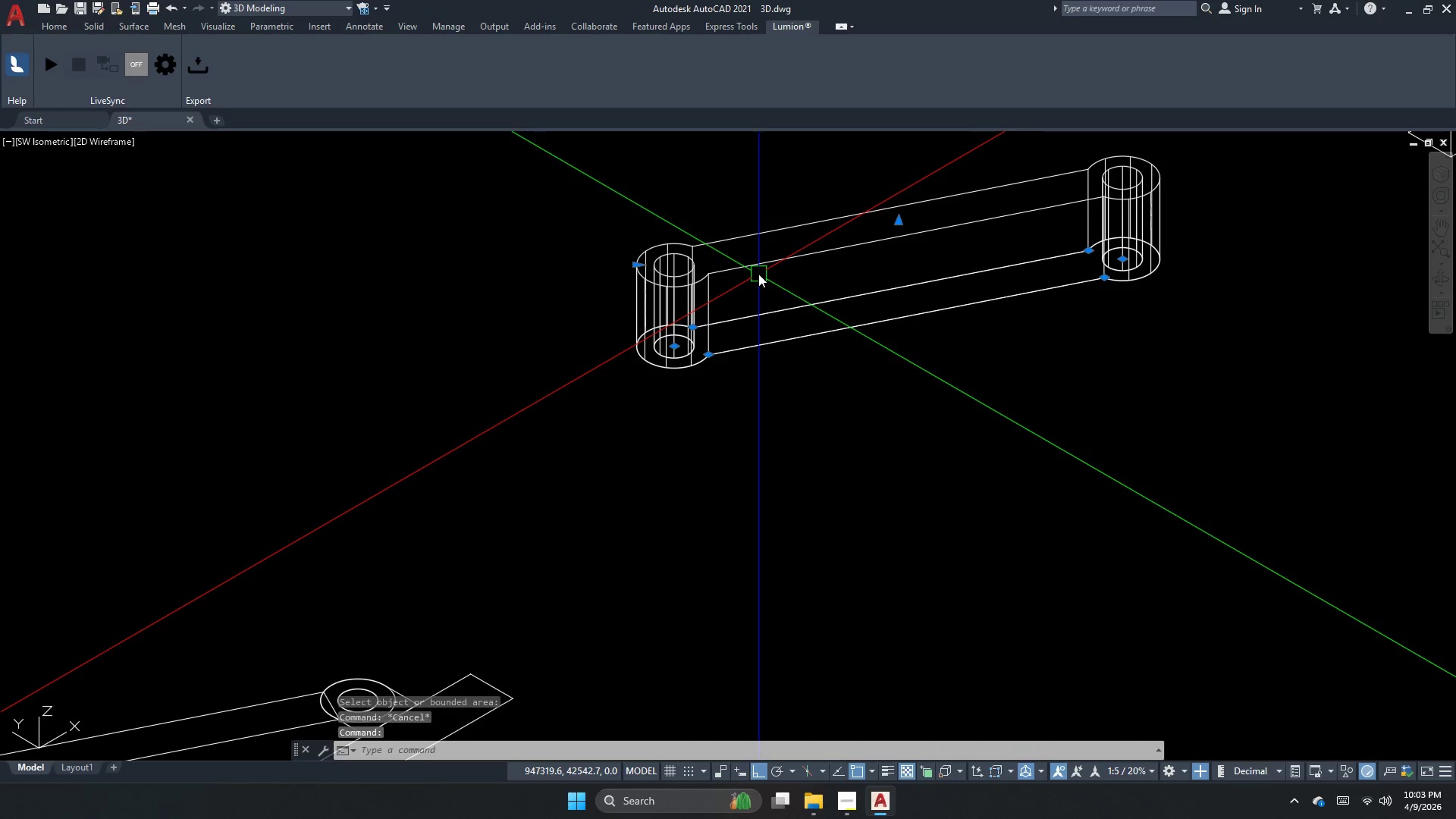 
hold_key(key=Escape, duration=0.42)
 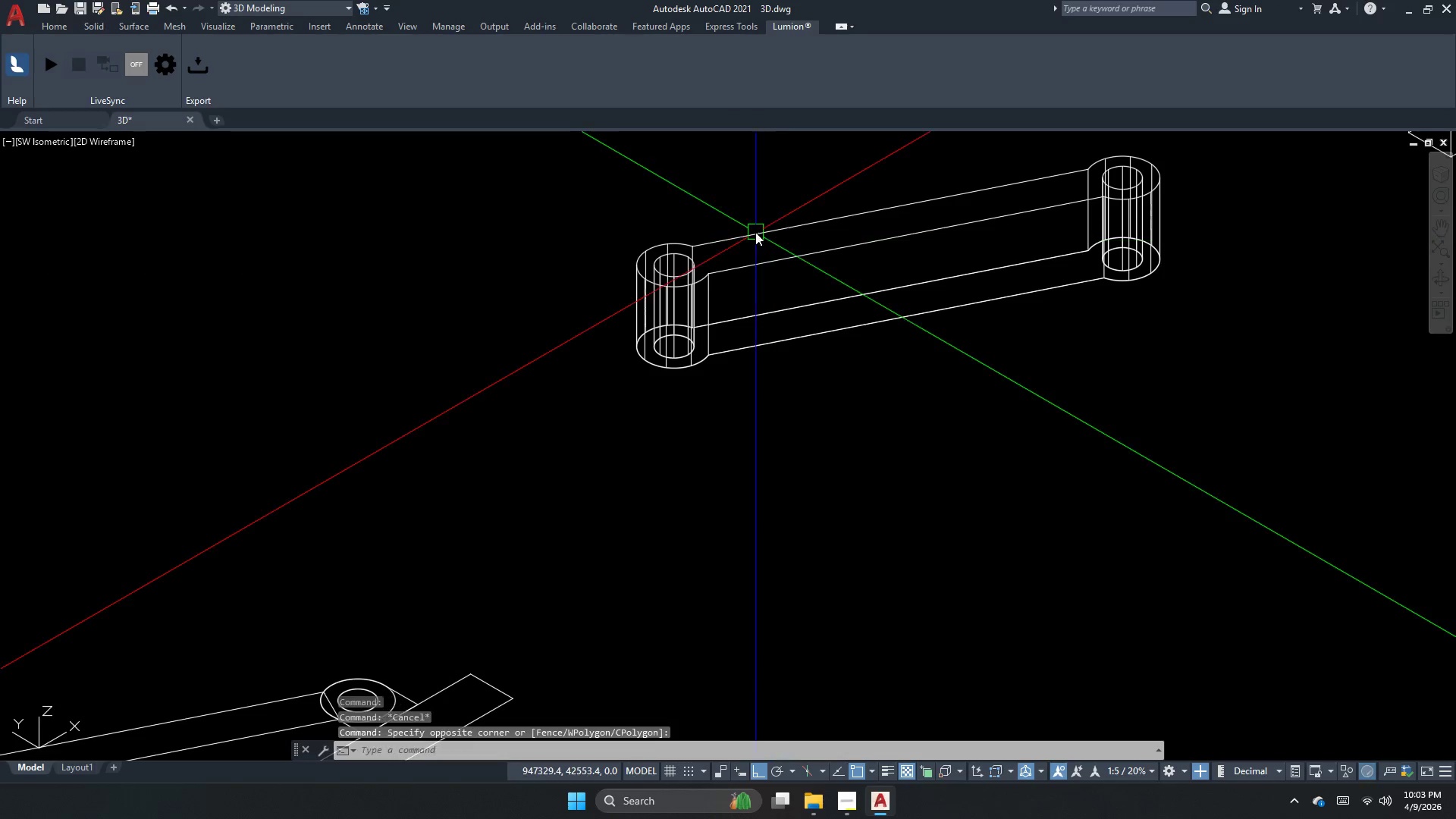 
left_click([761, 274])
 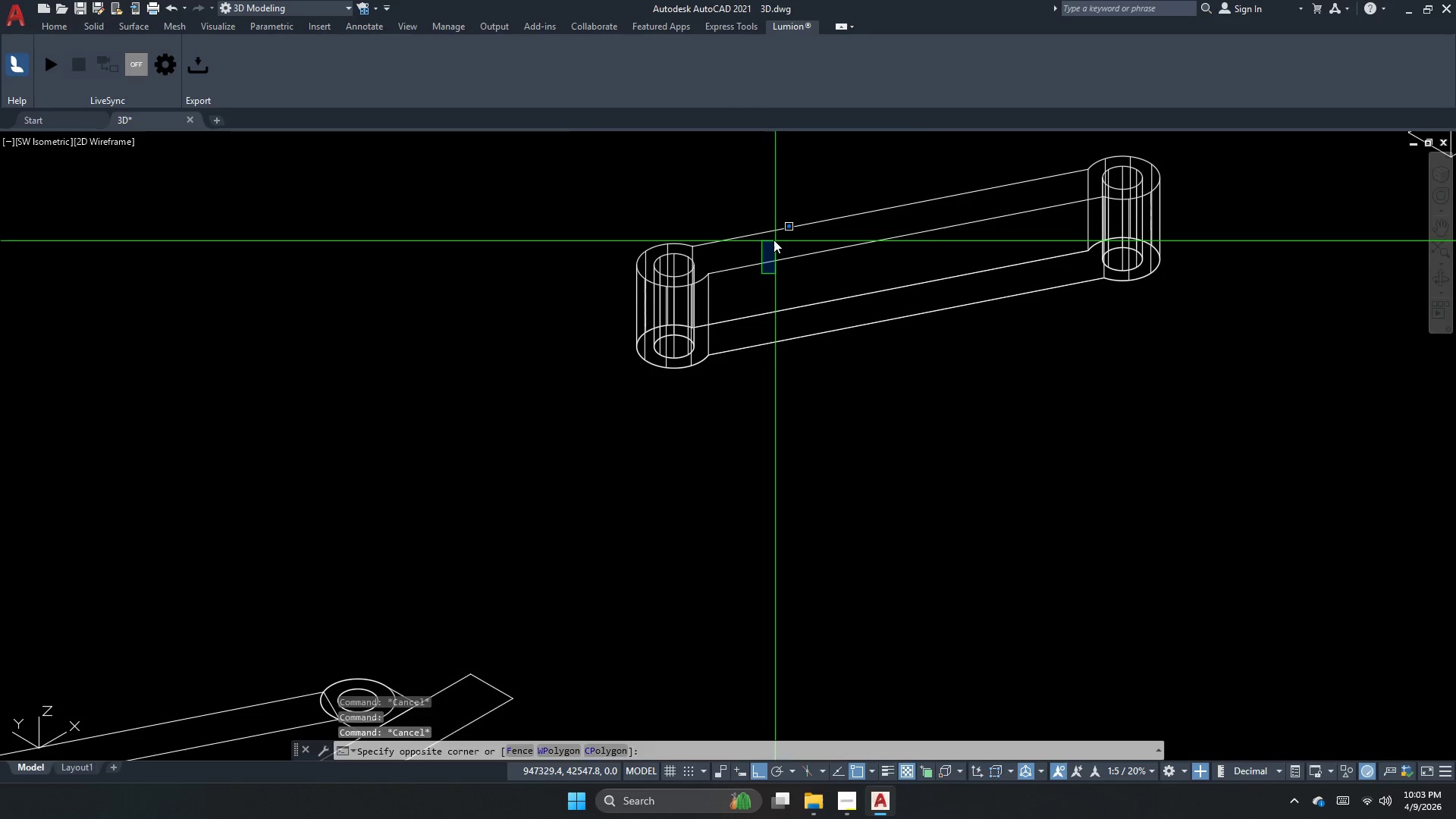 
left_click_drag(start_coordinate=[762, 237], to_coordinate=[755, 232])
 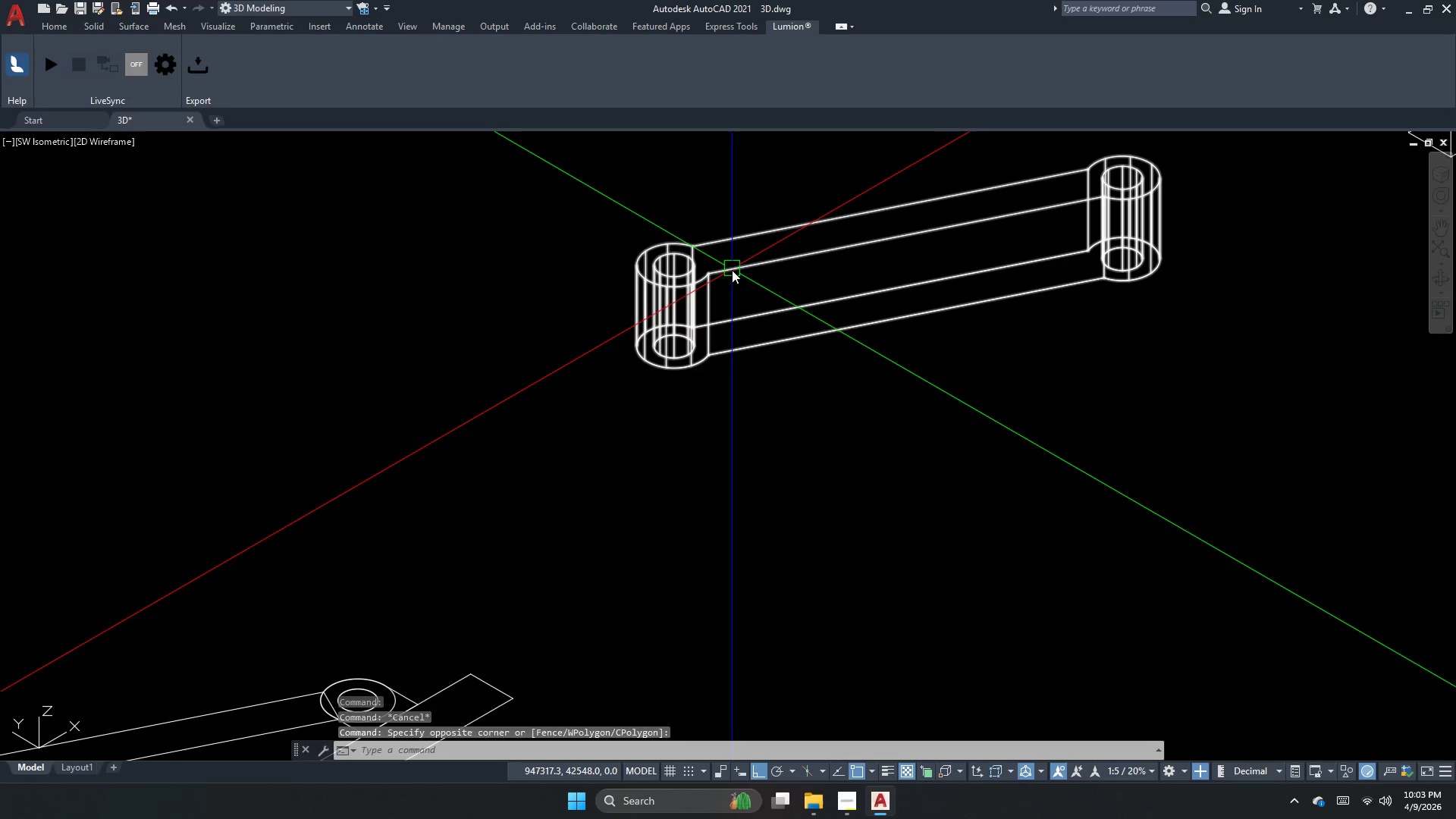 
key(Escape)
 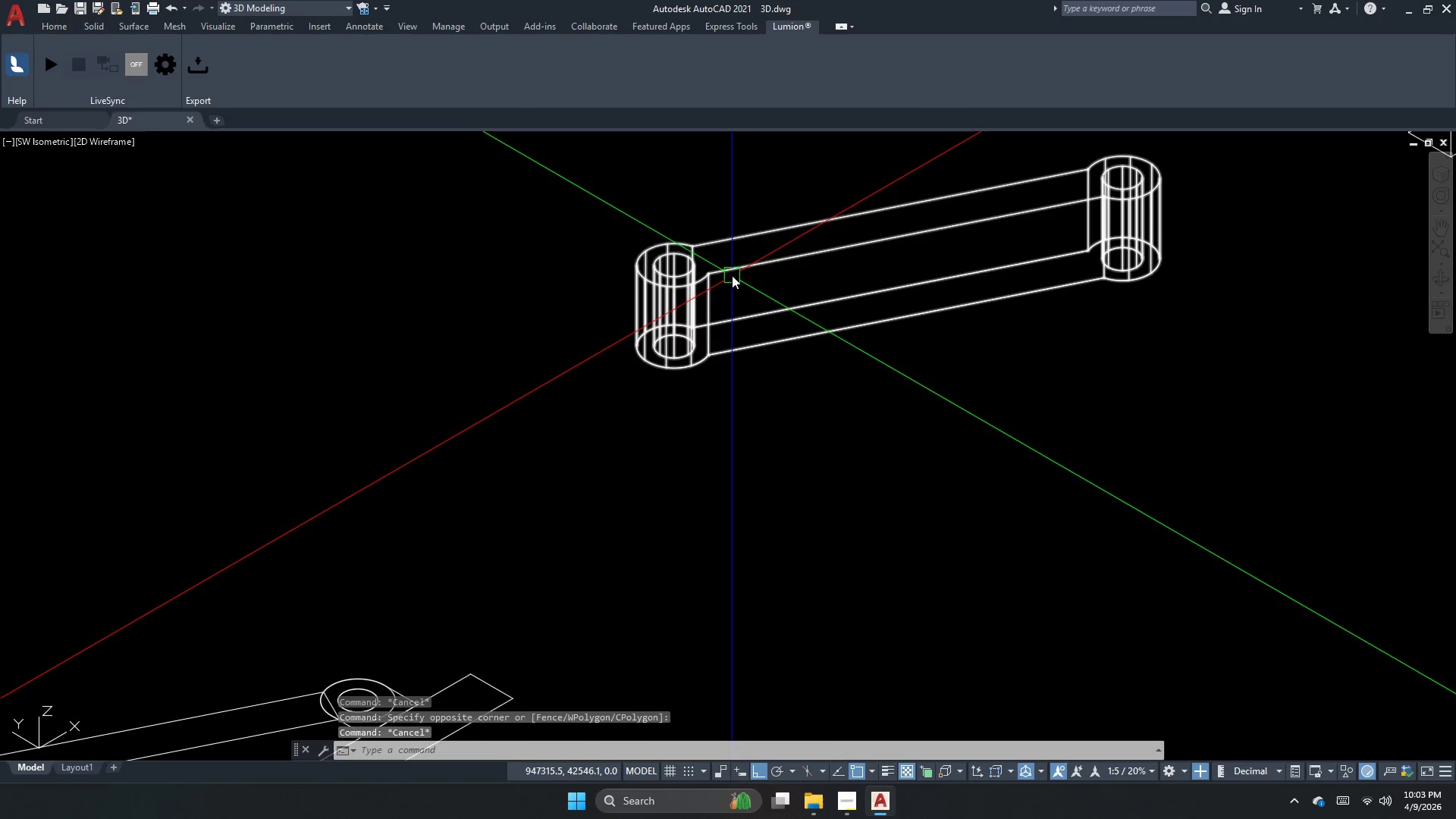 
left_click([732, 275])
 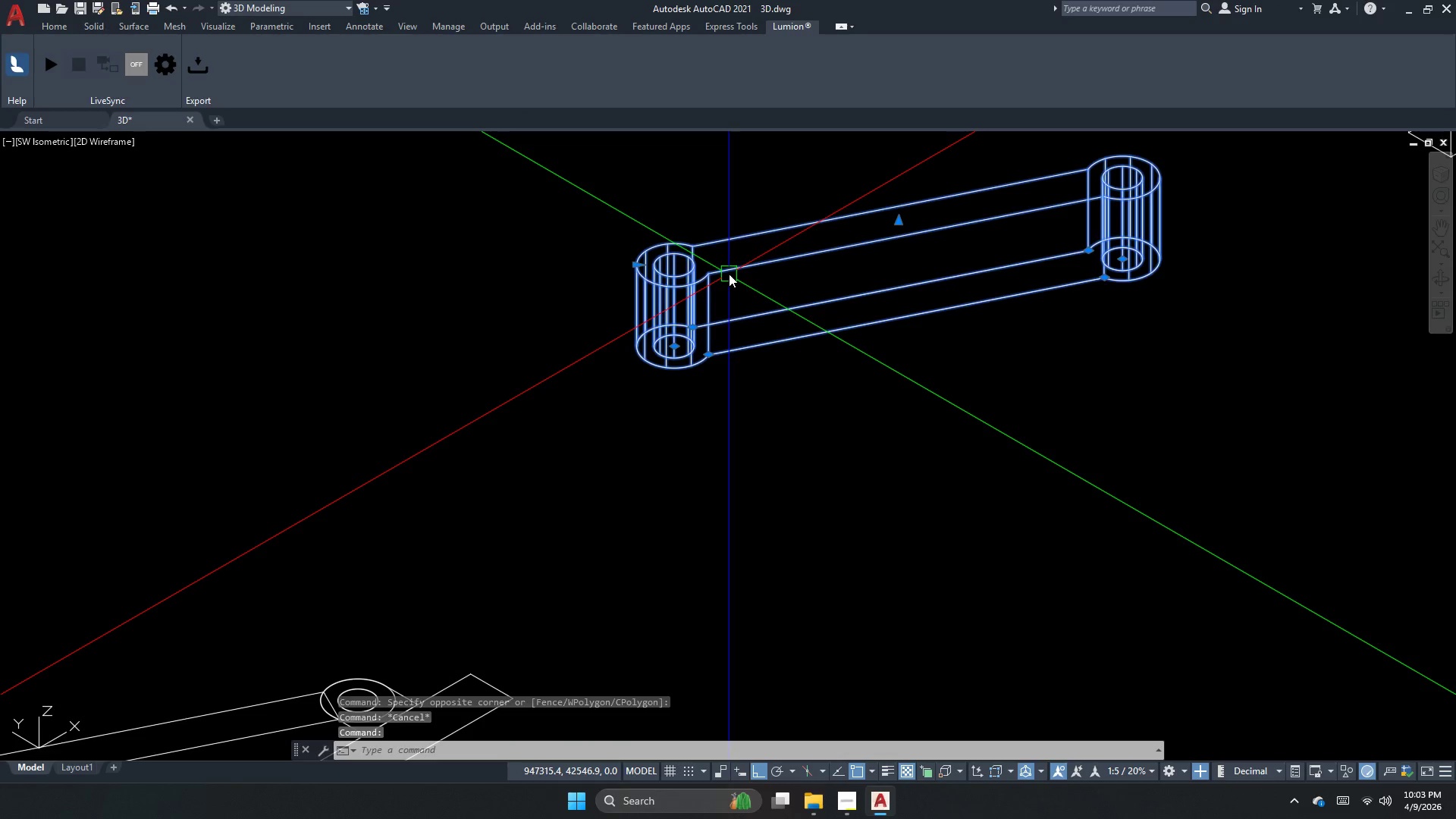 
key(Escape)
 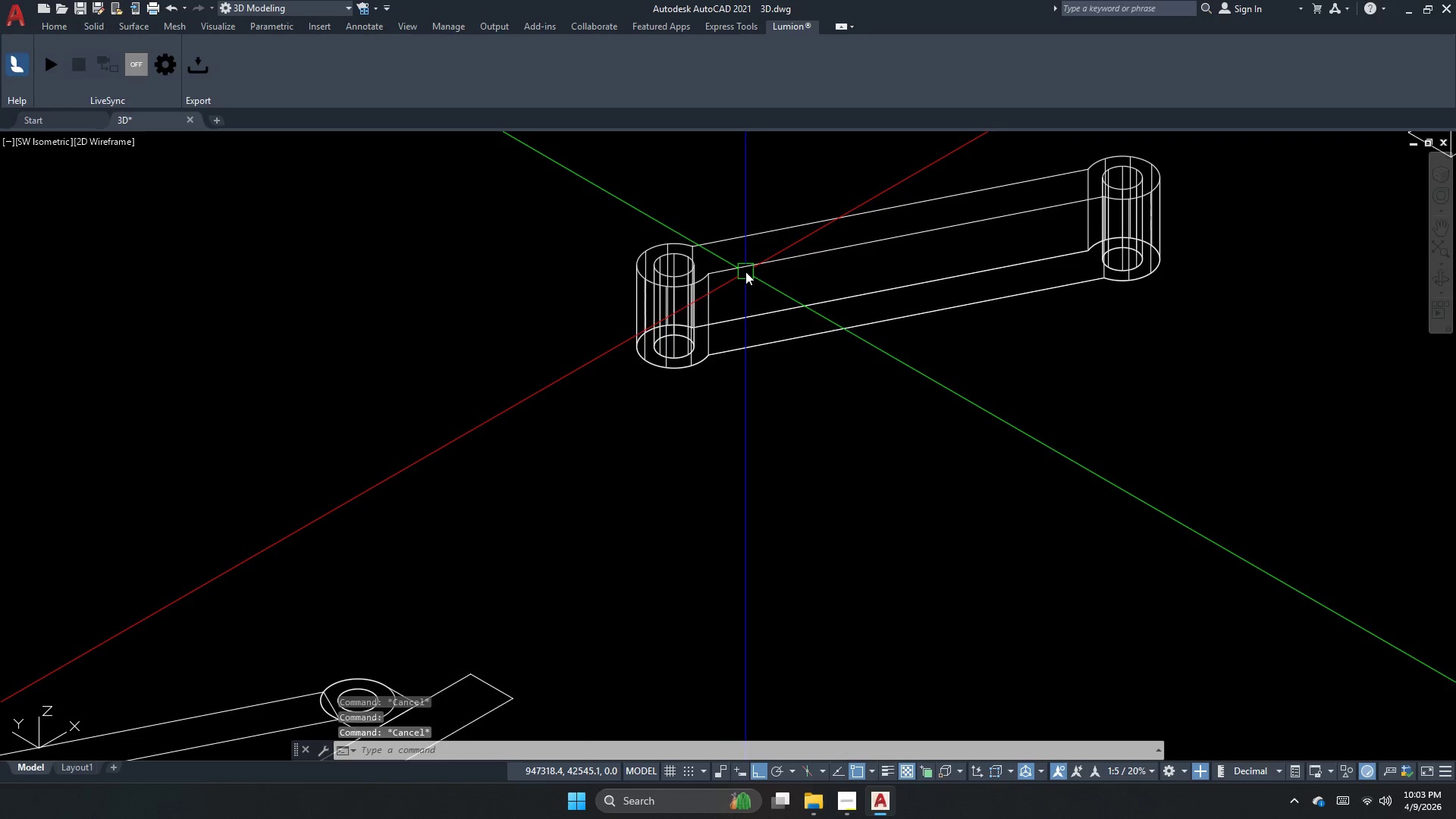 
left_click([745, 271])
 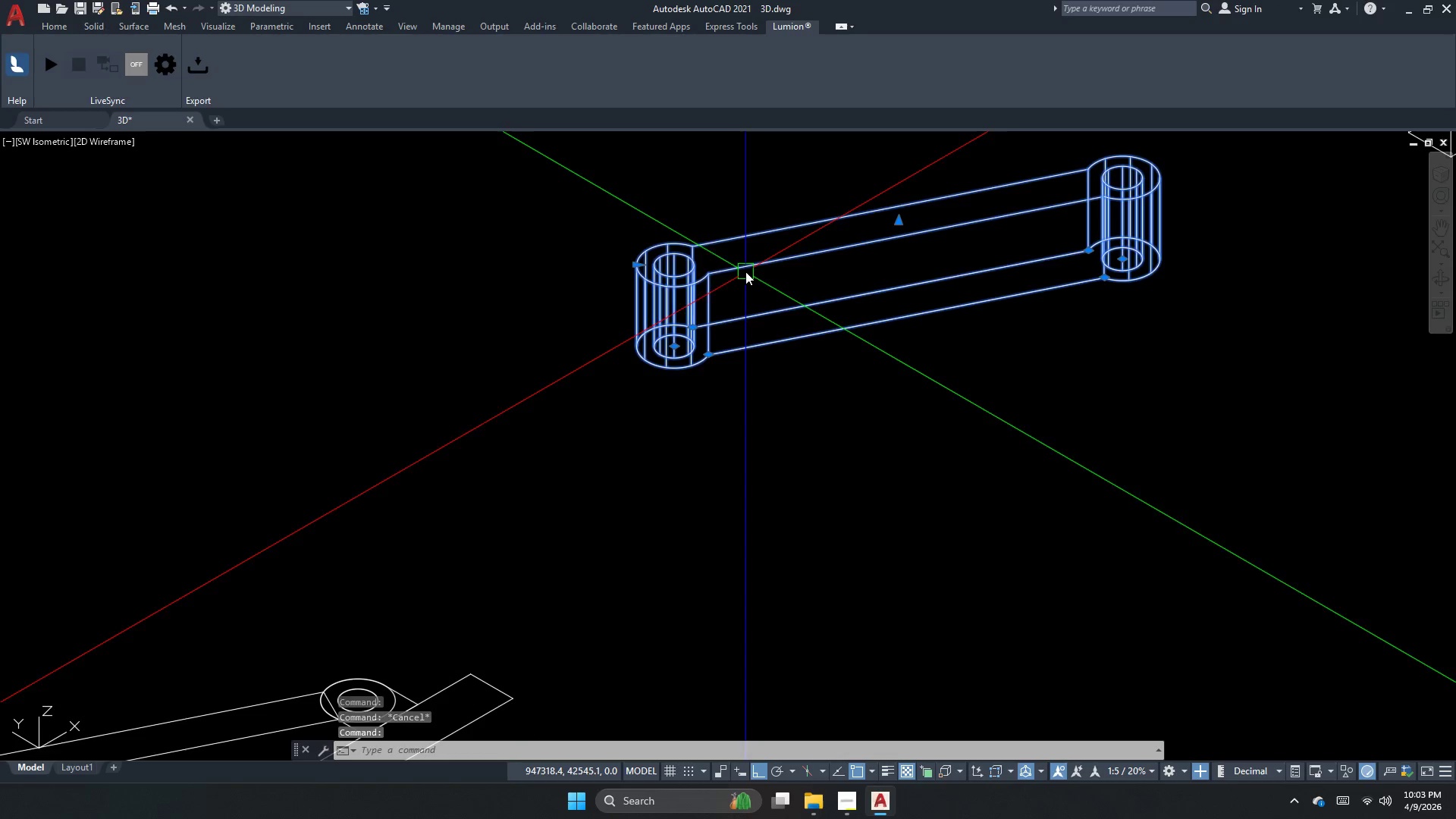 
key(Escape)
 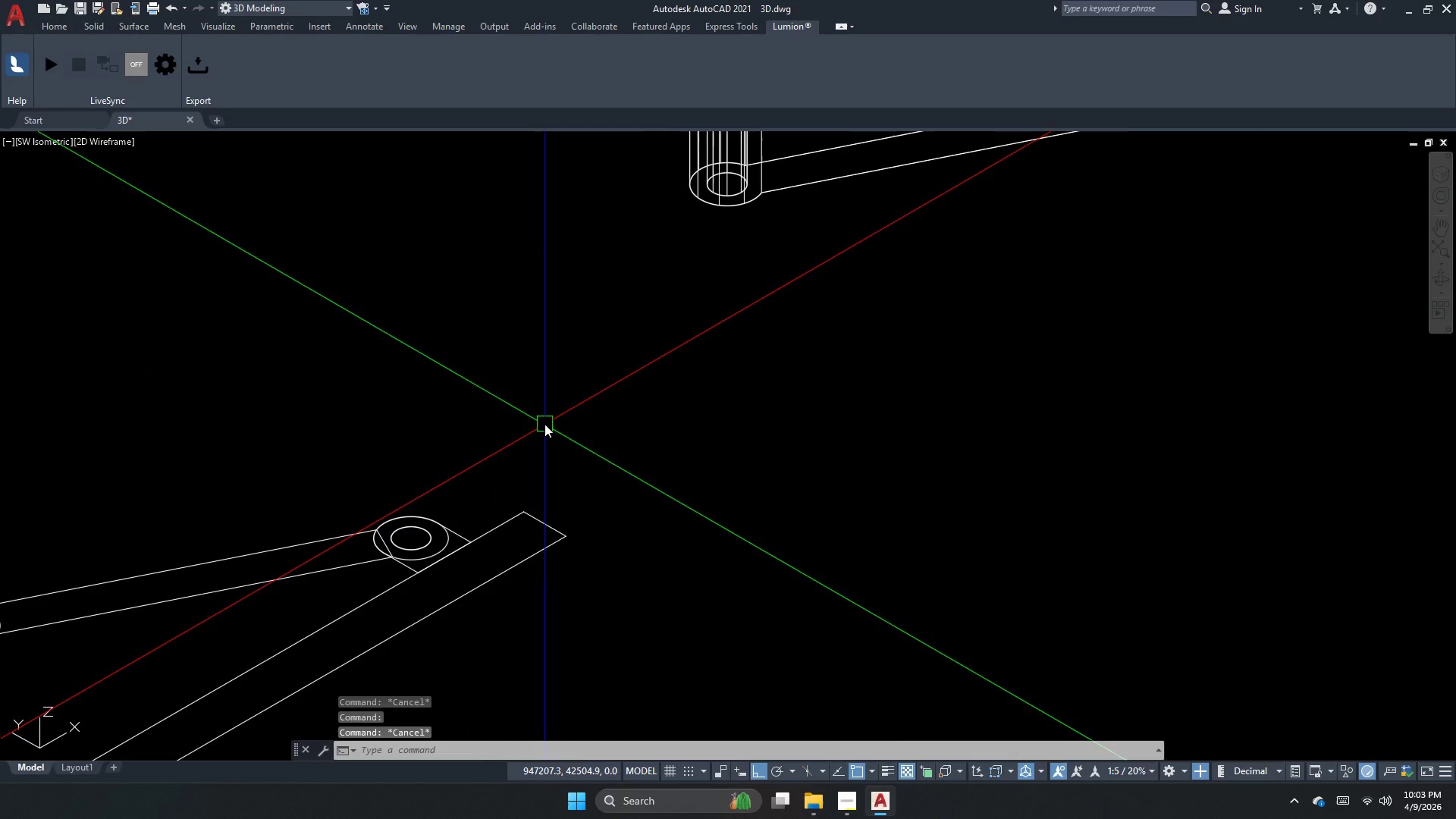 
key(Escape)
 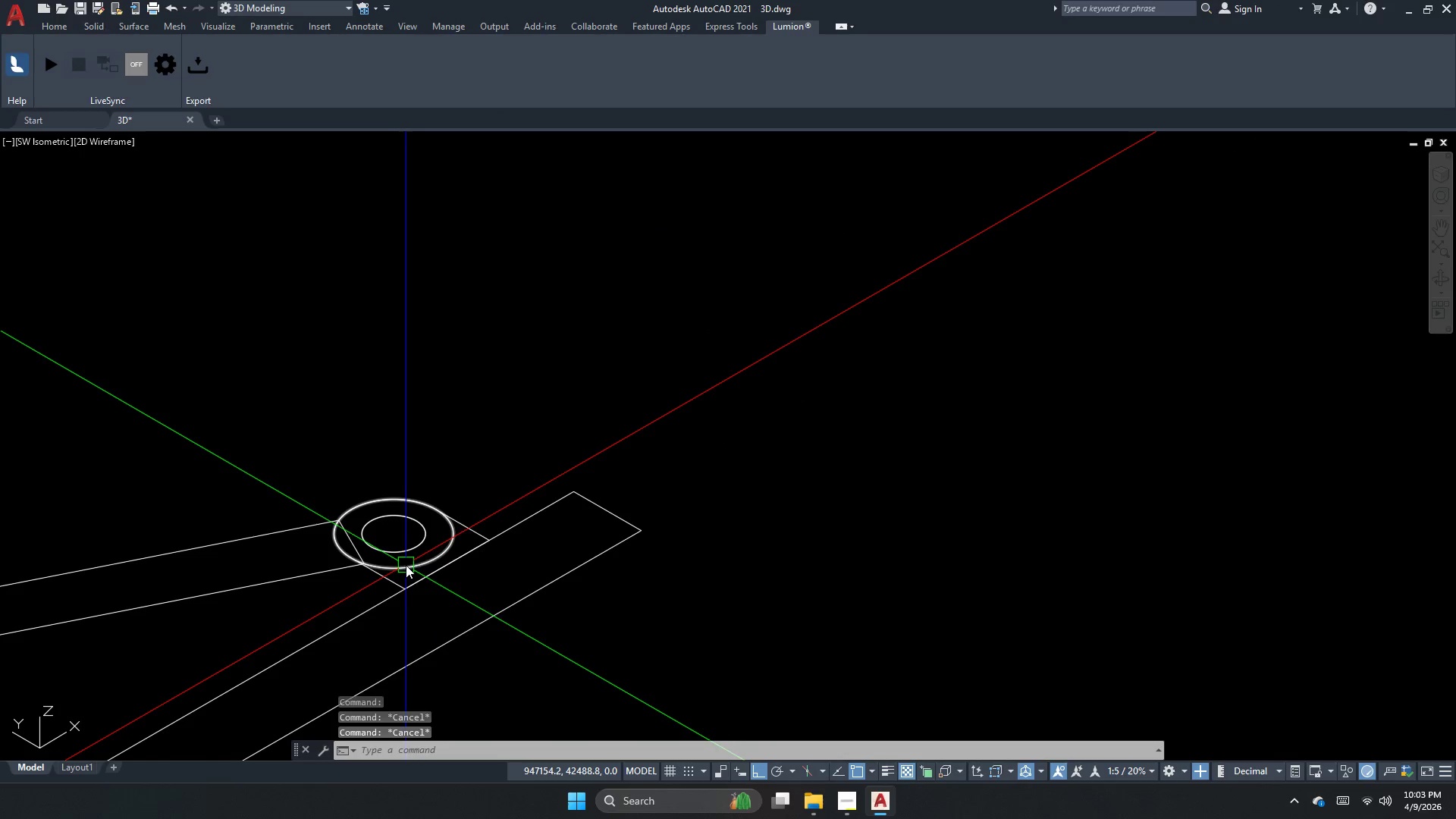 
scroll: coordinate [438, 547], scroll_direction: up, amount: 1.0
 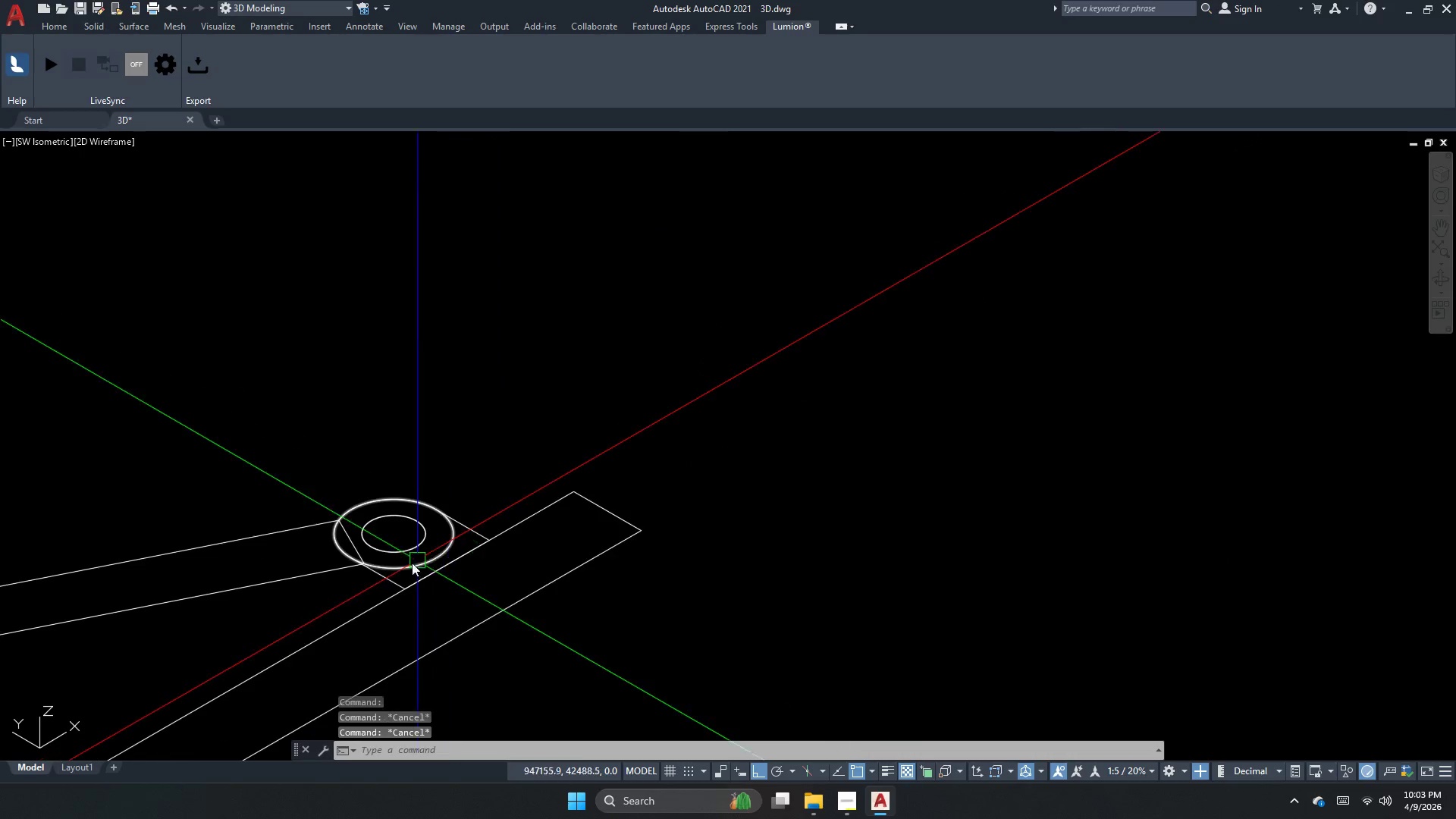 
left_click([406, 565])
 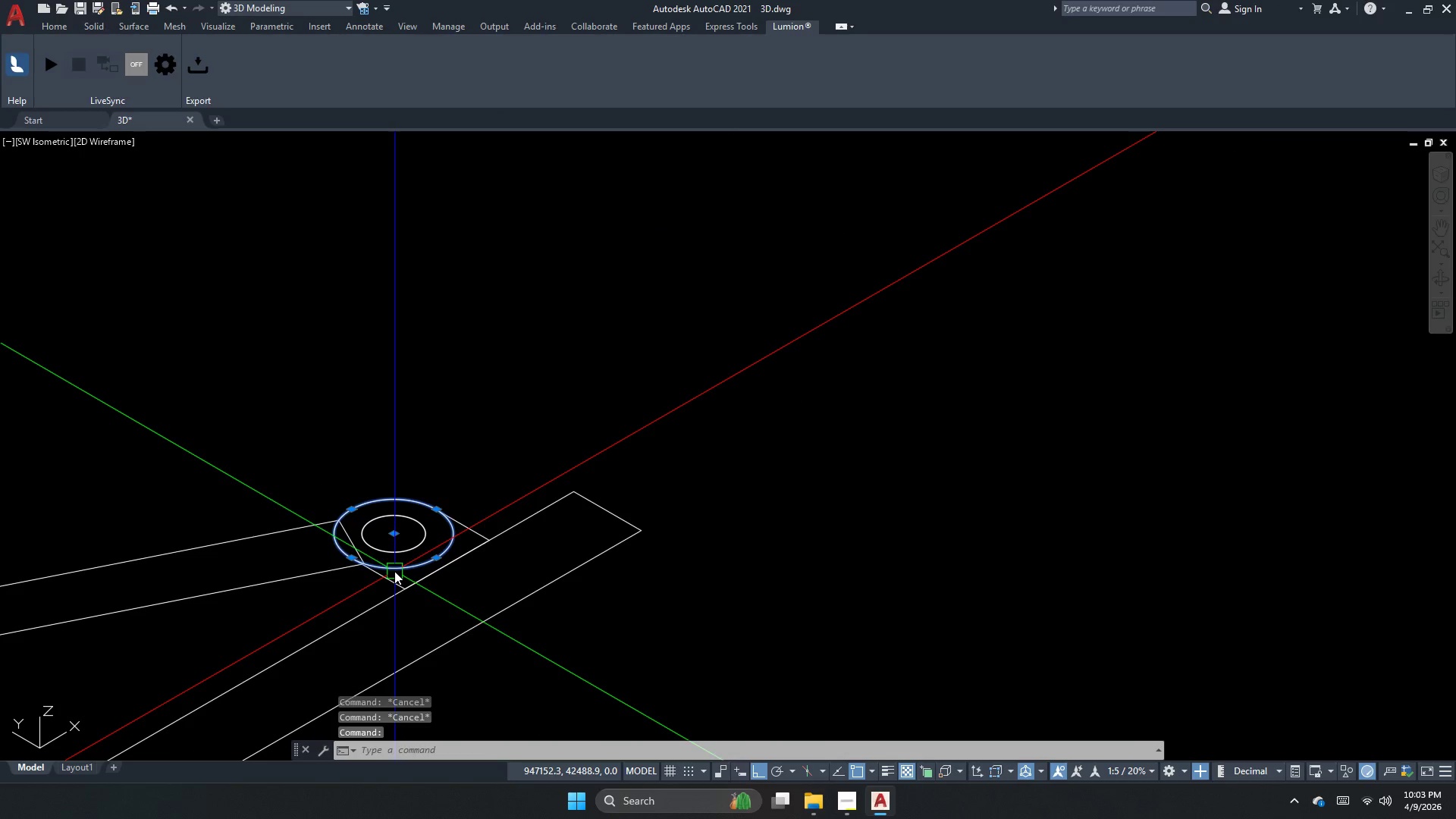 
key(Escape)
 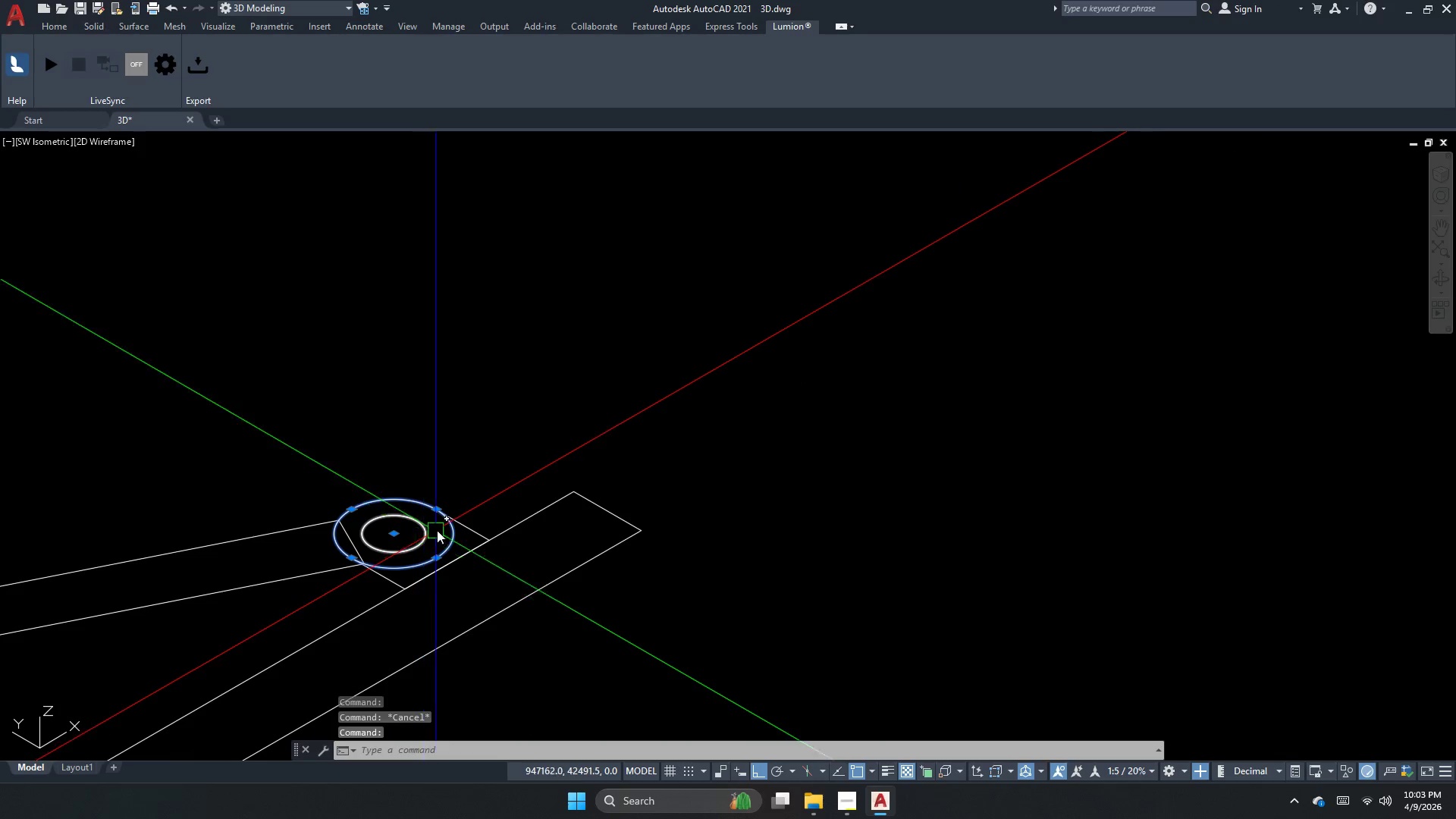 
key(Escape)
 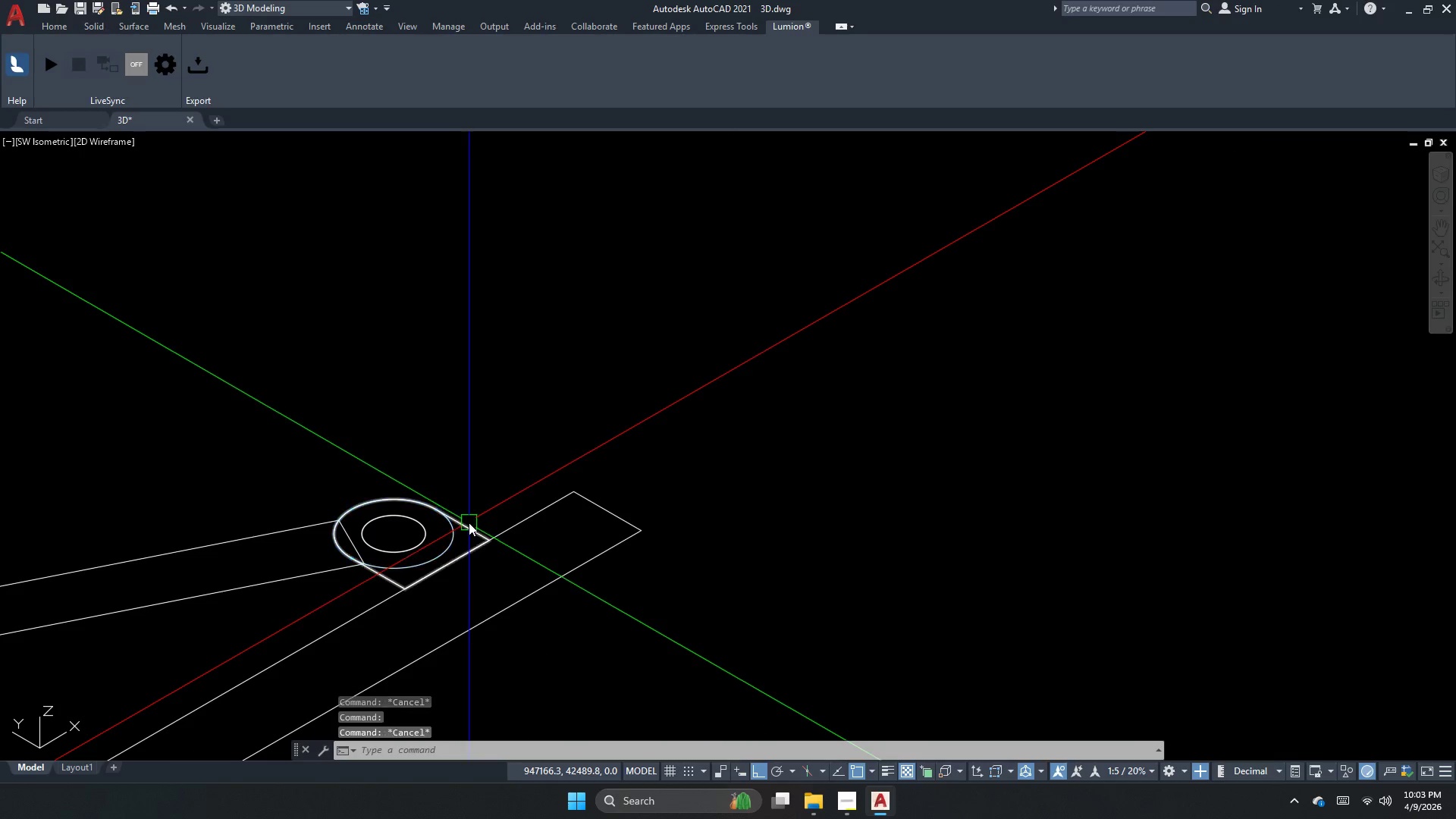 
left_click([469, 522])
 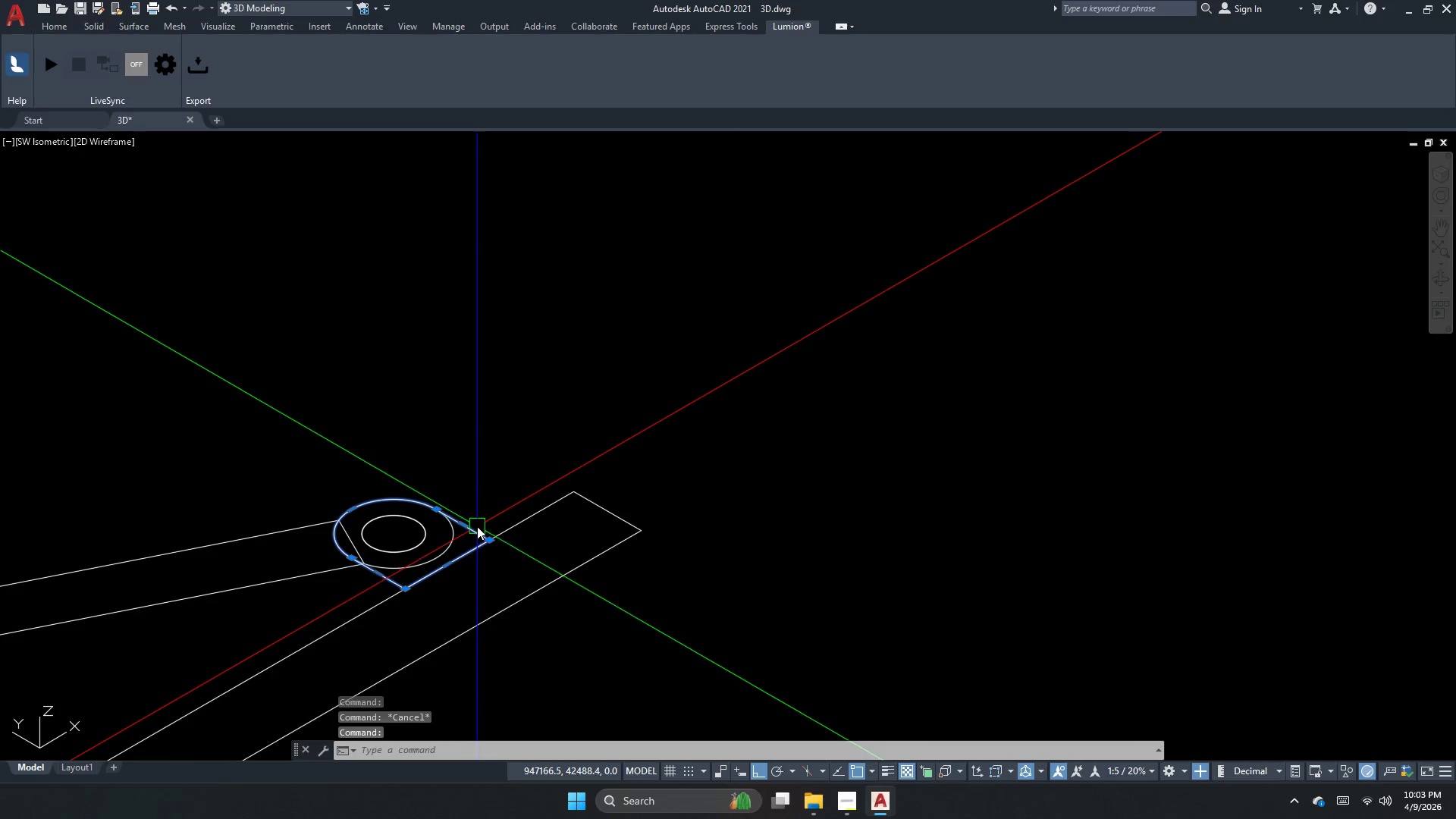 
key(Escape)
 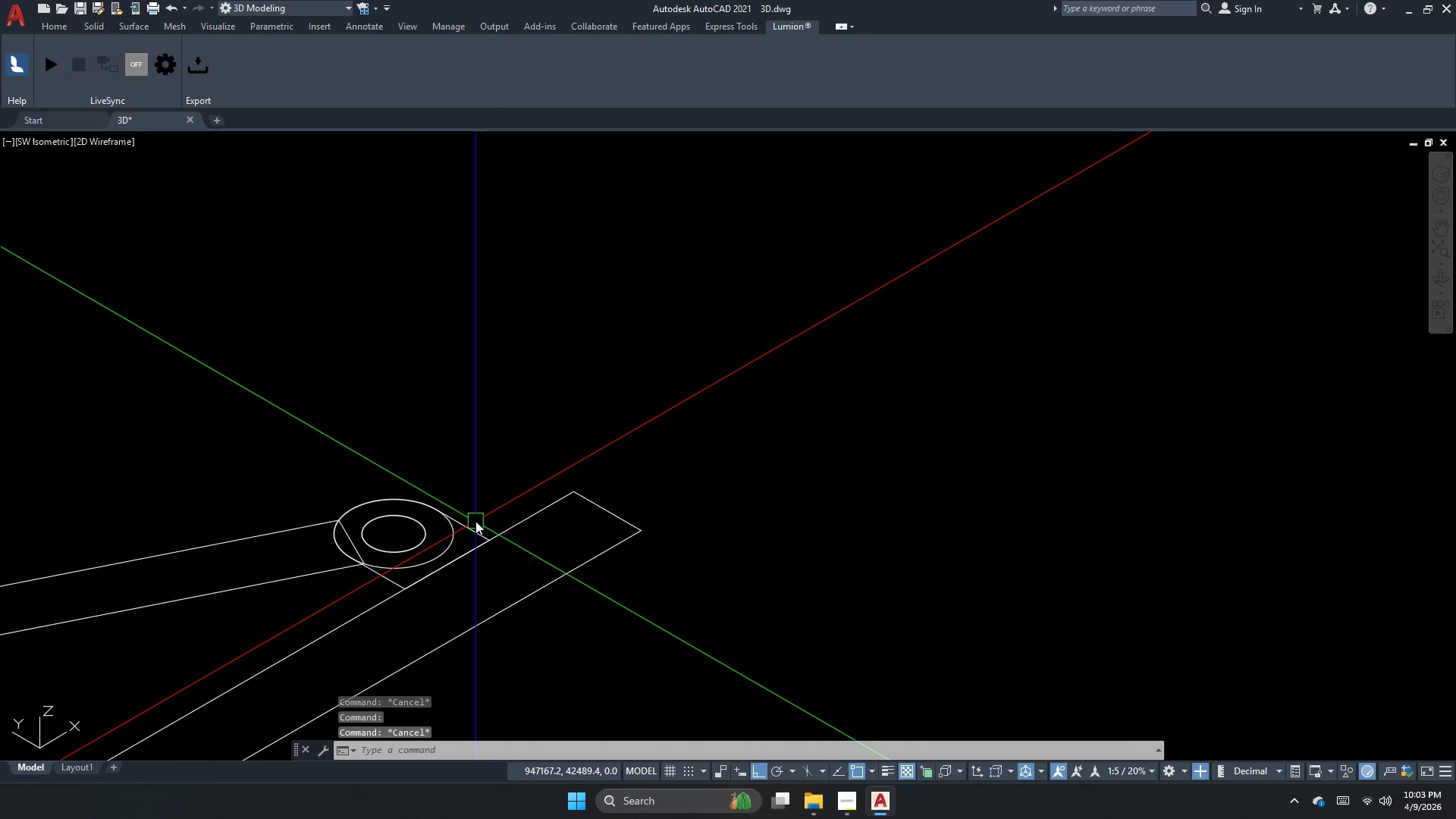 
key(Control+ControlLeft)
 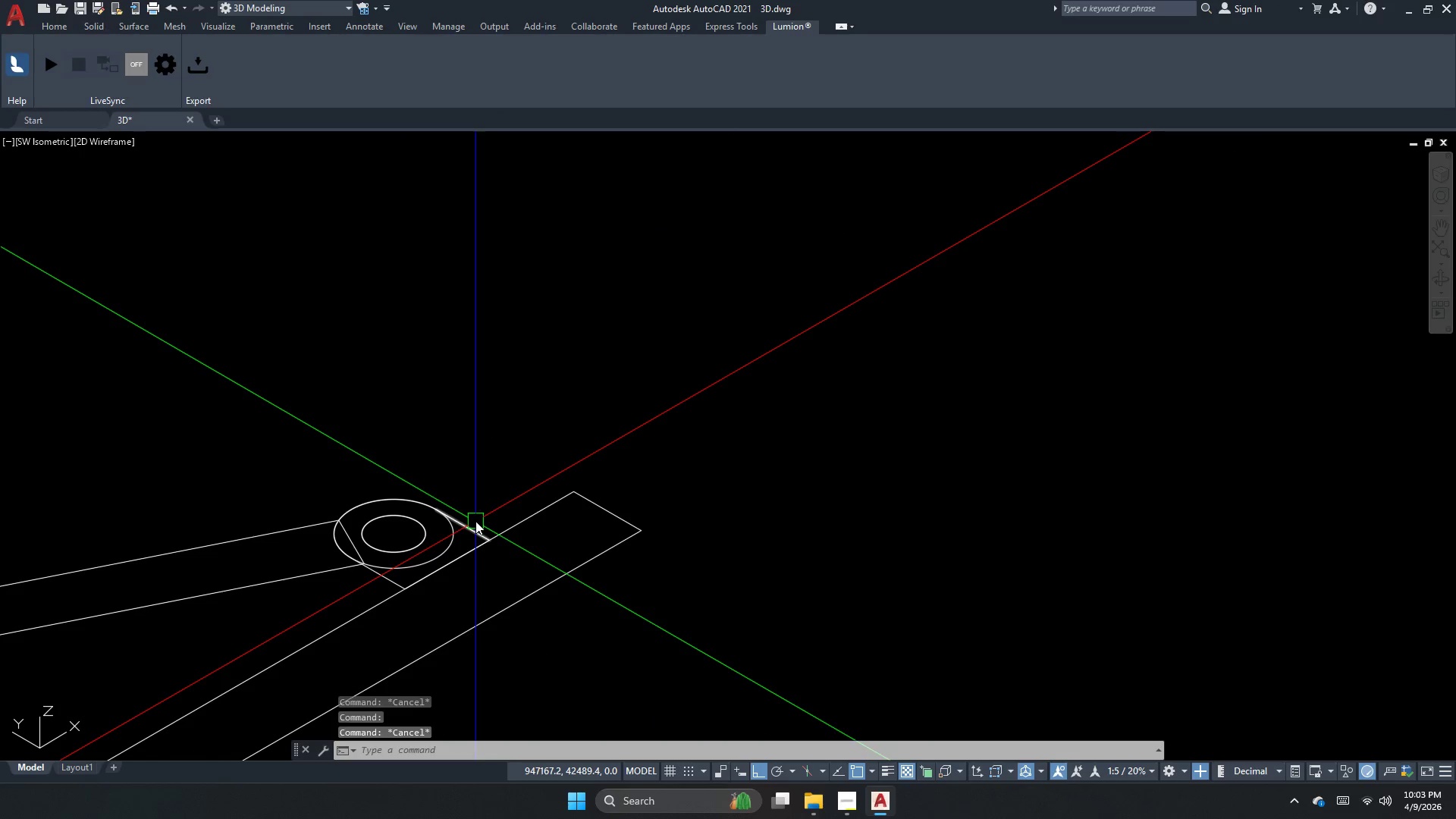 
key(Control+H)
 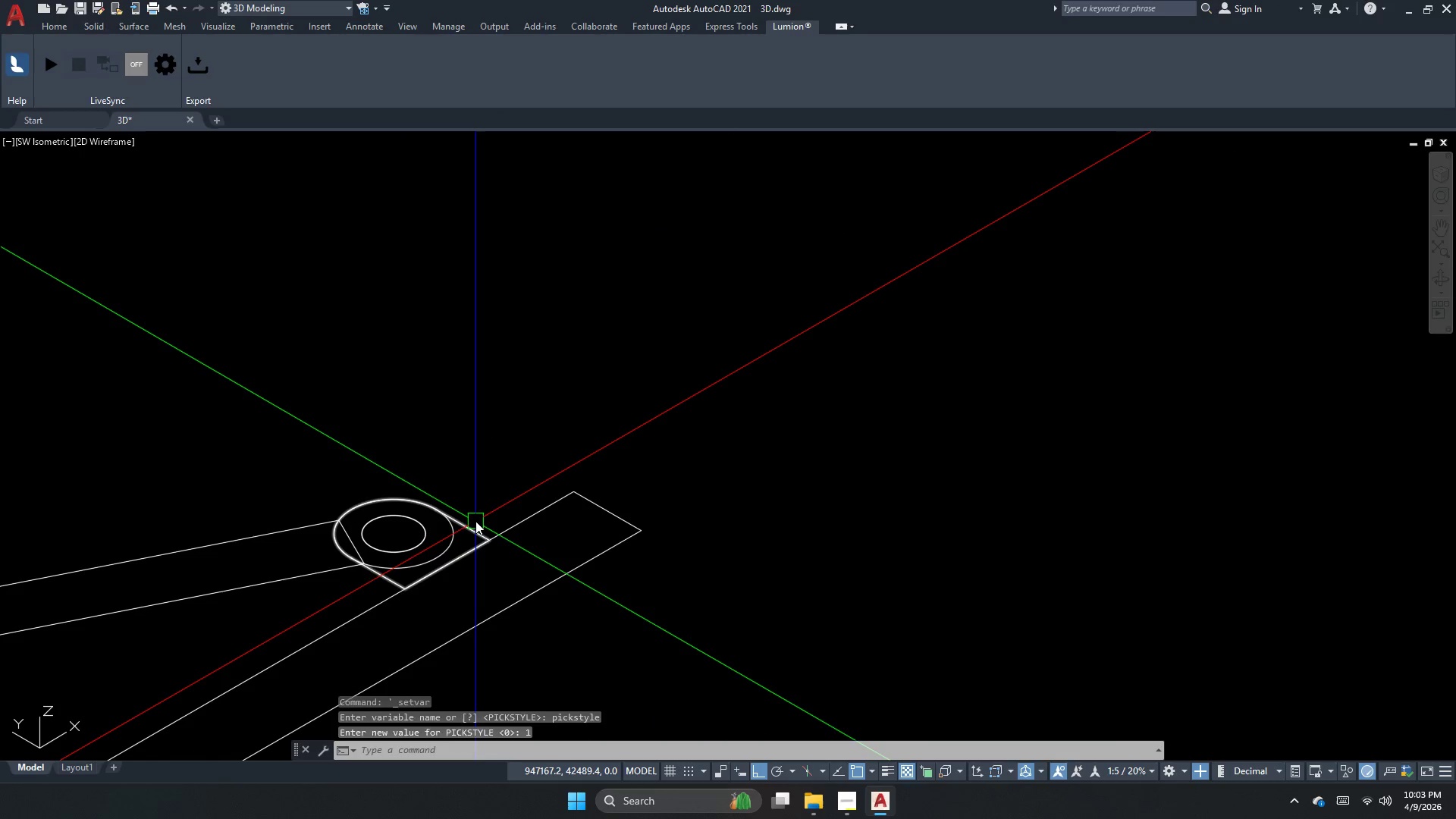 
left_click([475, 521])
 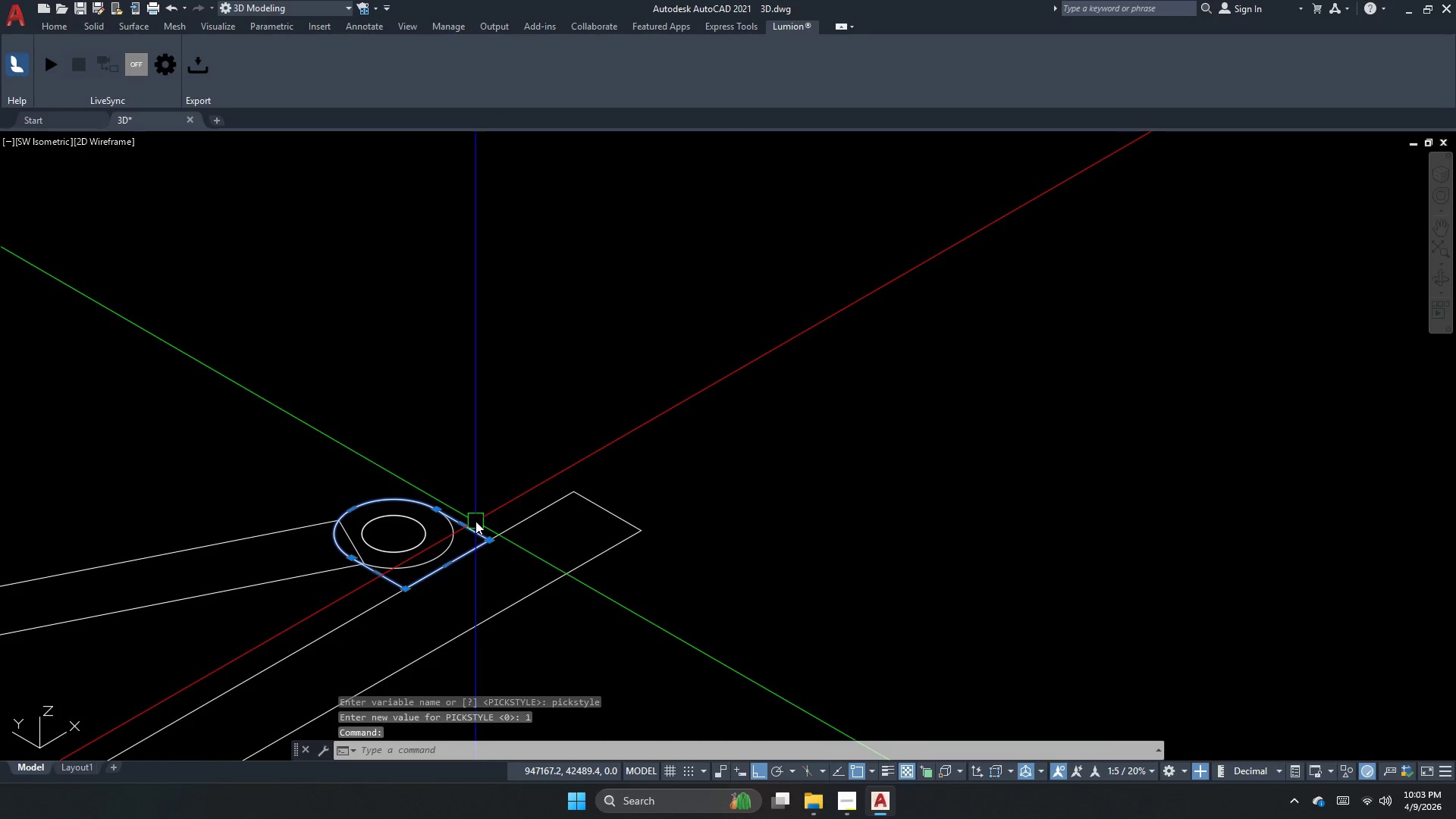 
key(Escape)
 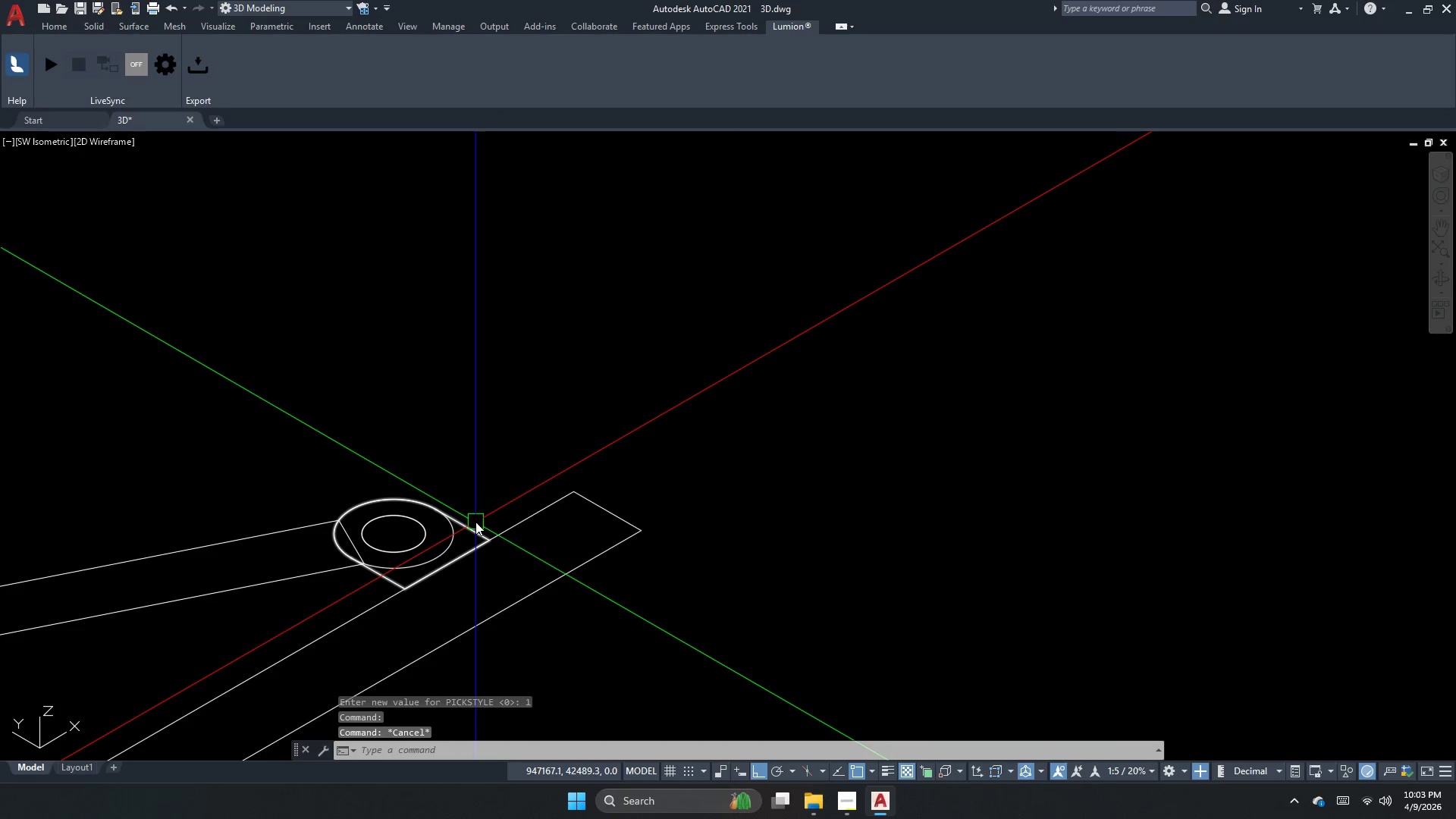 
left_click([475, 522])
 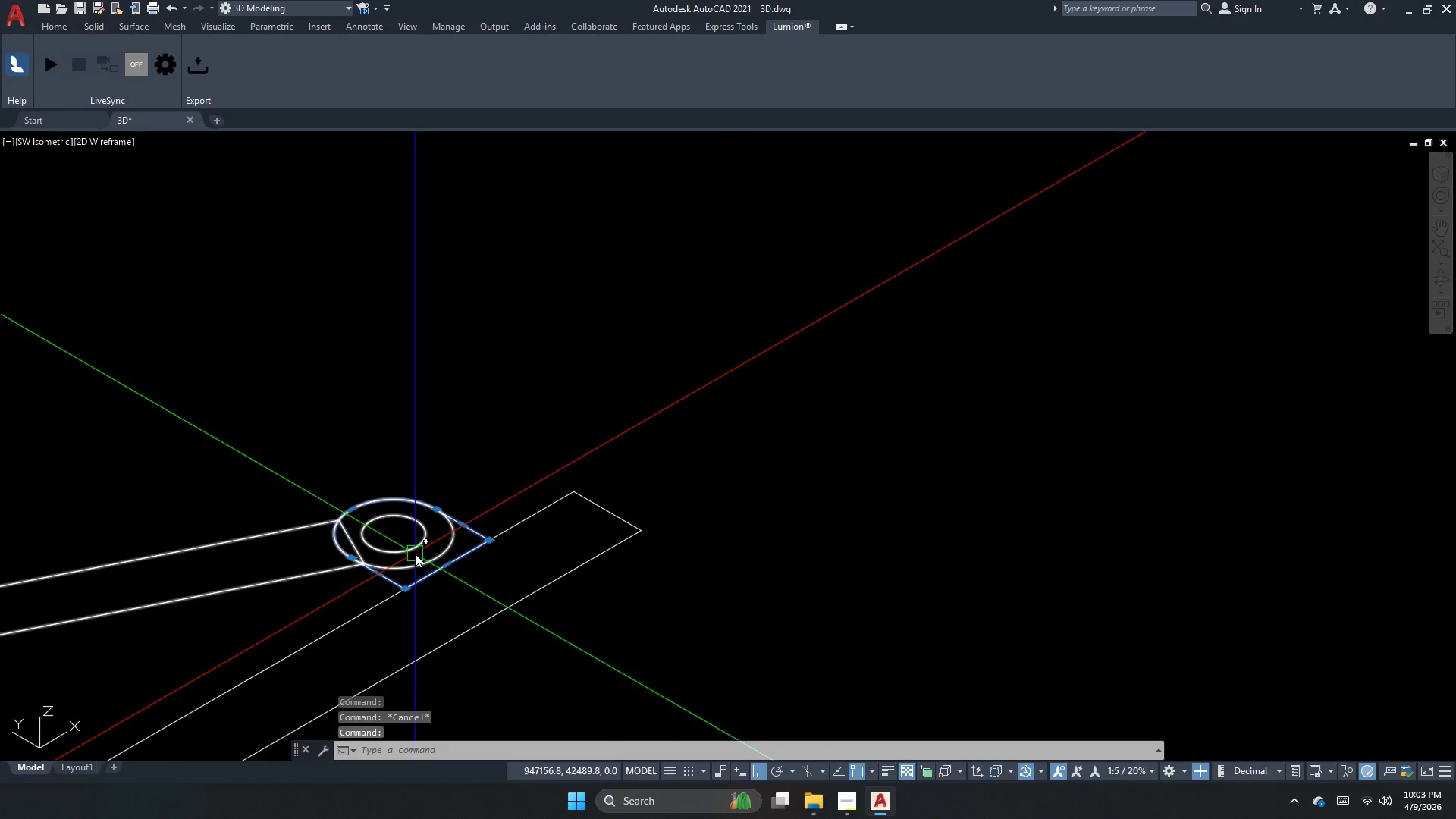 
left_click([415, 554])
 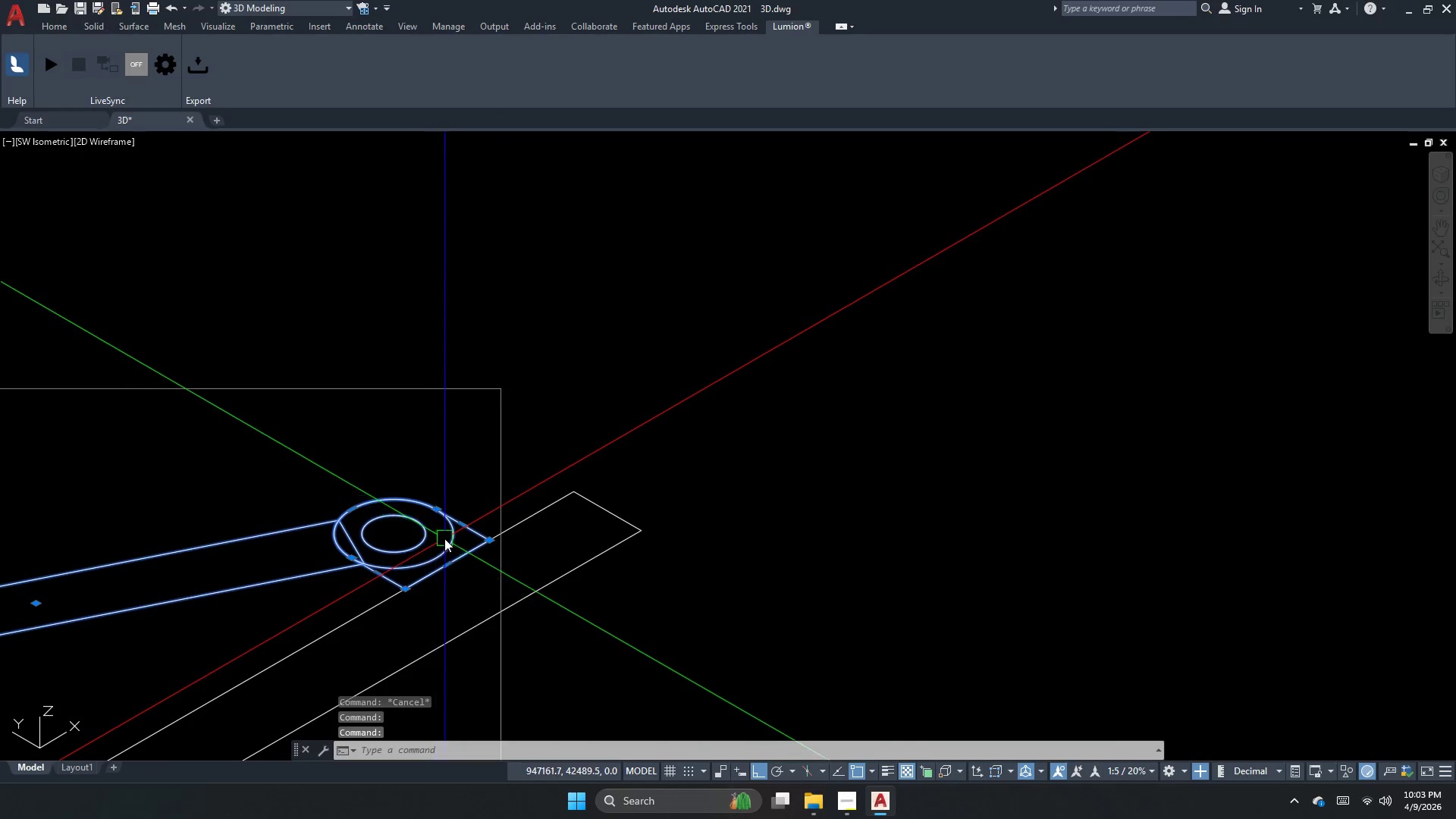 
key(Escape)
 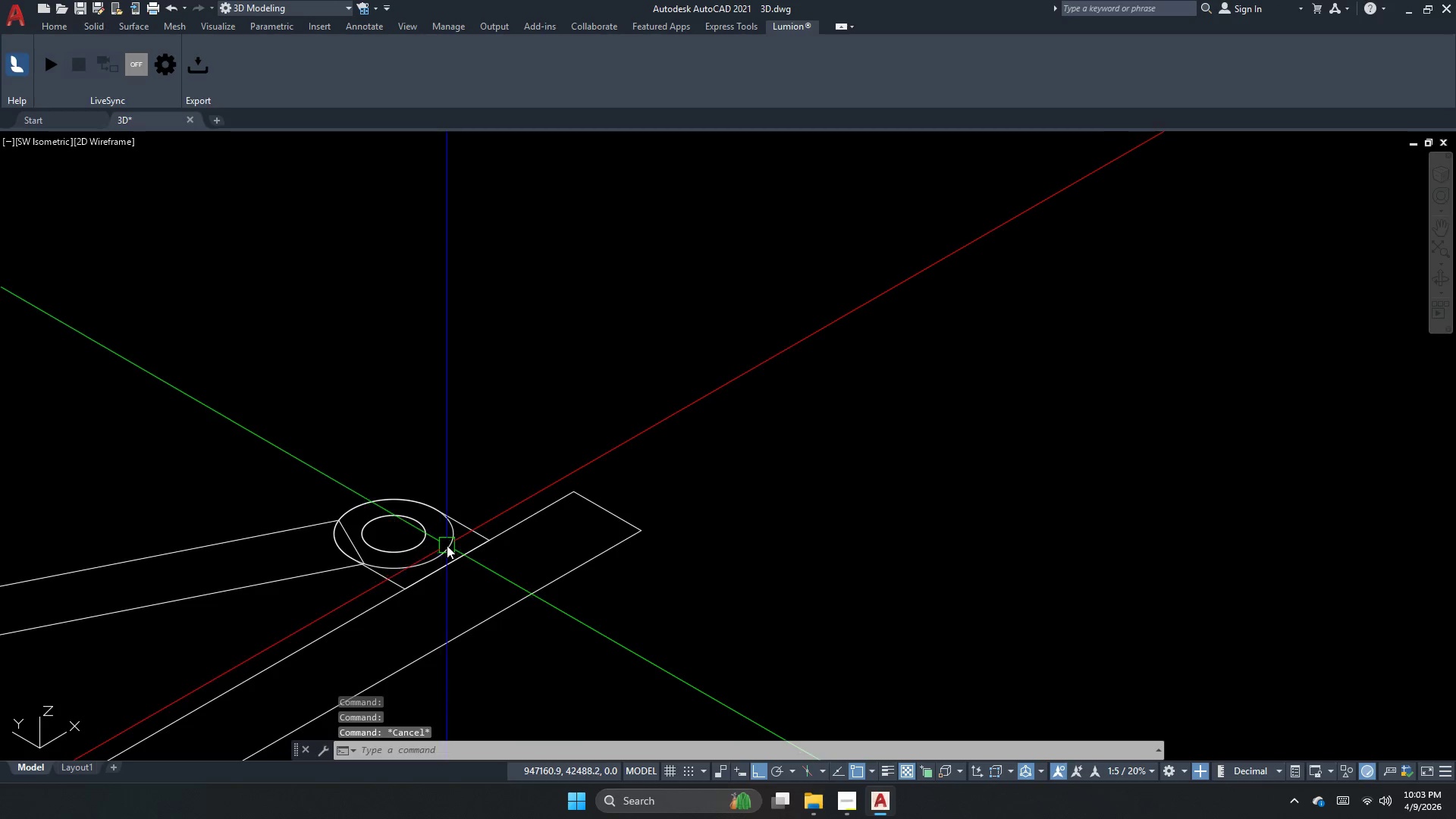 
left_click([447, 548])
 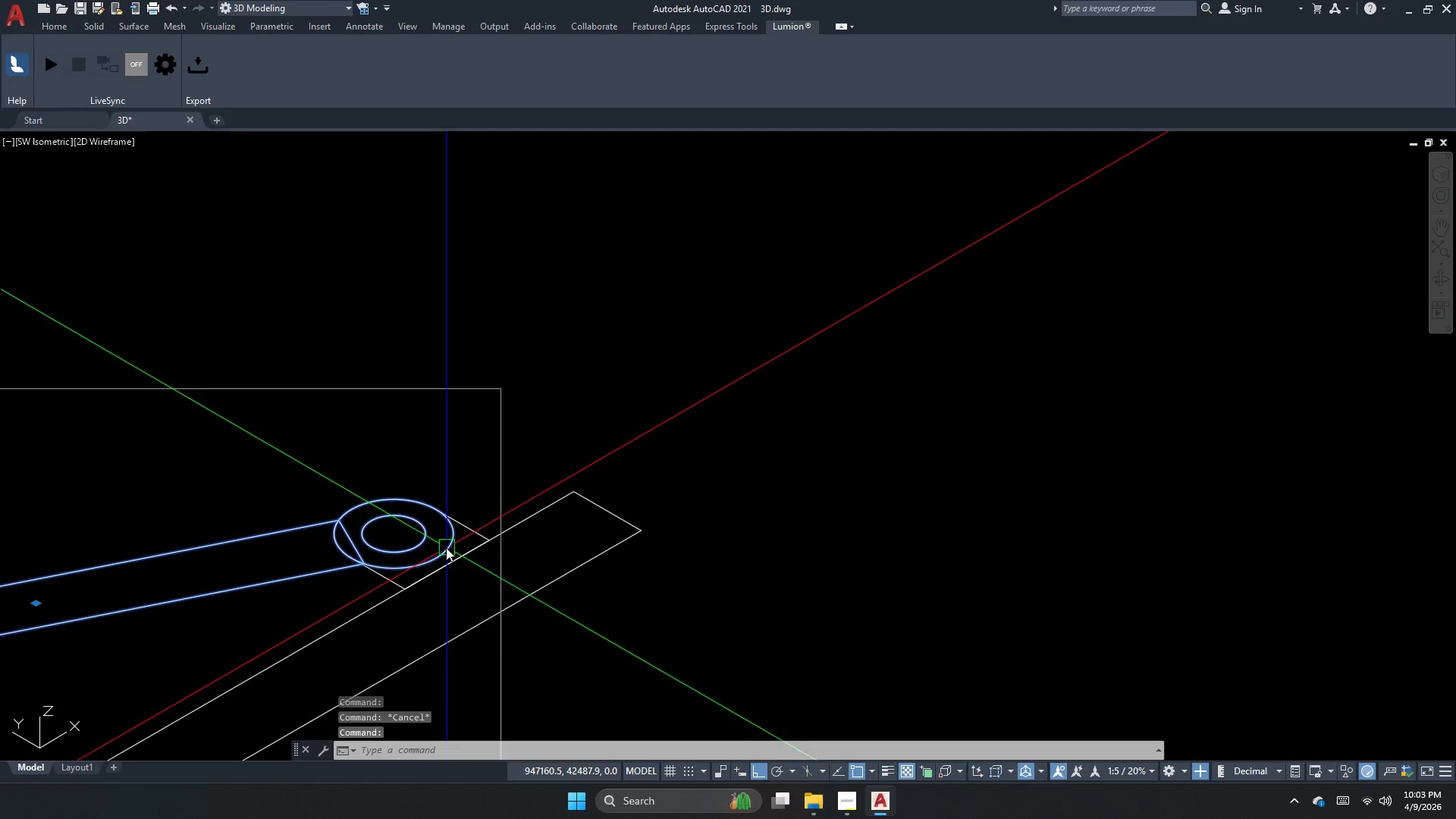 
key(Escape)
 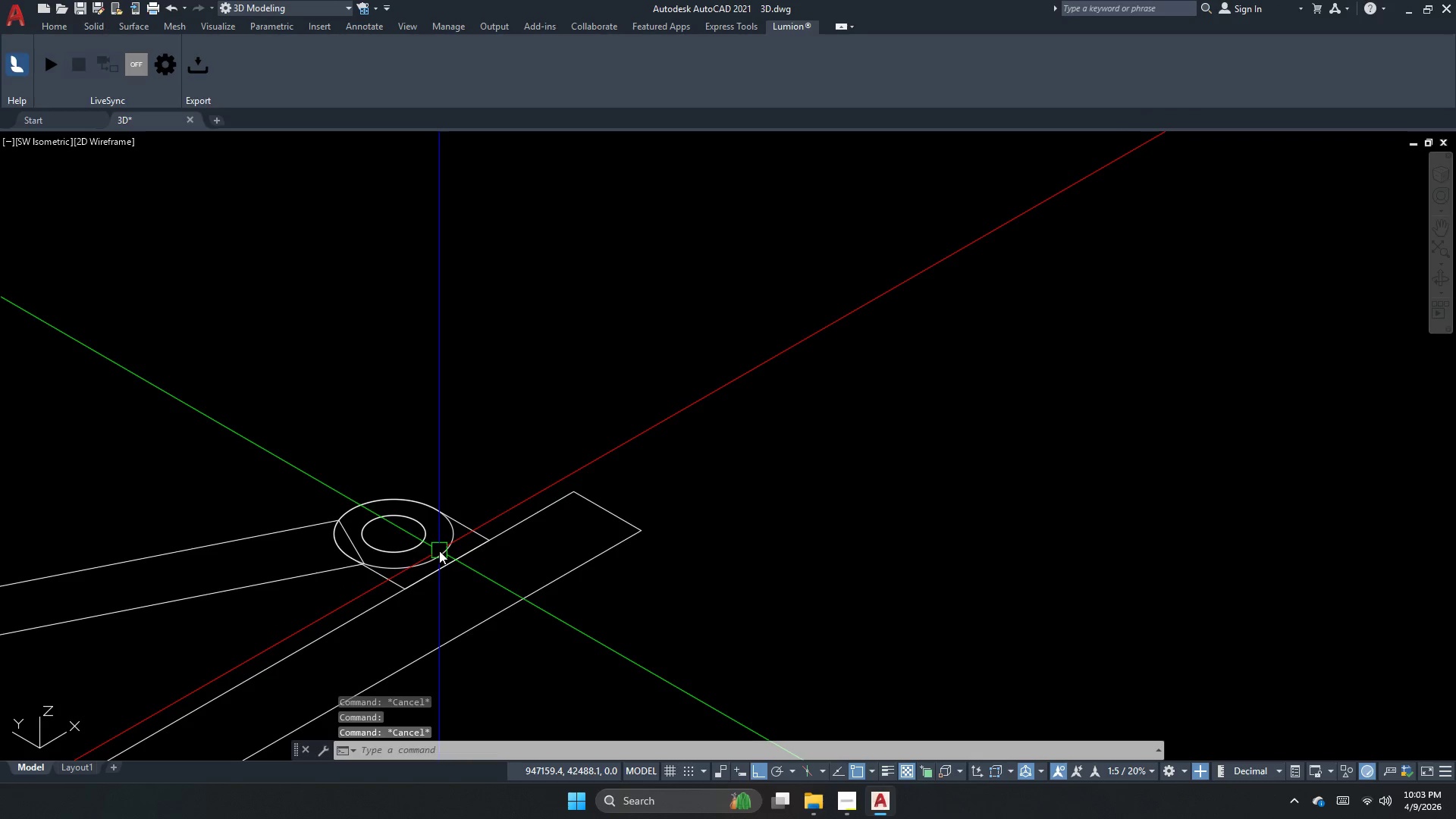 
left_click_drag(start_coordinate=[440, 551], to_coordinate=[437, 540])
 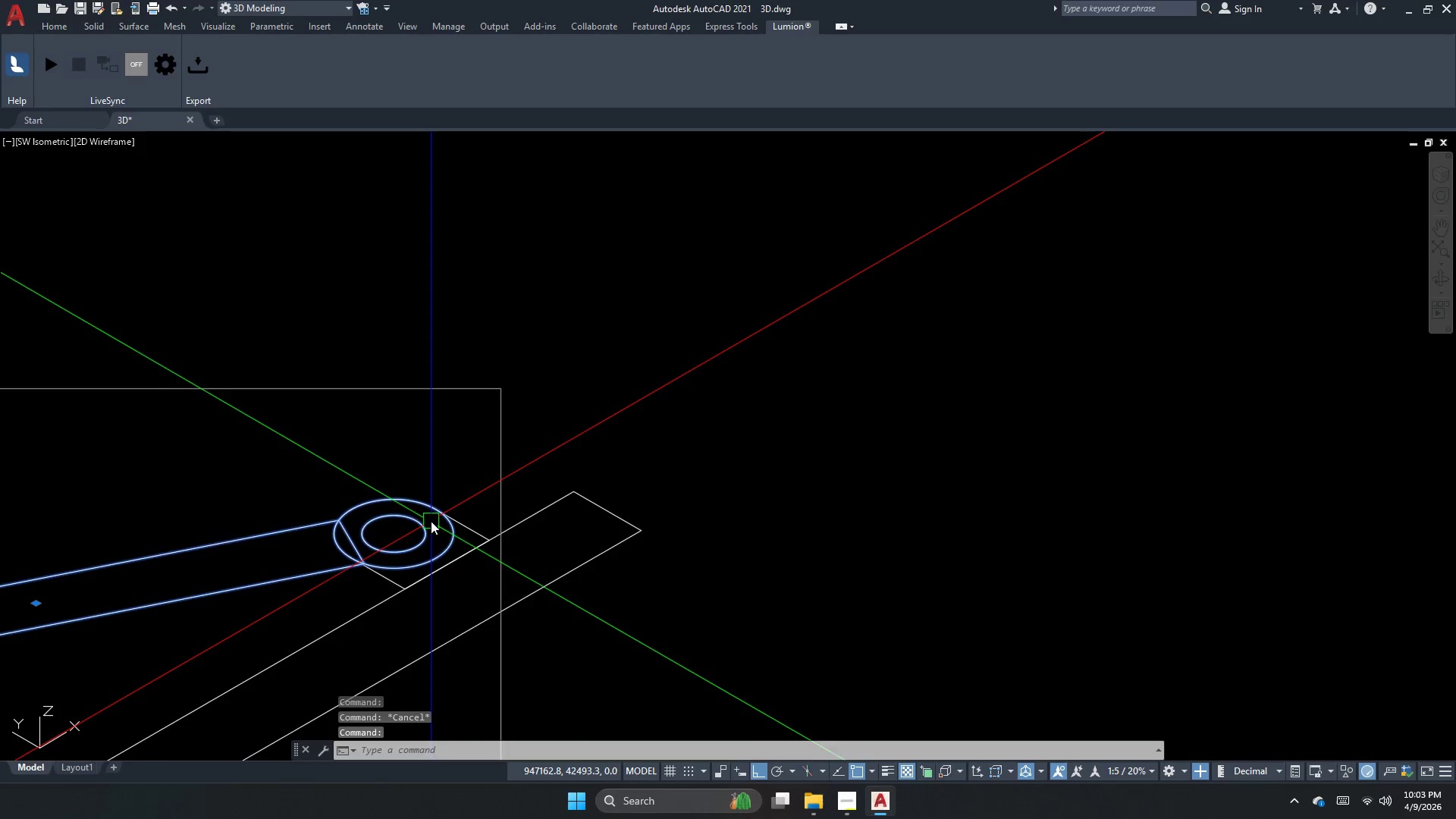 
key(Escape)
 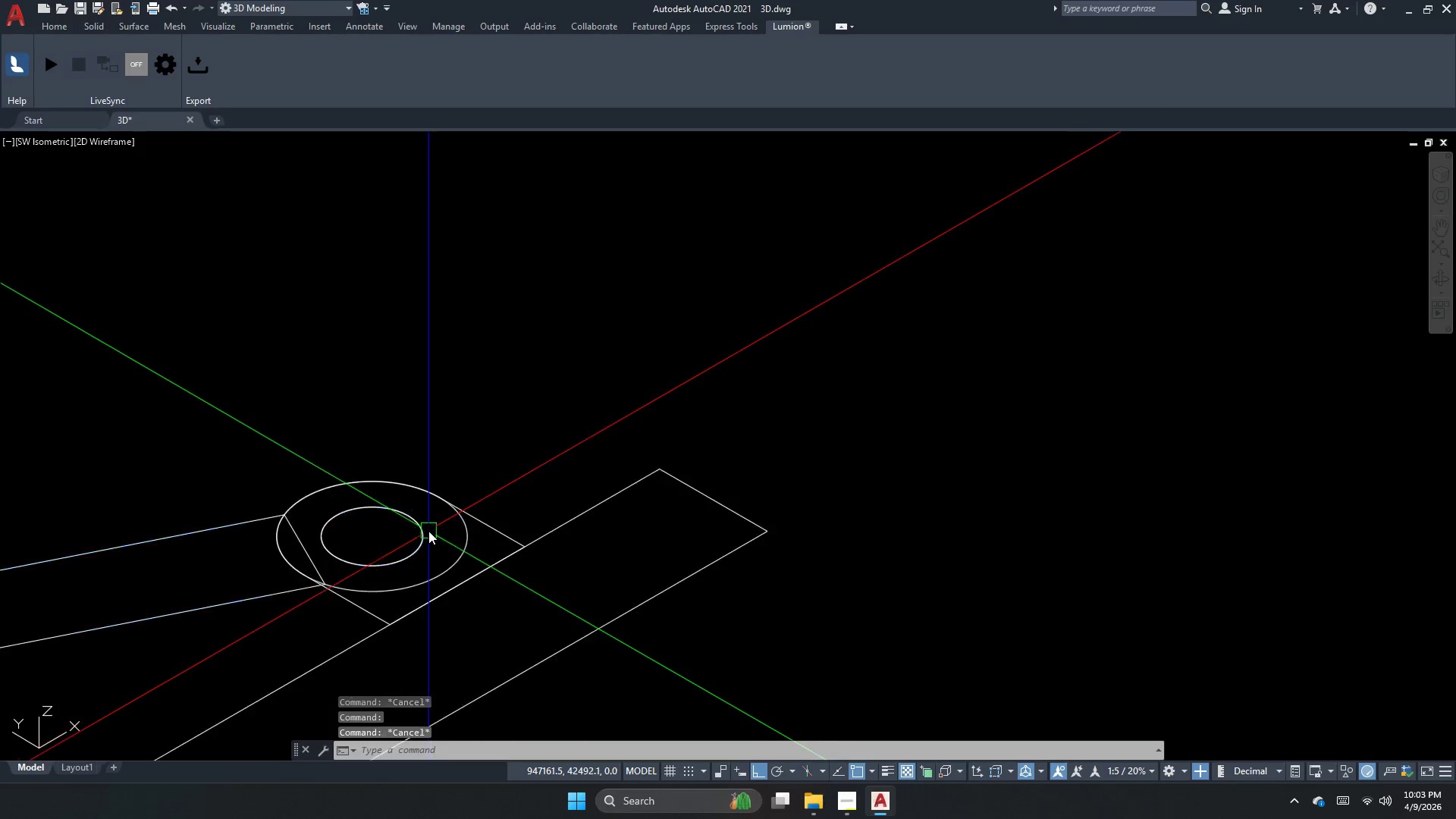 
left_click_drag(start_coordinate=[453, 527], to_coordinate=[448, 527])
 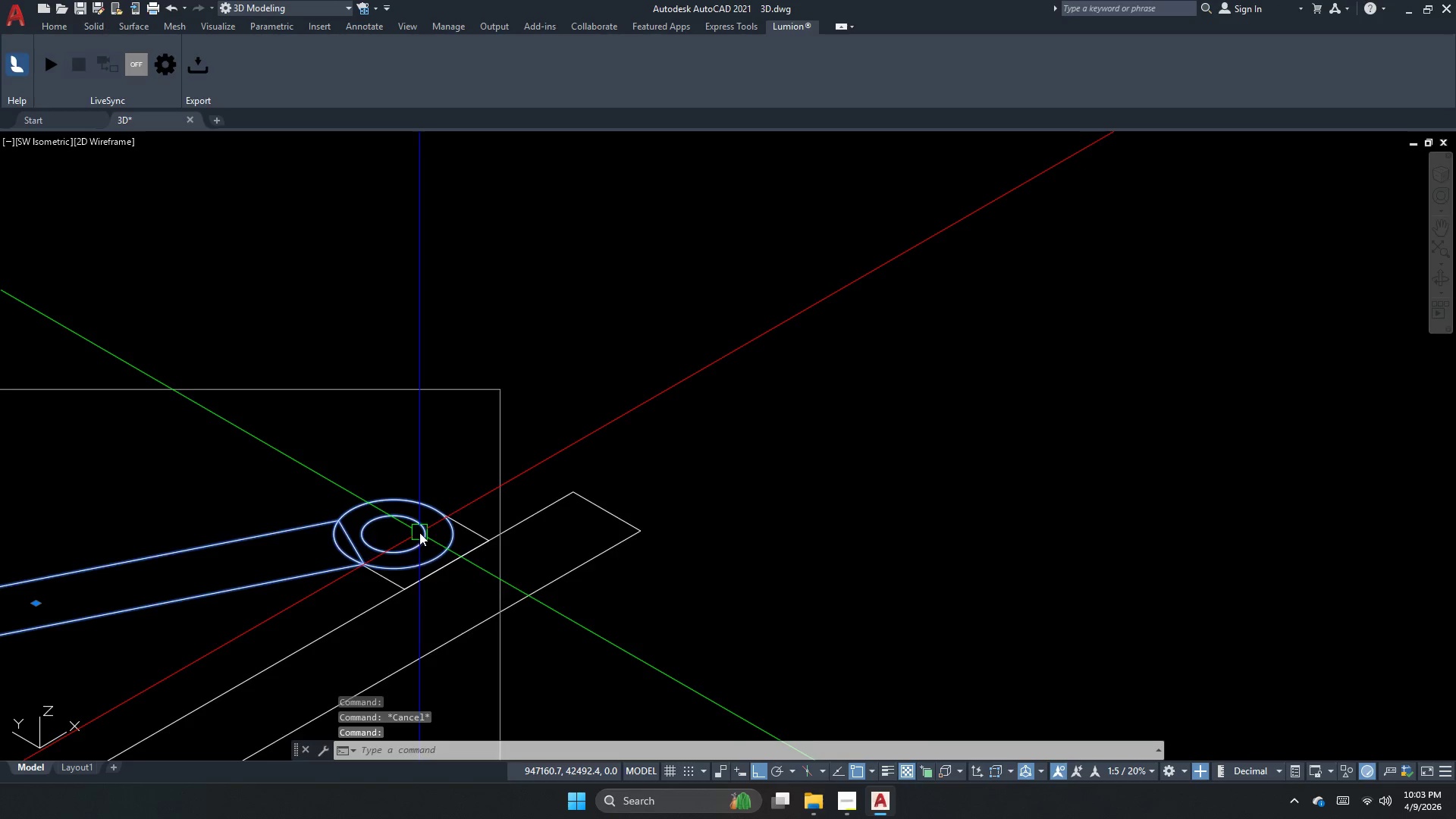 
scroll: coordinate [428, 531], scroll_direction: none, amount: 0.0
 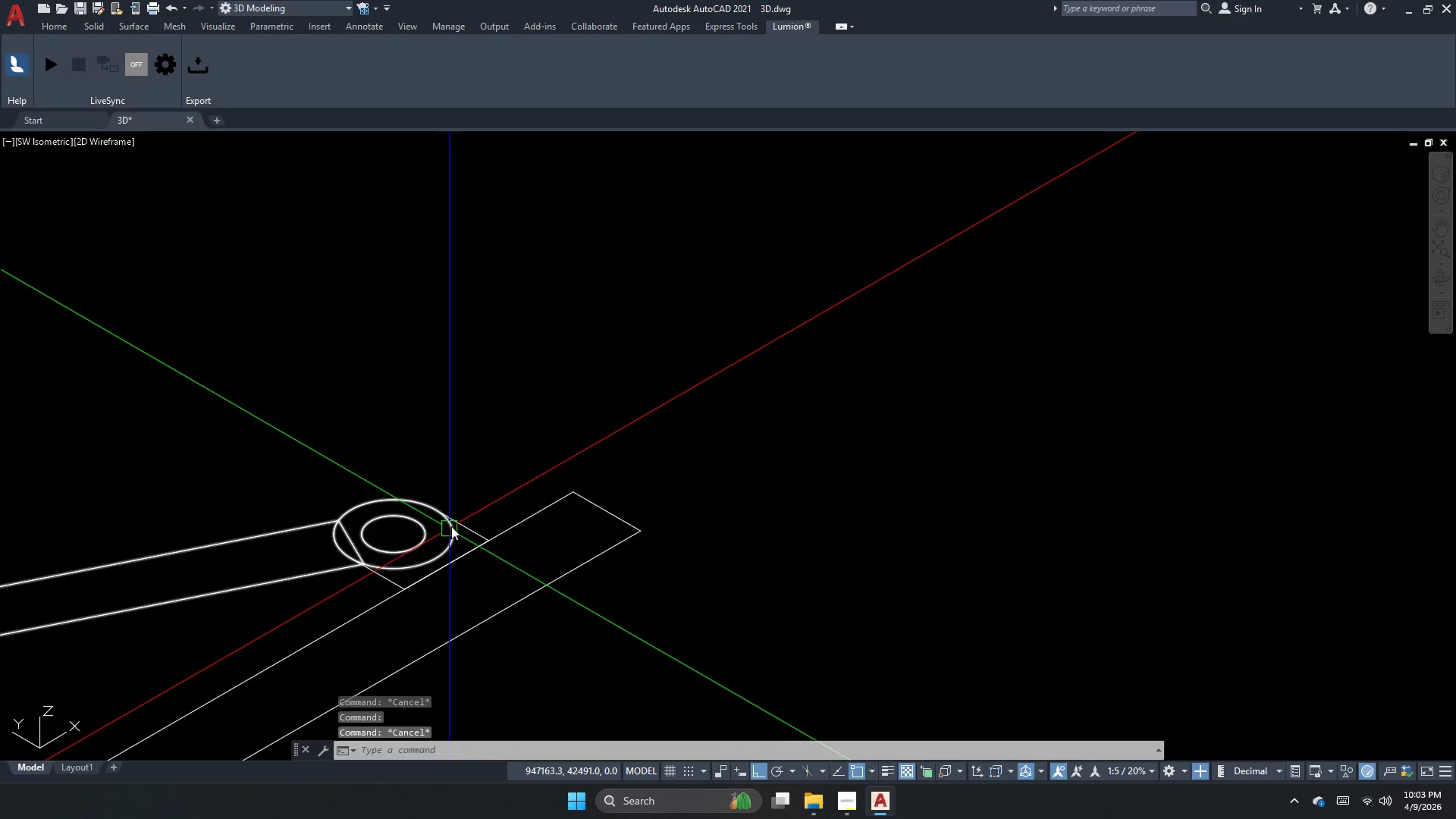 
key(Escape)
 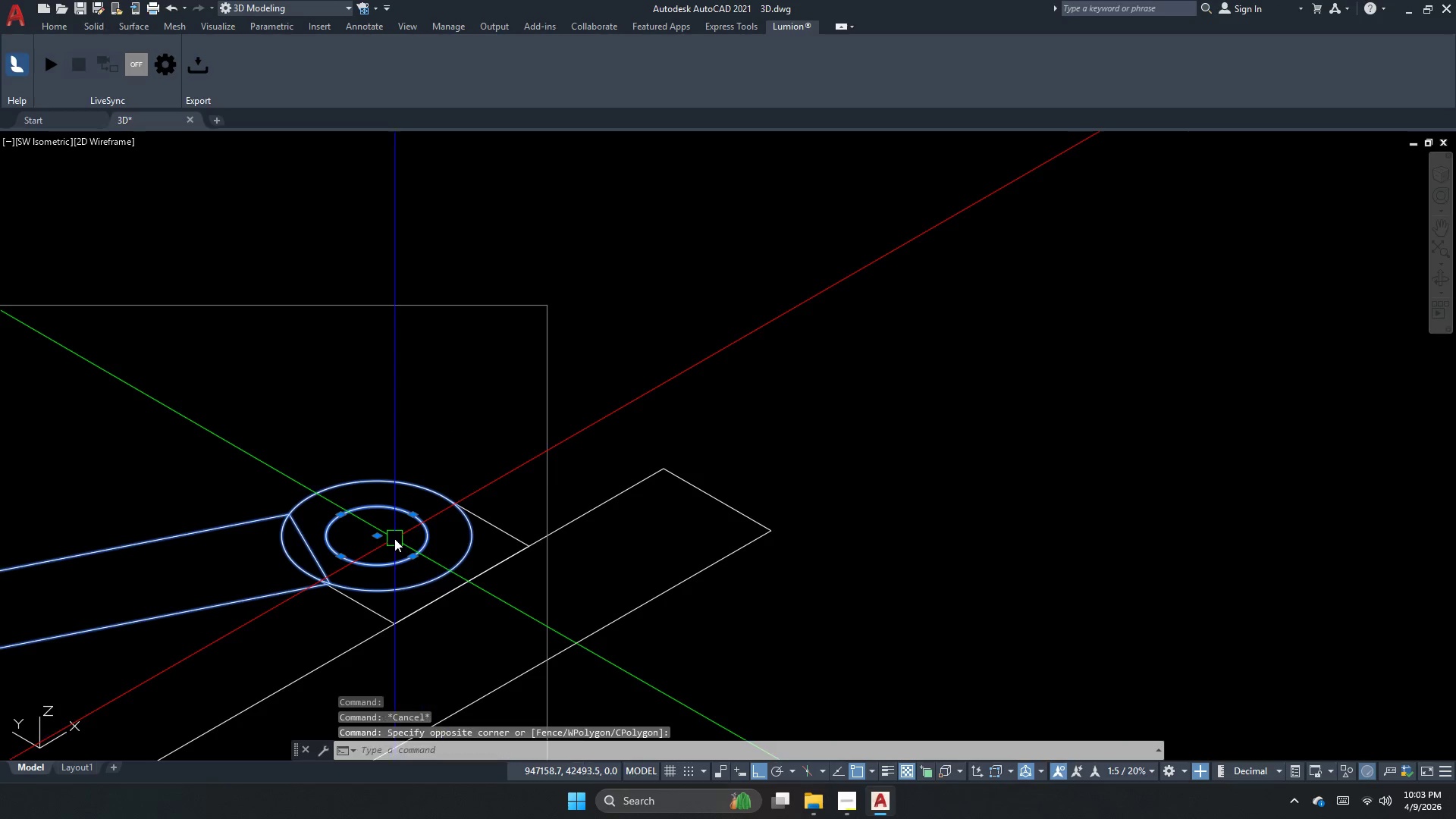 
scroll: coordinate [418, 532], scroll_direction: up, amount: 1.0
 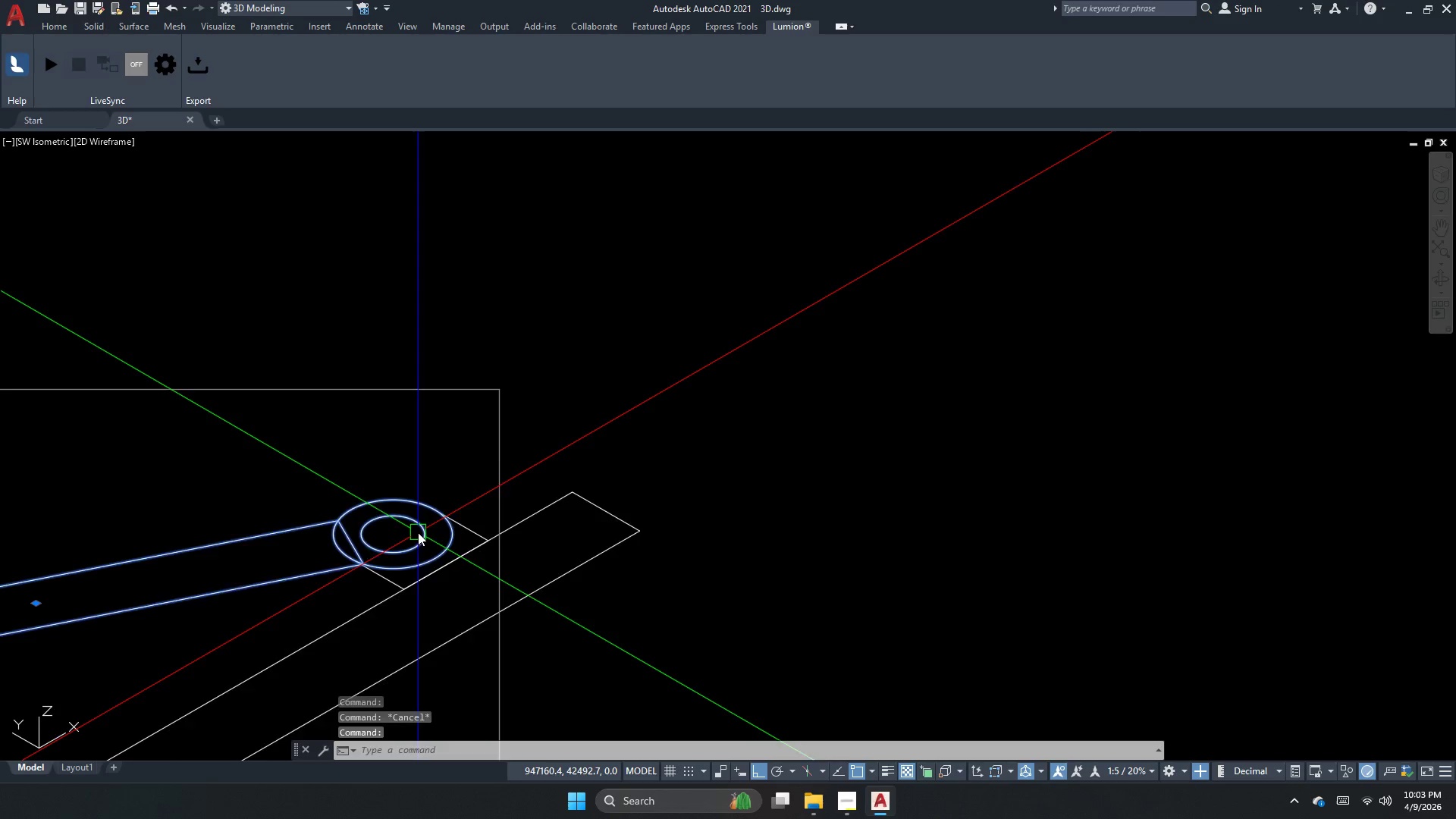 
hold_key(key=ShiftLeft, duration=0.56)
left_click([452, 564])
 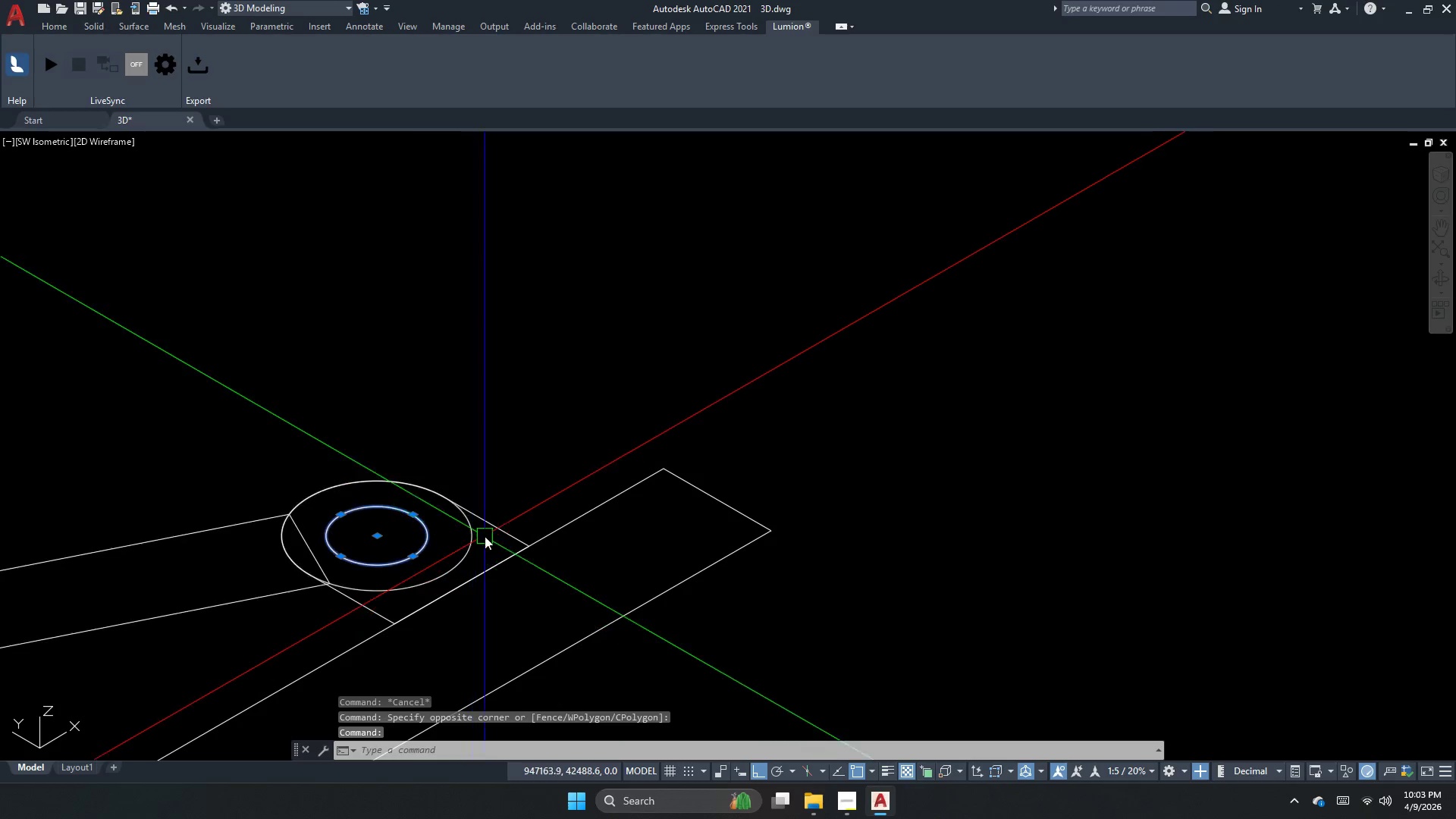 
left_click([492, 528])
 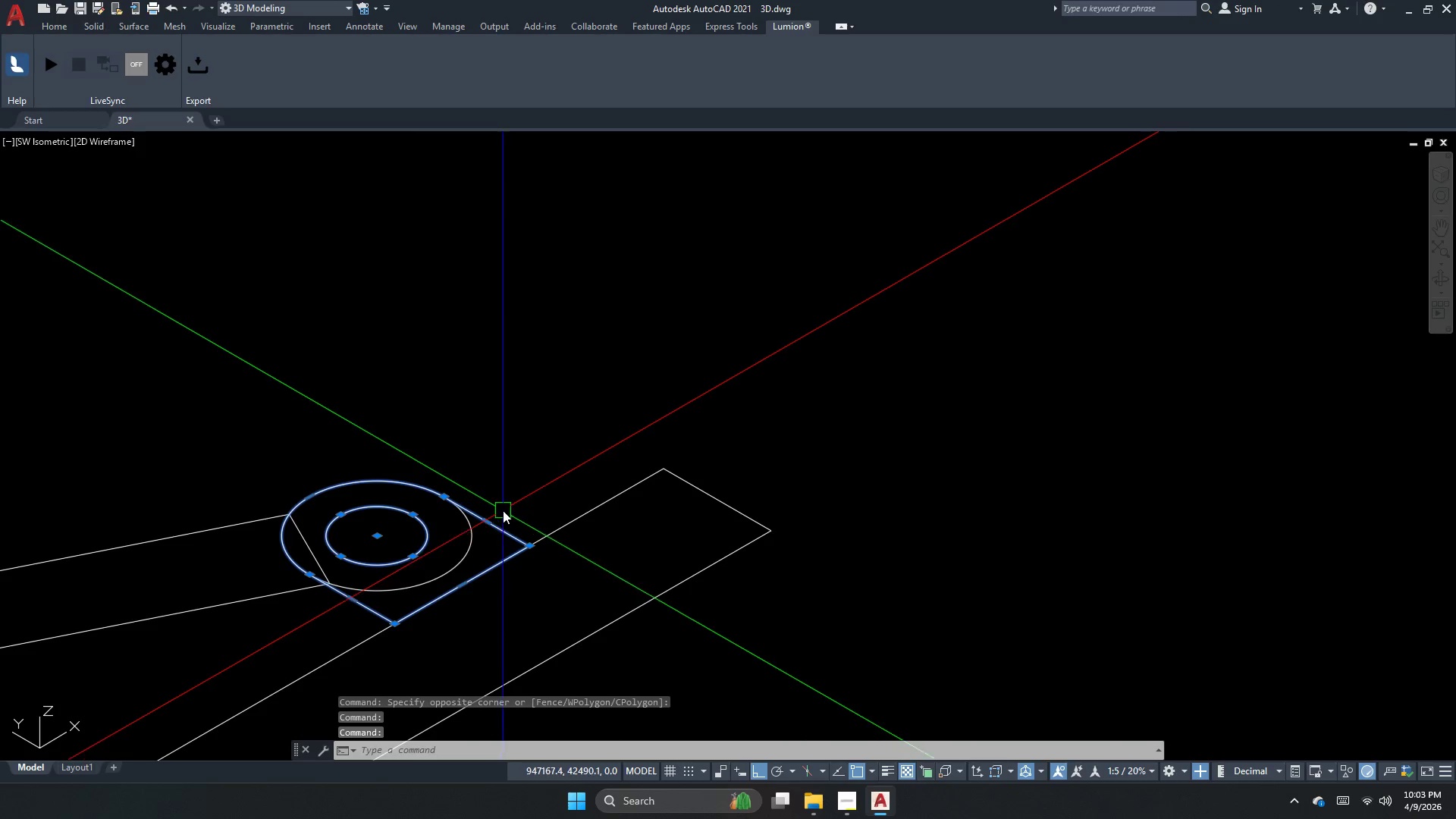 
scroll: coordinate [500, 507], scroll_direction: down, amount: 1.0
 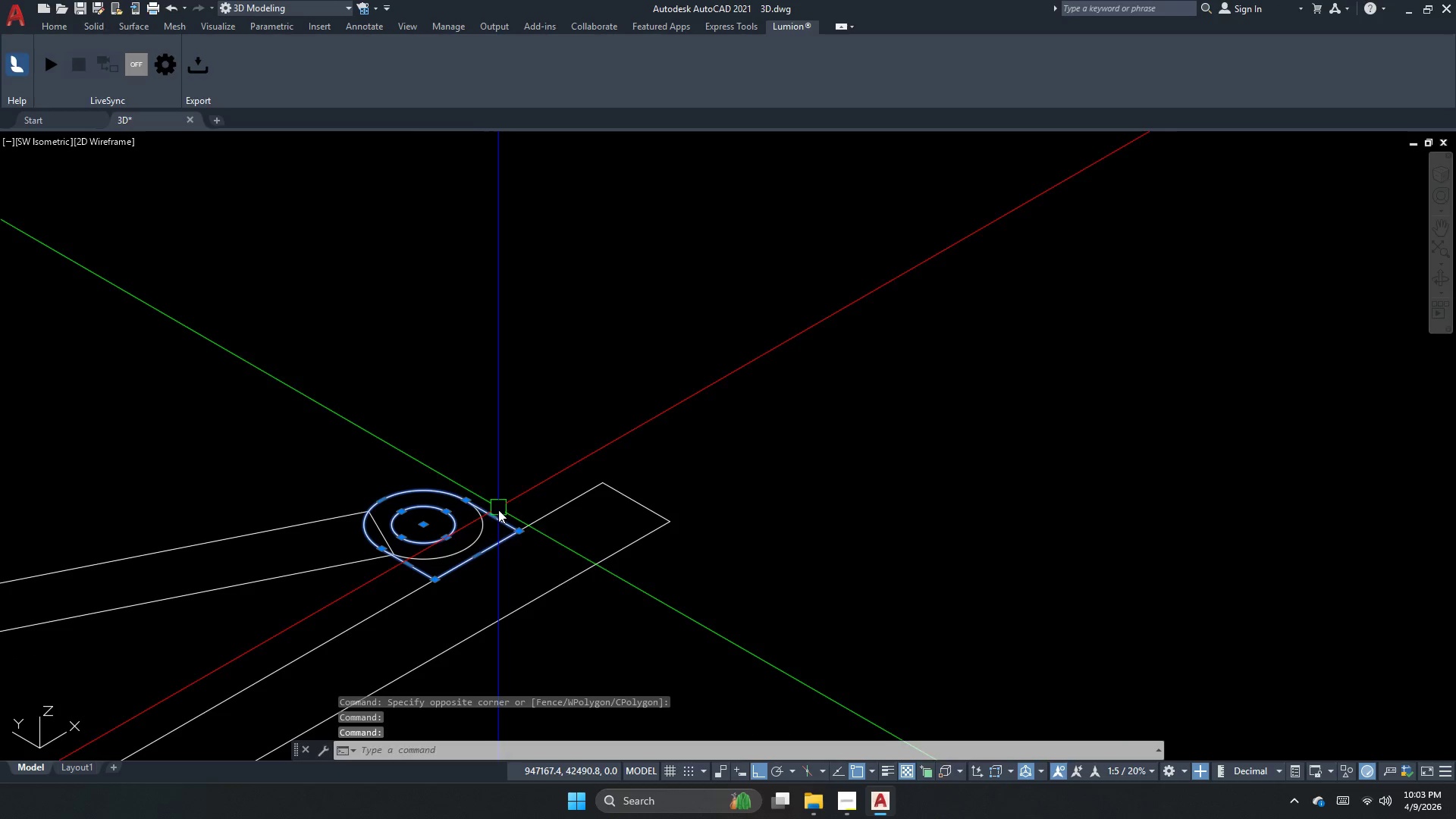 
key(G)
 